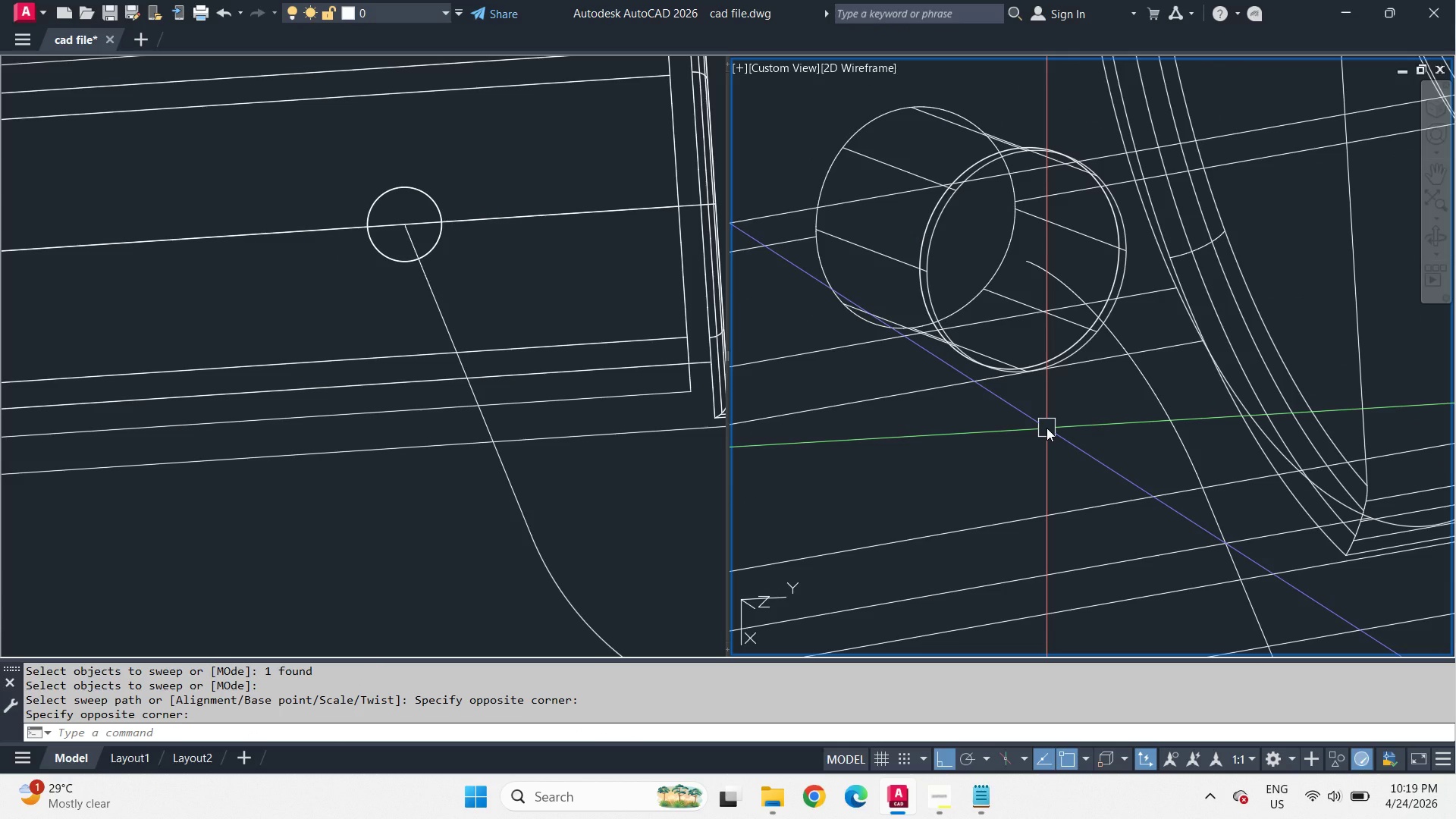 
key(C)
 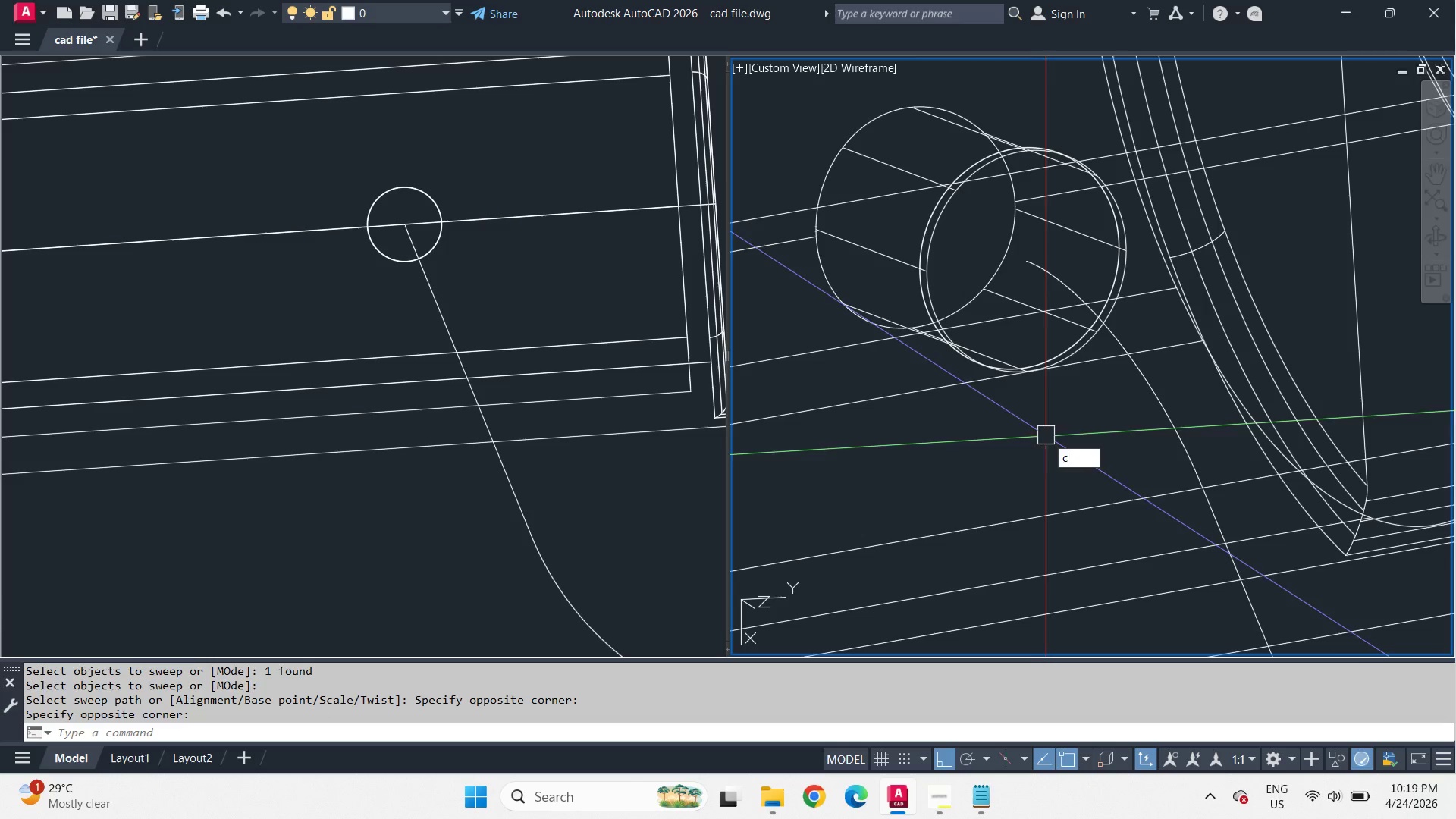 
key(Space)
 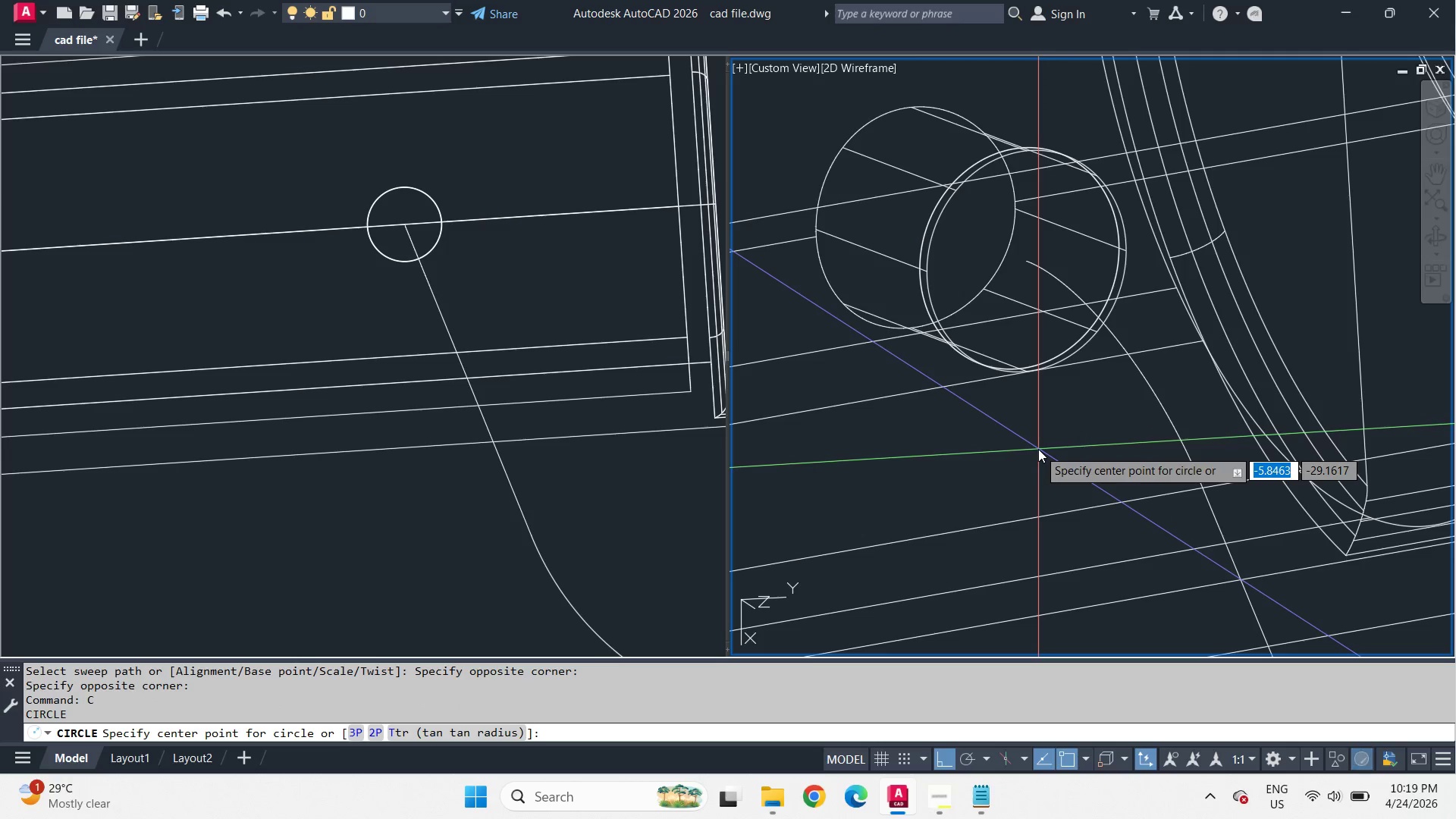 
left_click([1038, 449])
 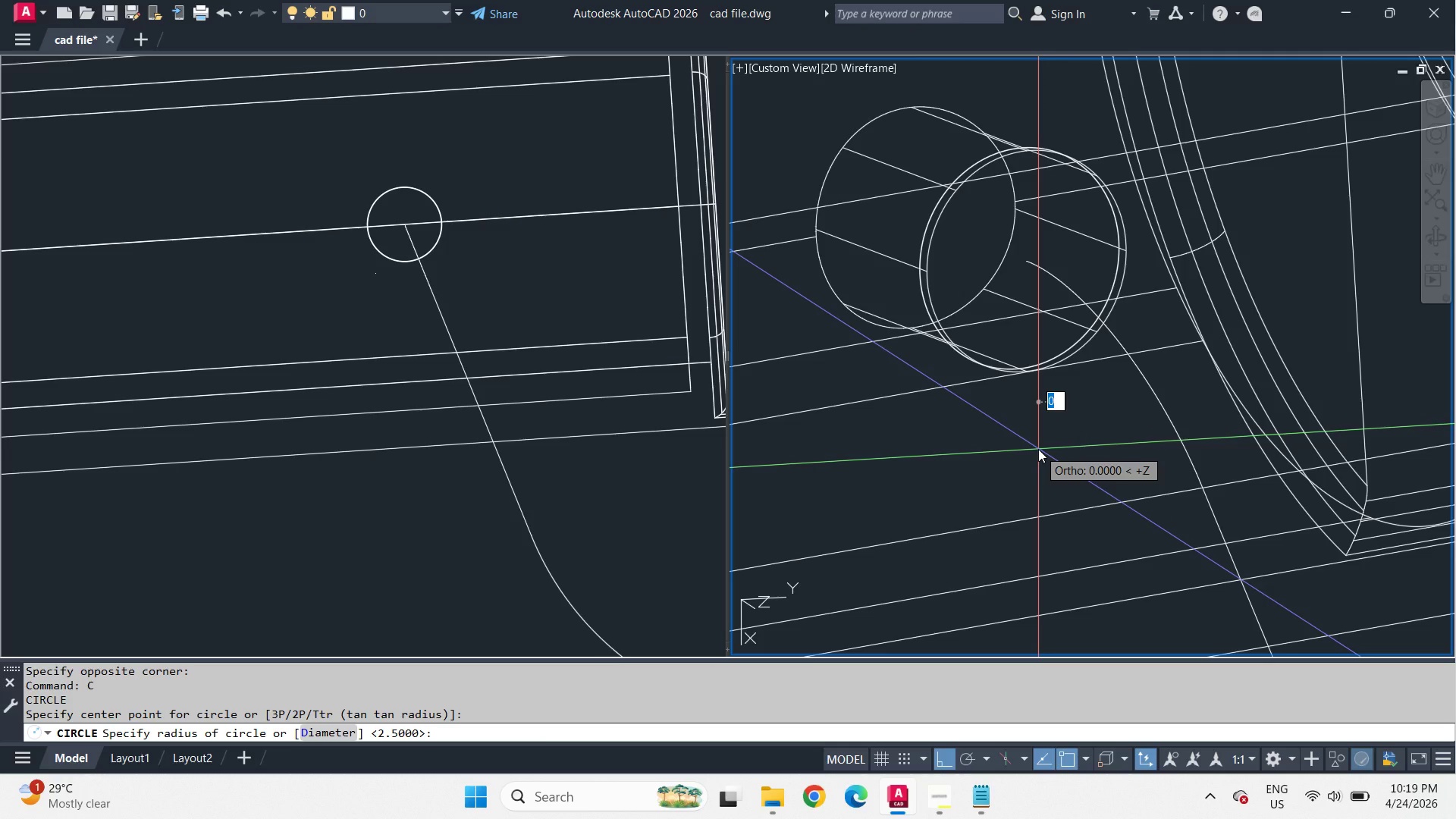 
key(Space)
 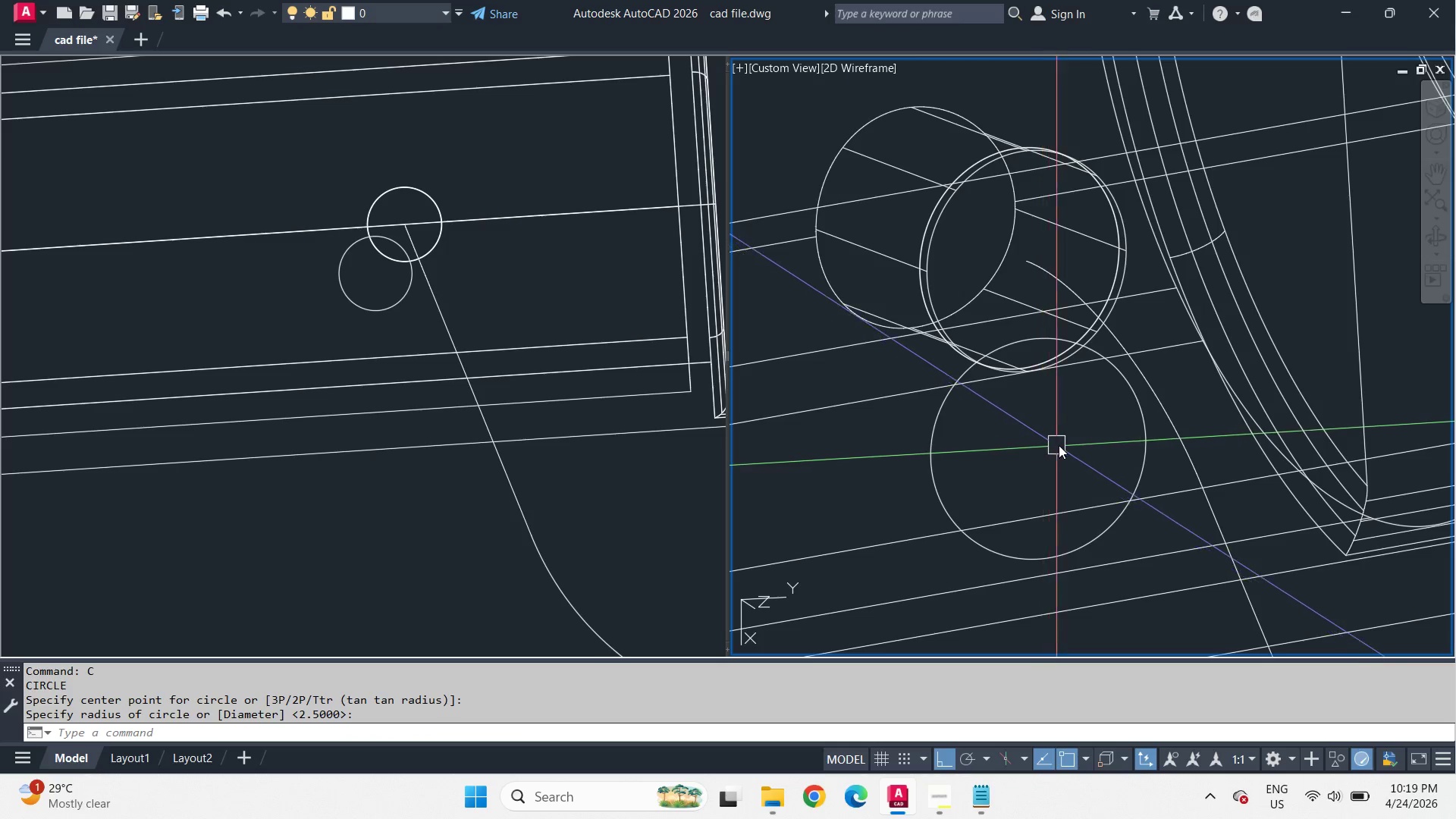 
type(swe  )
 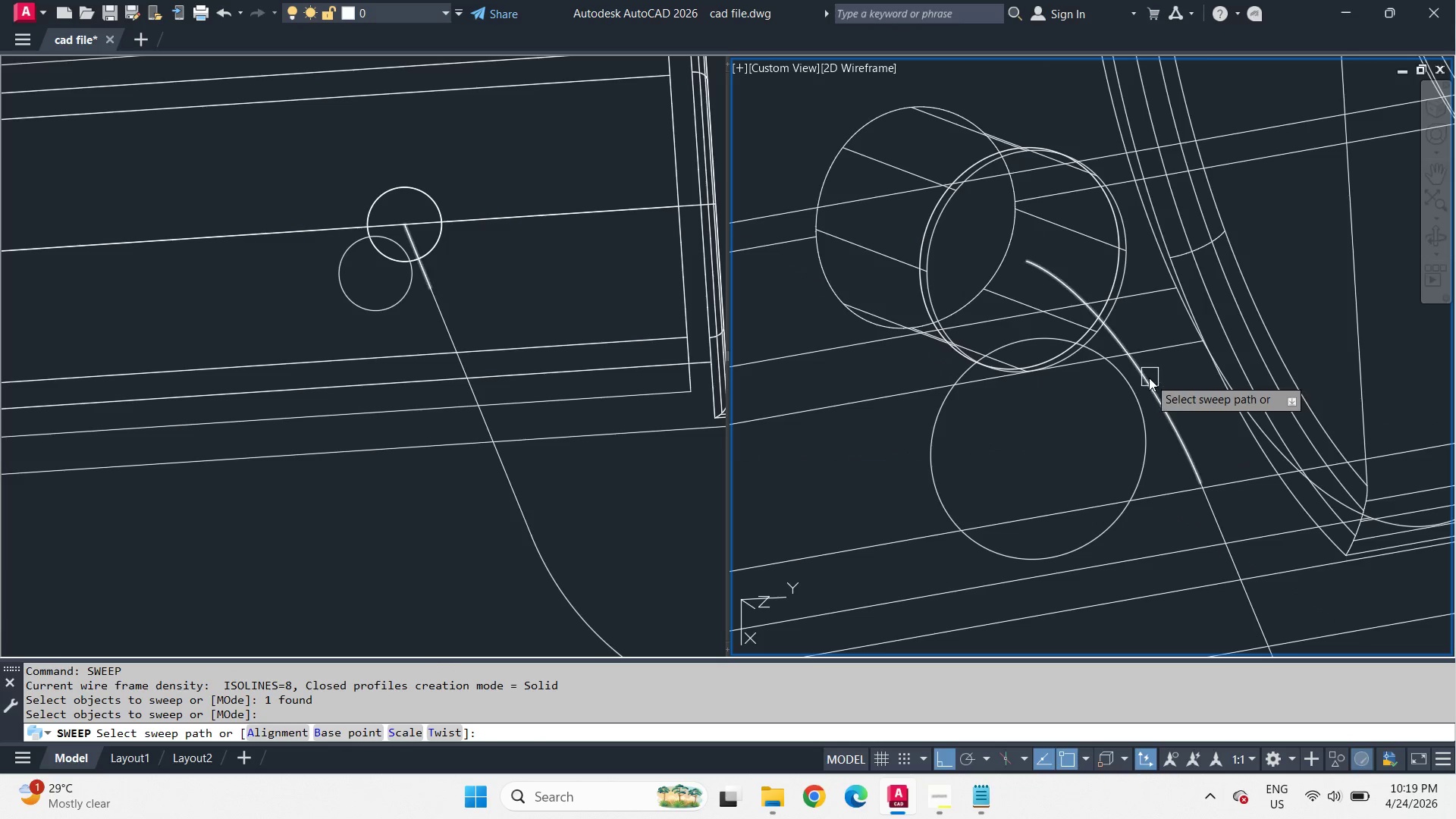 
left_click([1149, 378])
 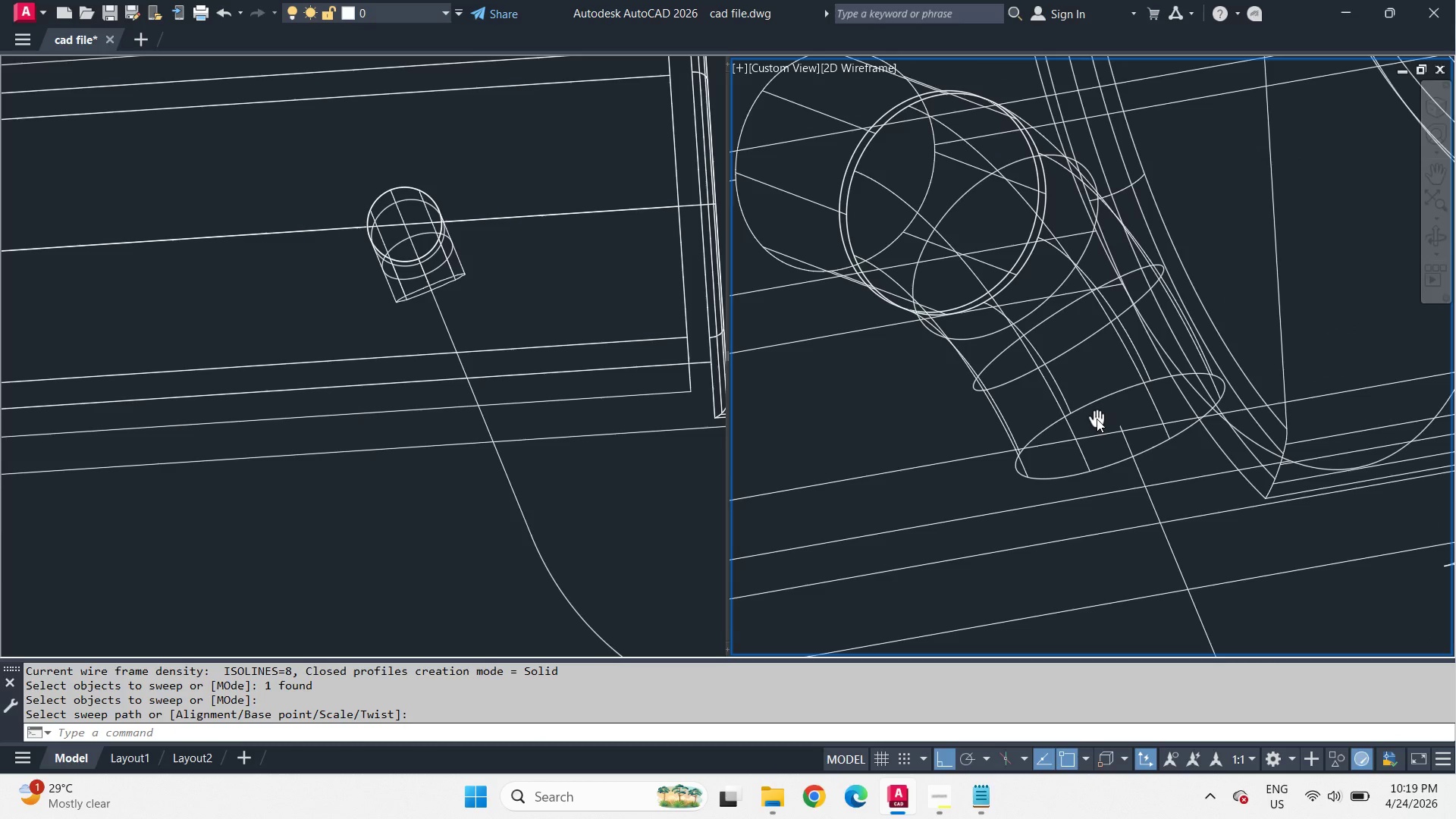 
scroll: coordinate [1006, 259], scroll_direction: down, amount: 1.0
 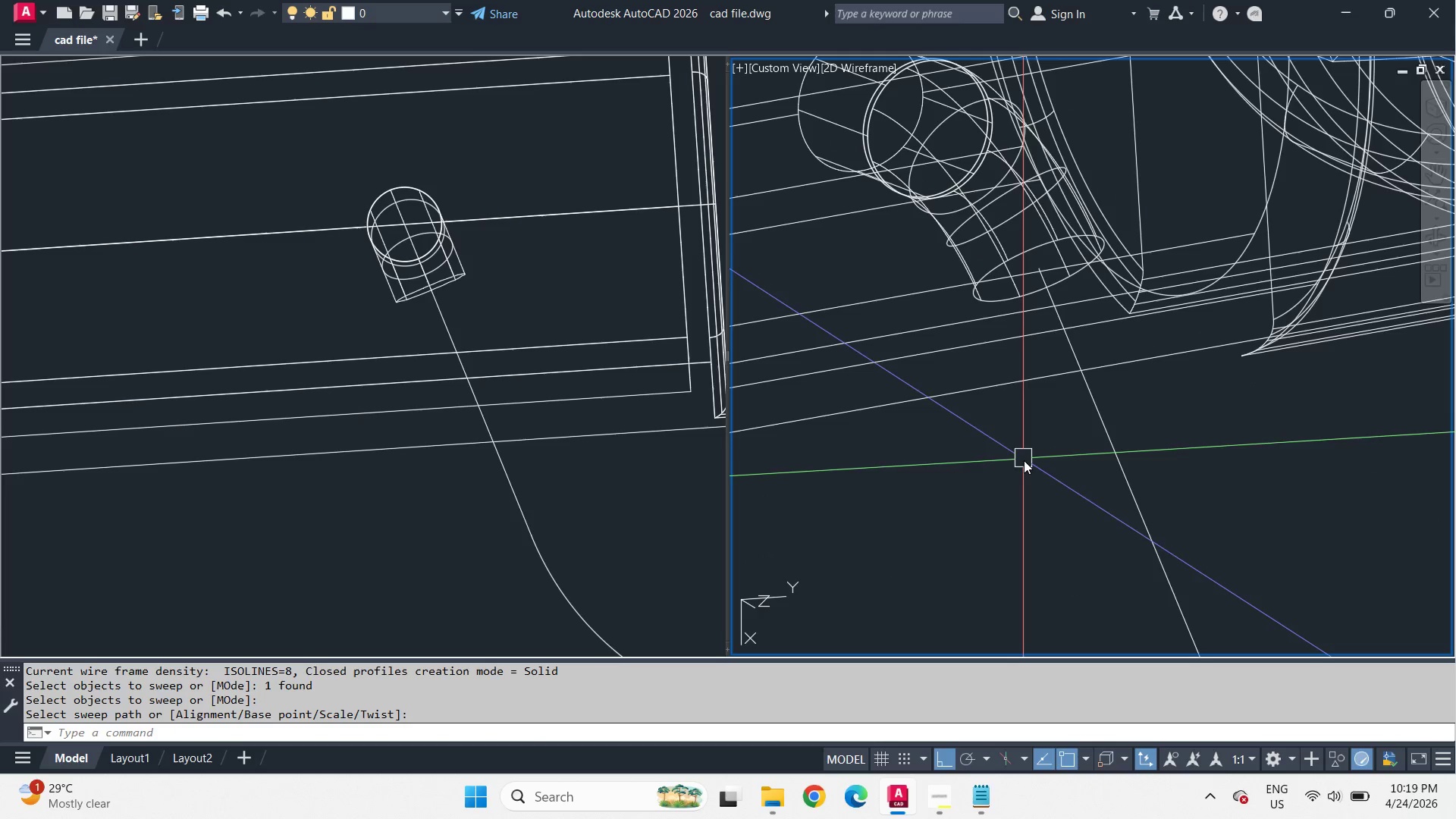 
key(C)
 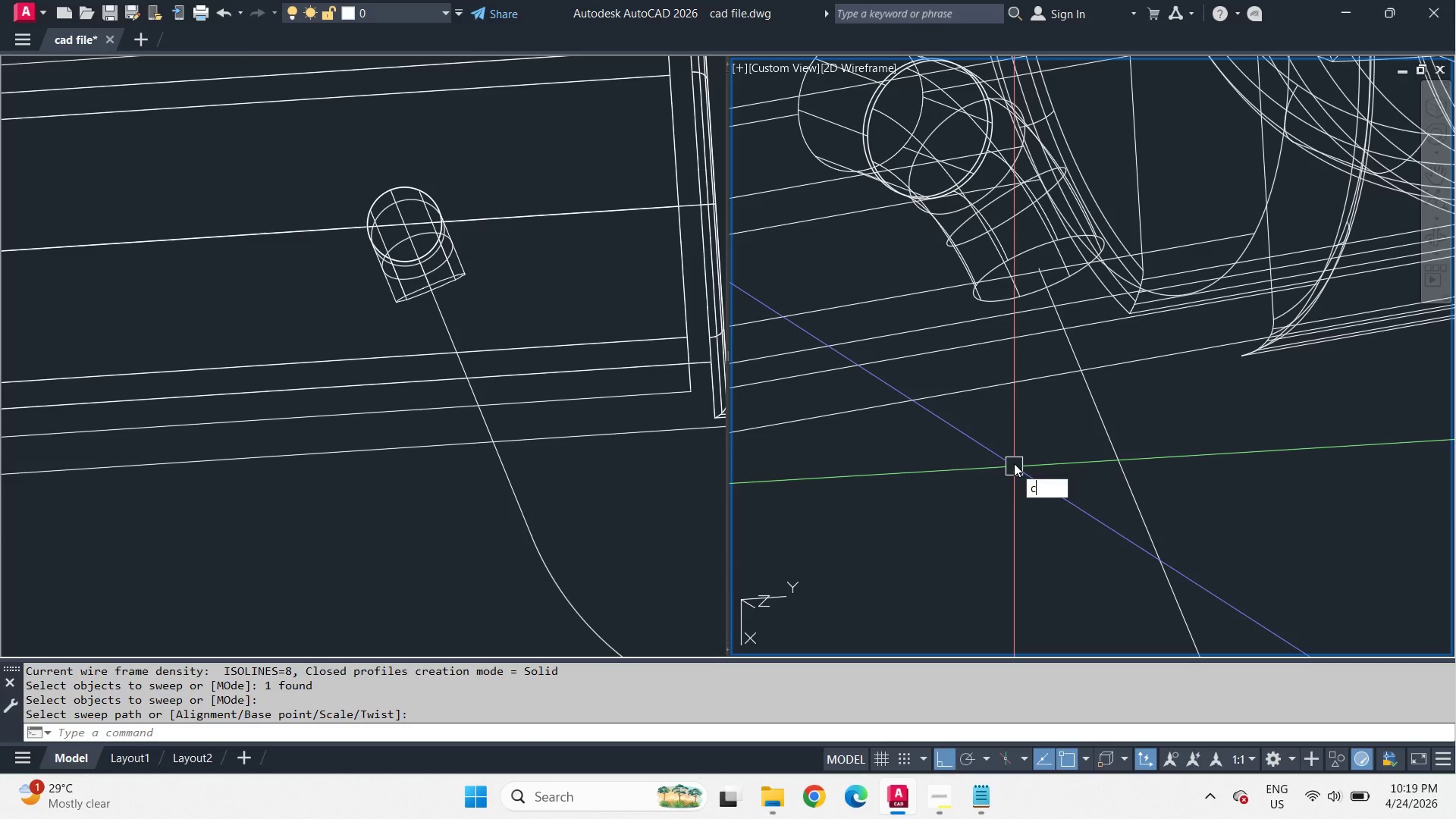 
key(Space)
 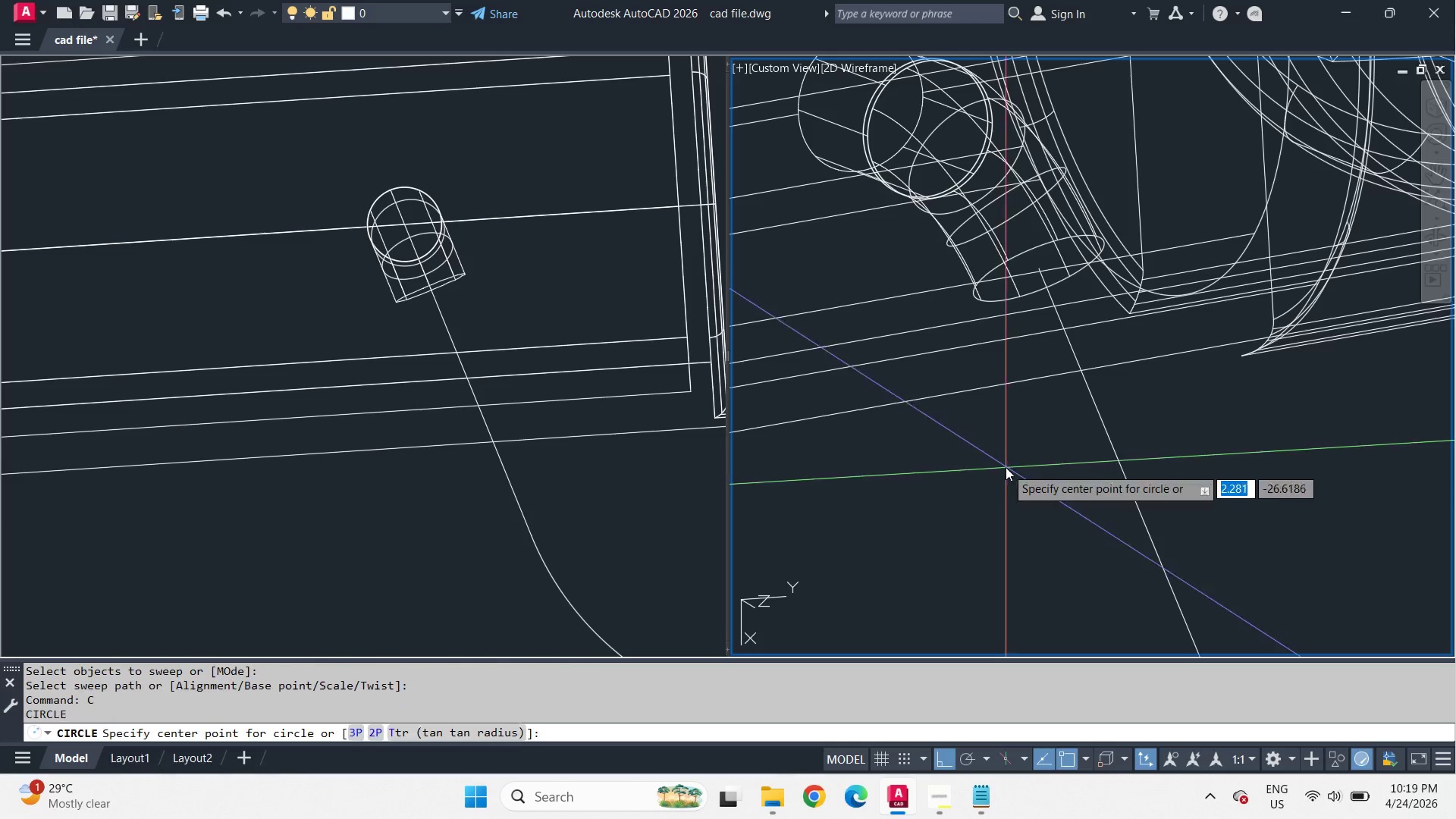 
left_click([1006, 467])
 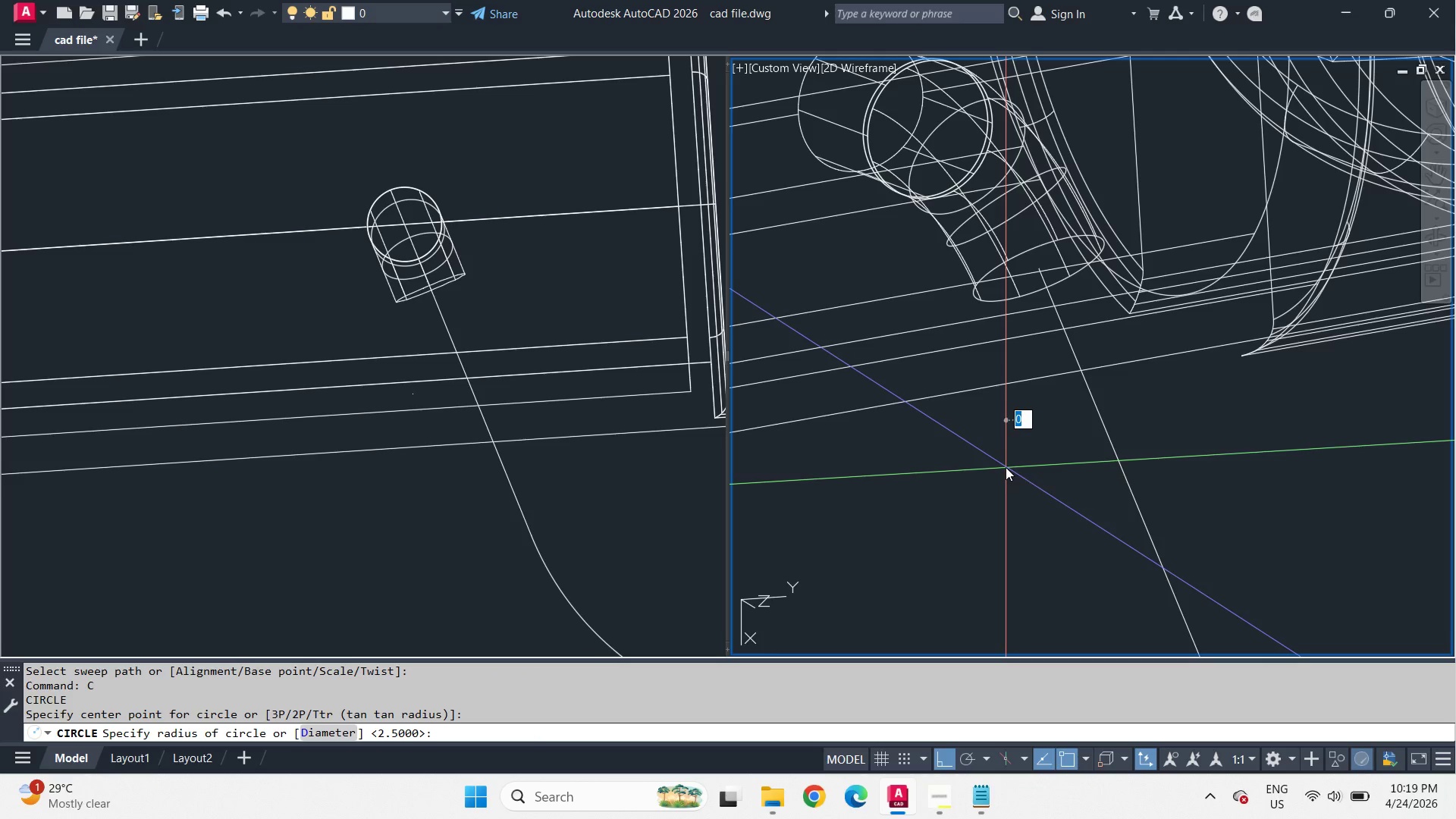 
type( swe )
 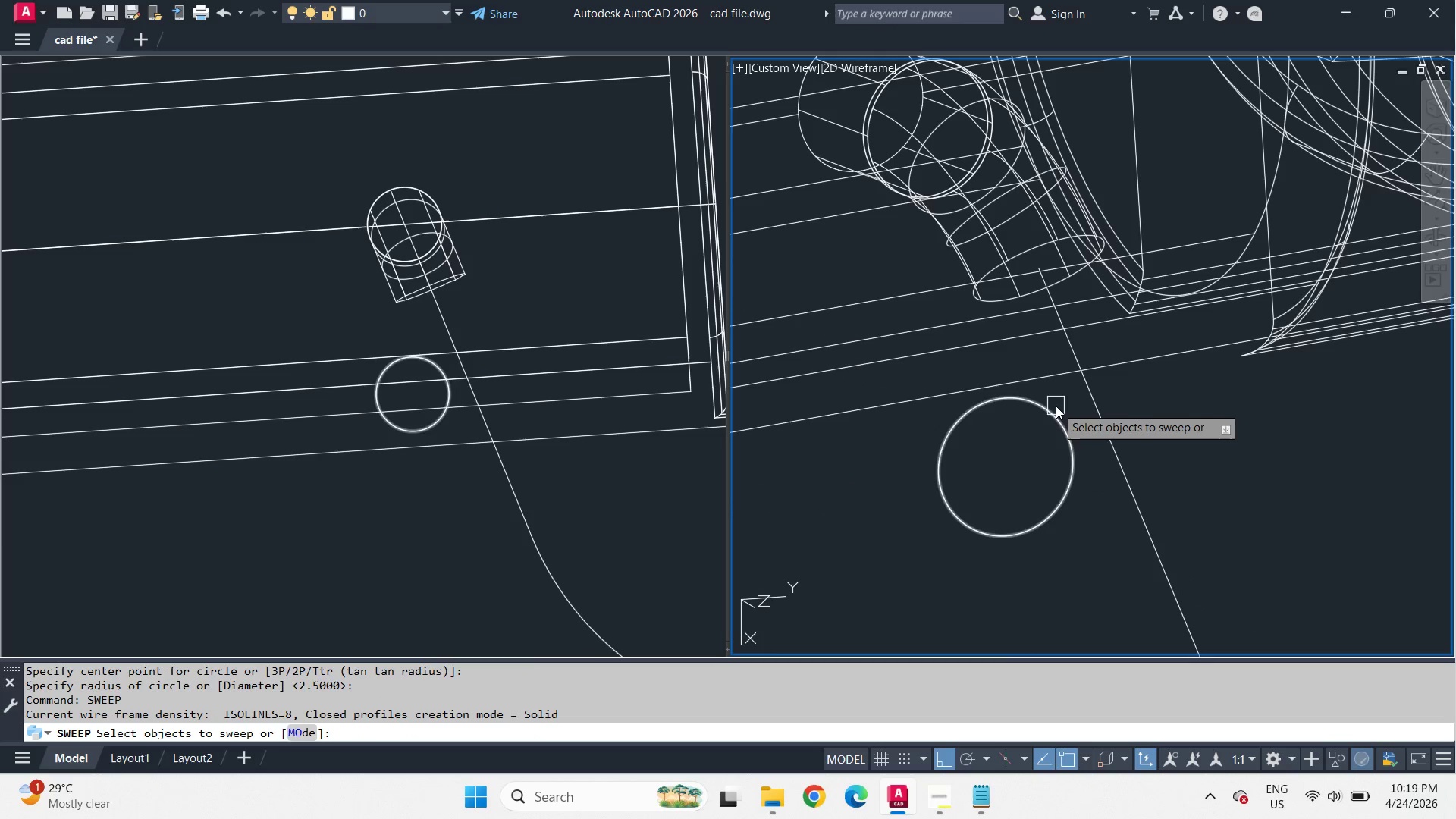 
left_click([1055, 411])
 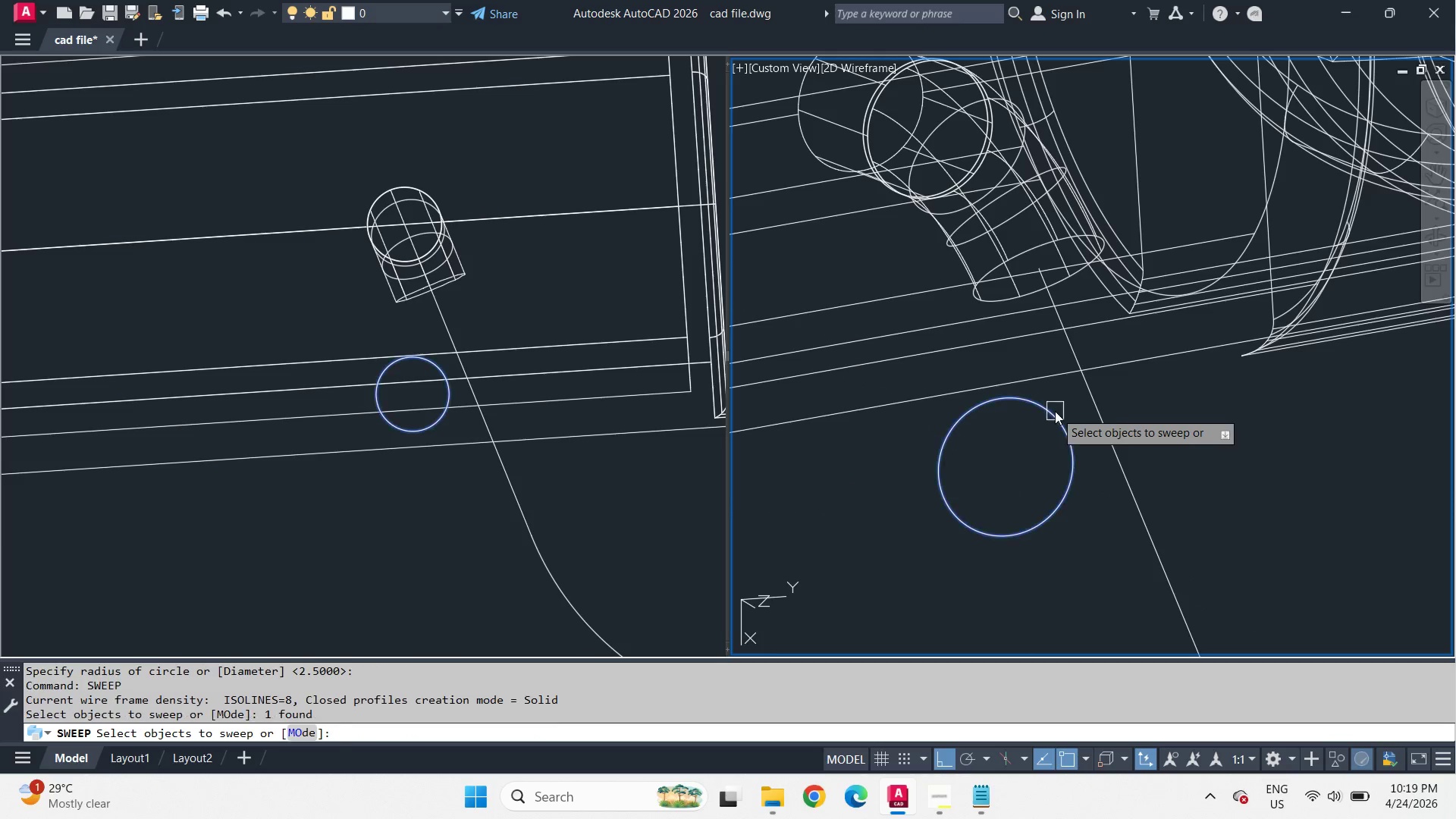 
key(Space)
 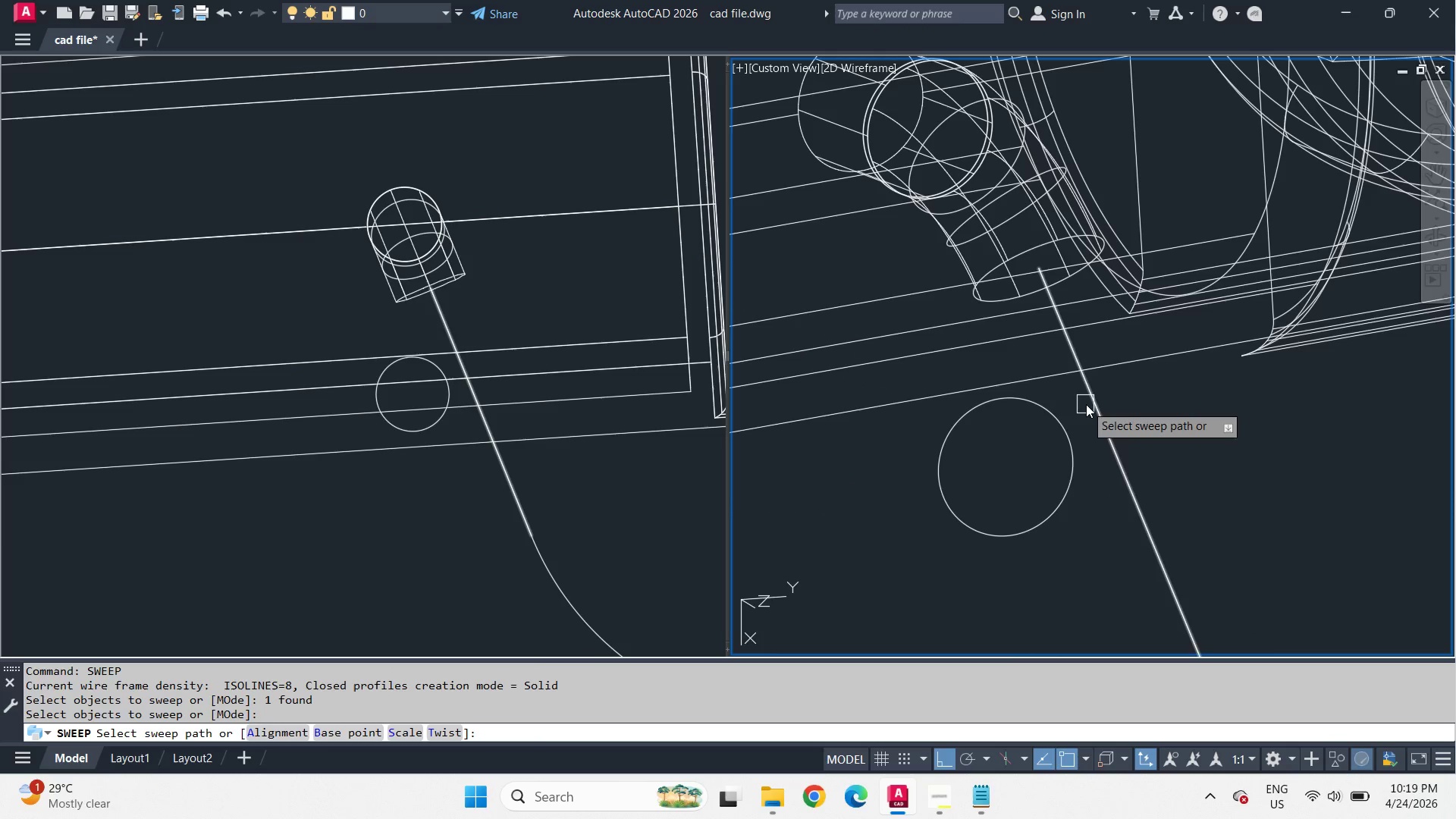 
left_click([1087, 404])
 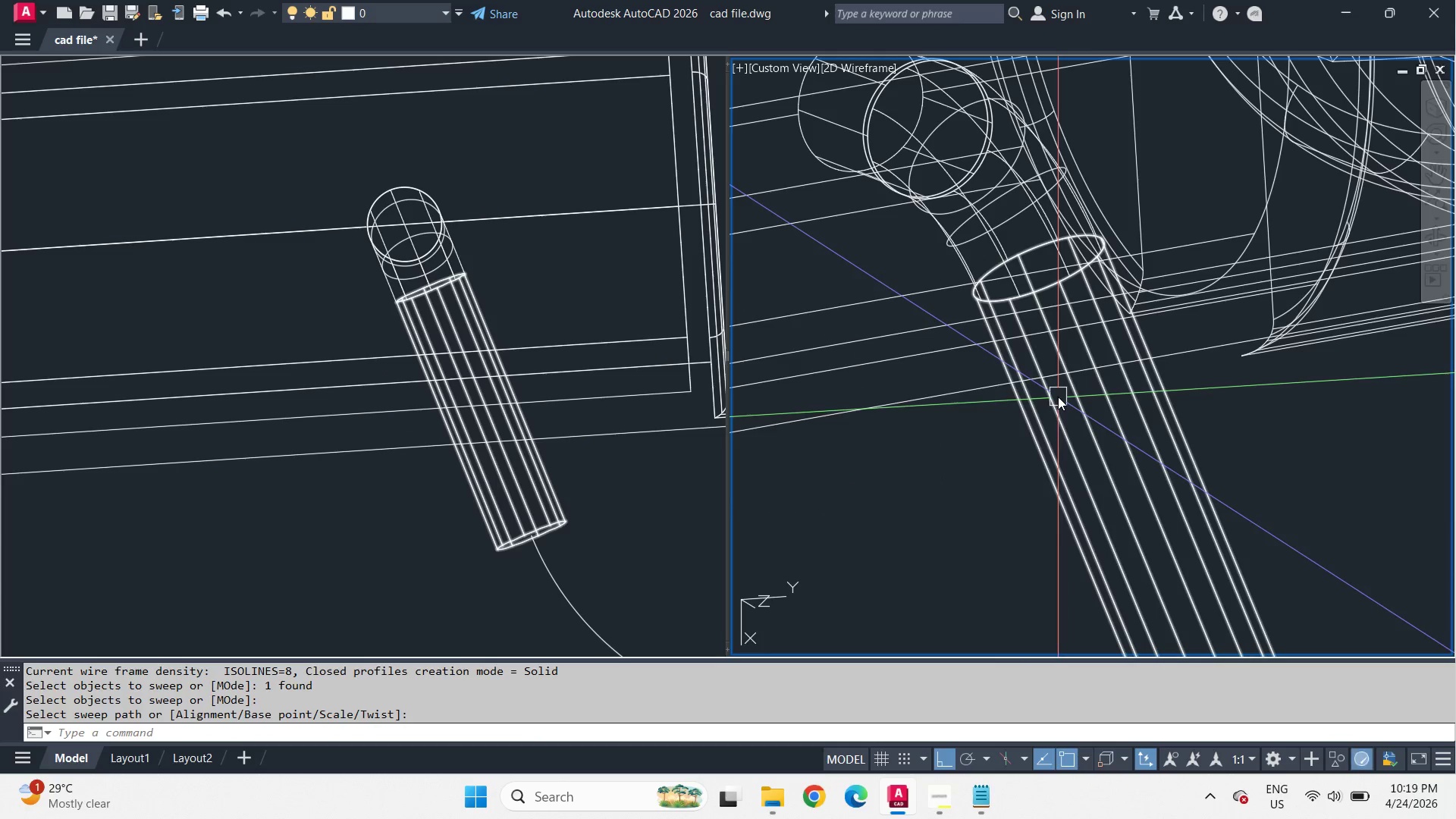 
scroll: coordinate [970, 347], scroll_direction: down, amount: 3.0
 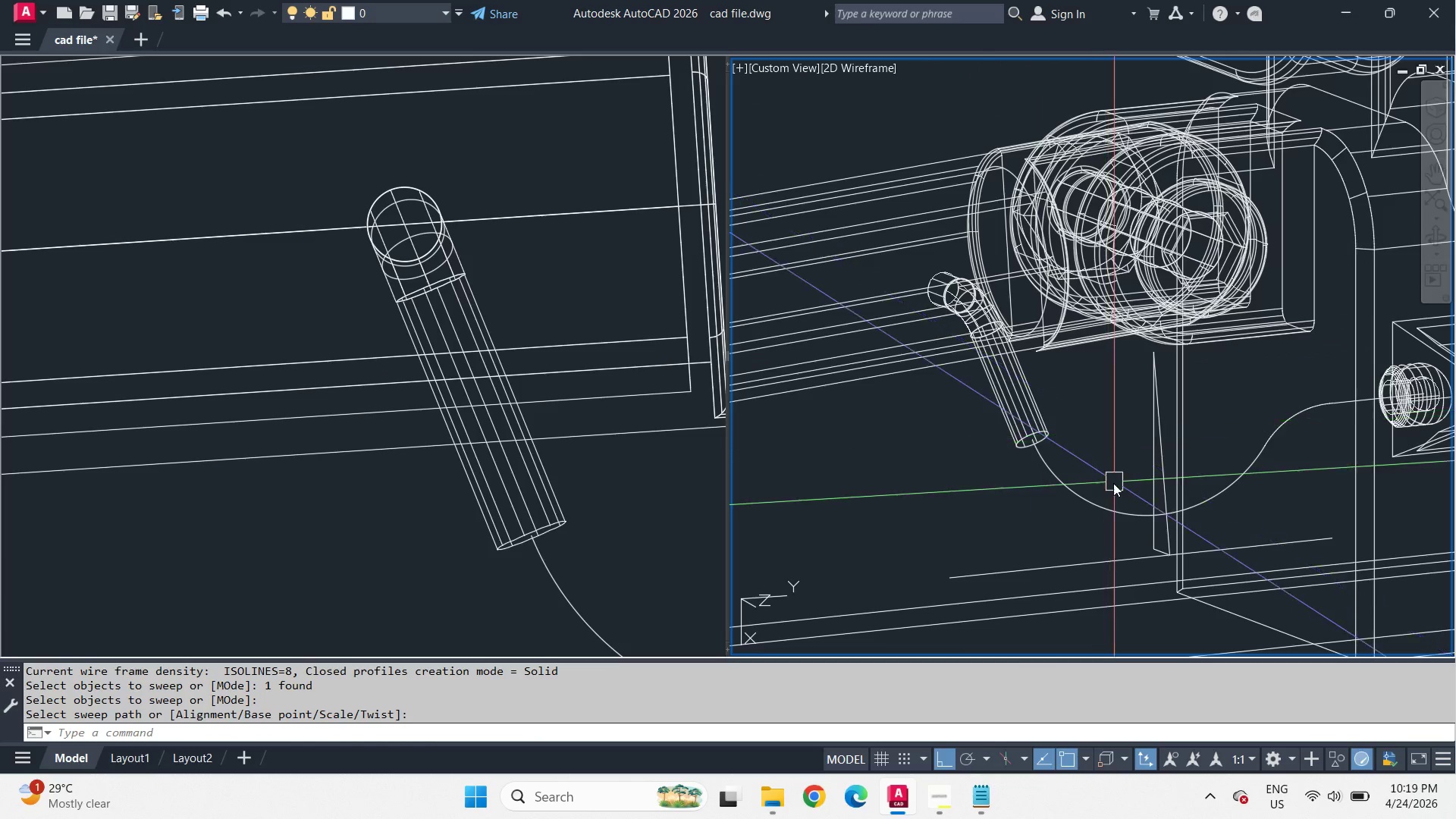 
scroll: coordinate [1076, 494], scroll_direction: up, amount: 1.0
 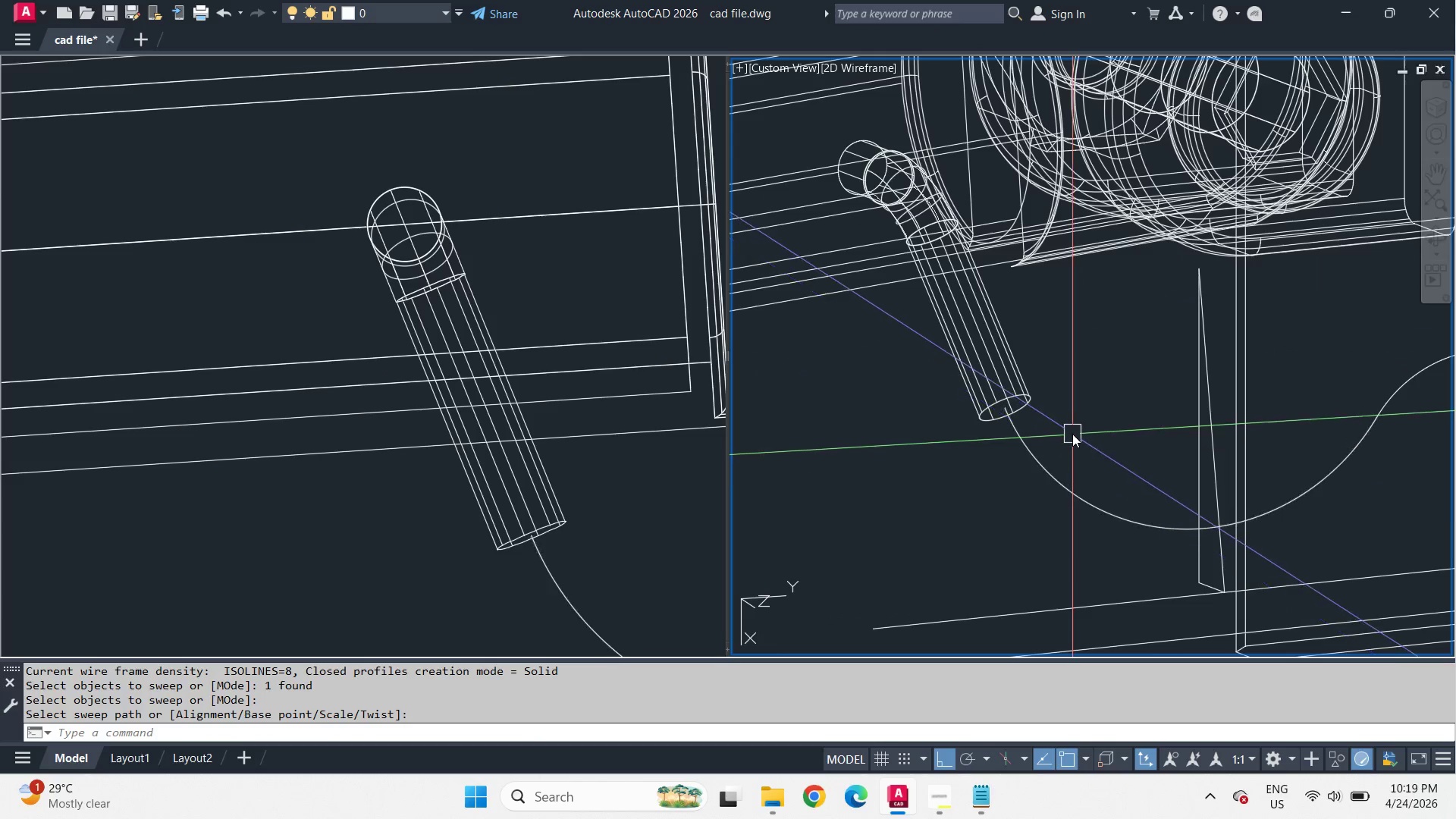 
key(C)
 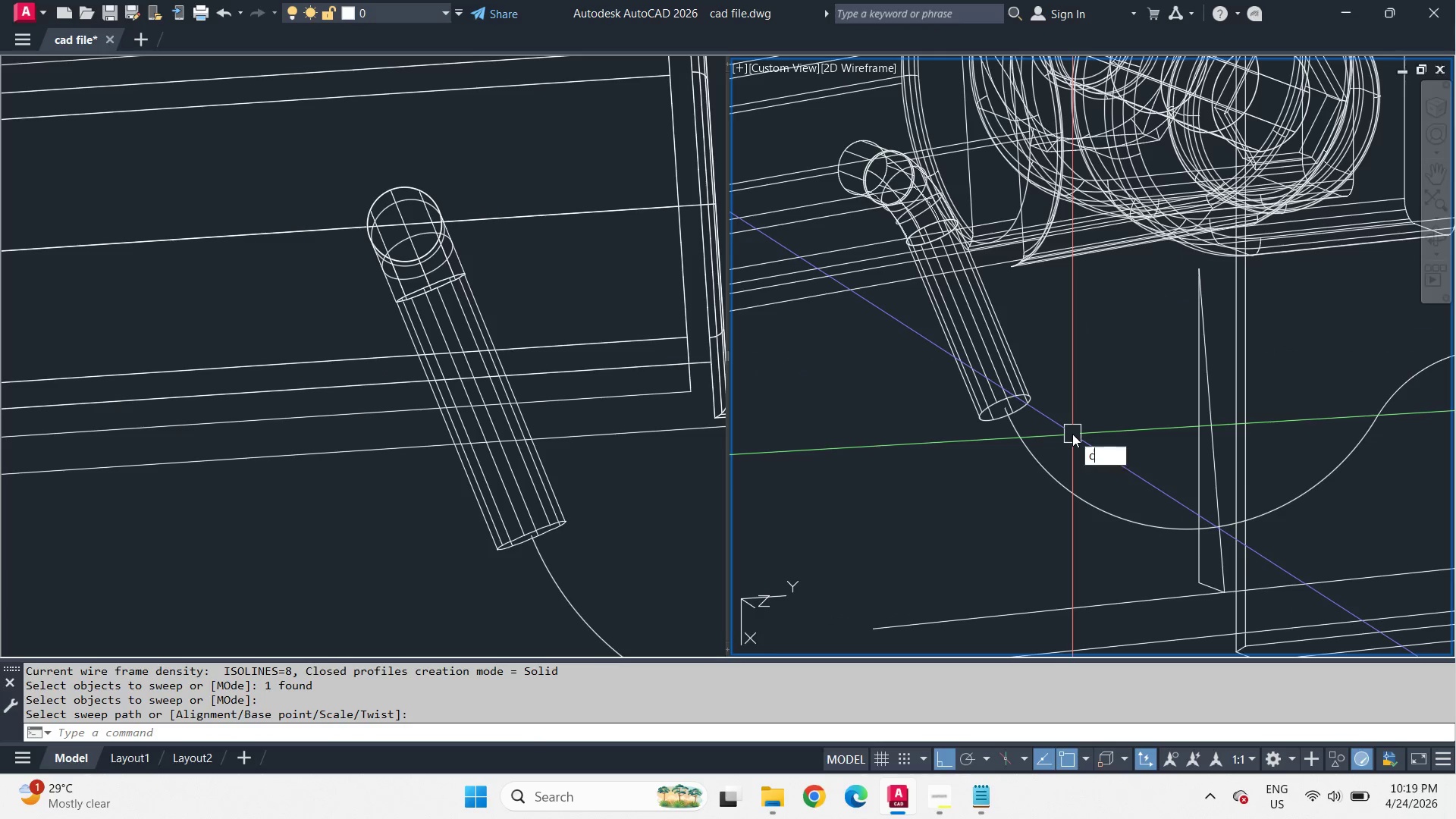 
key(Space)
 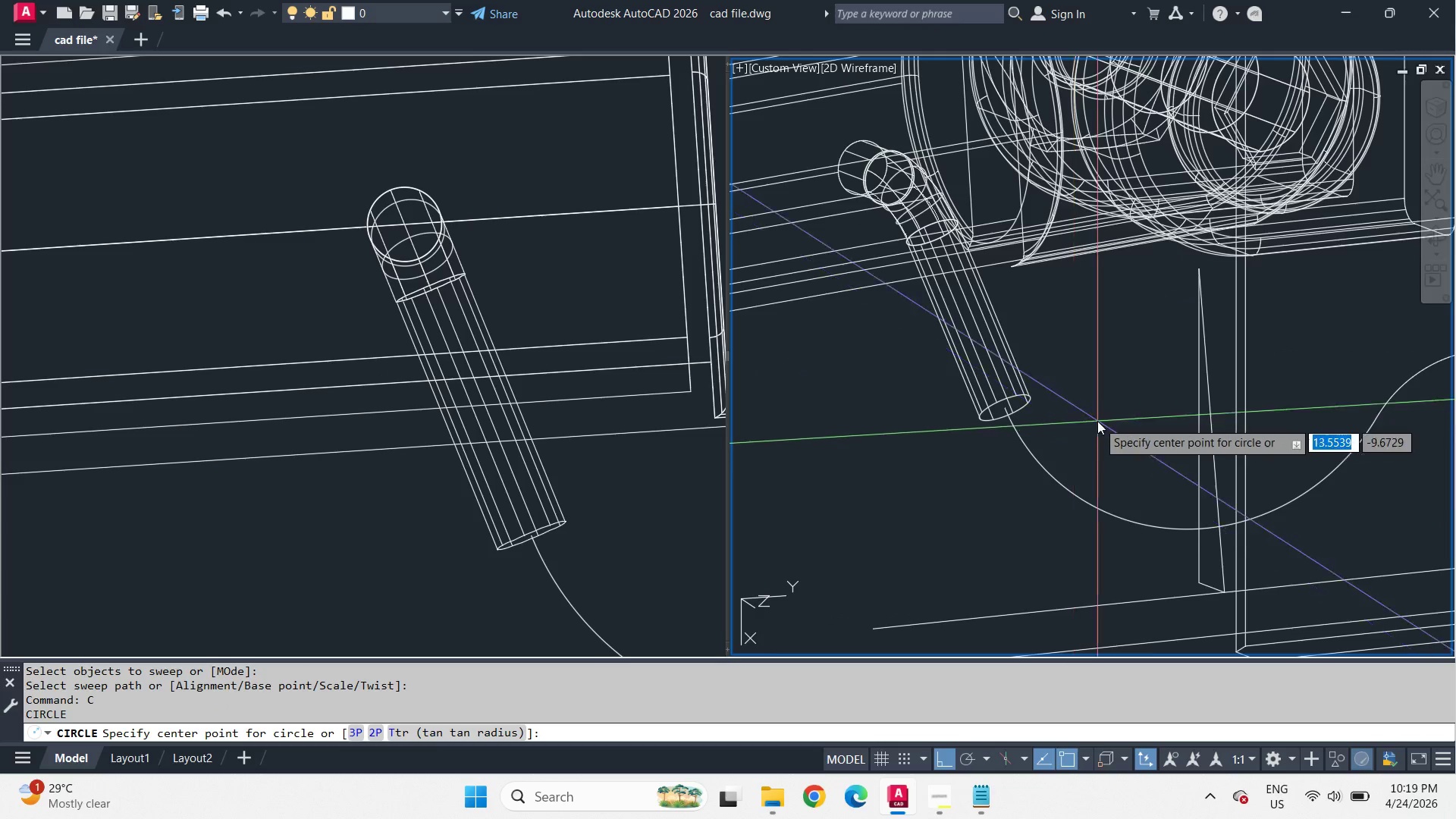 
left_click([1097, 421])
 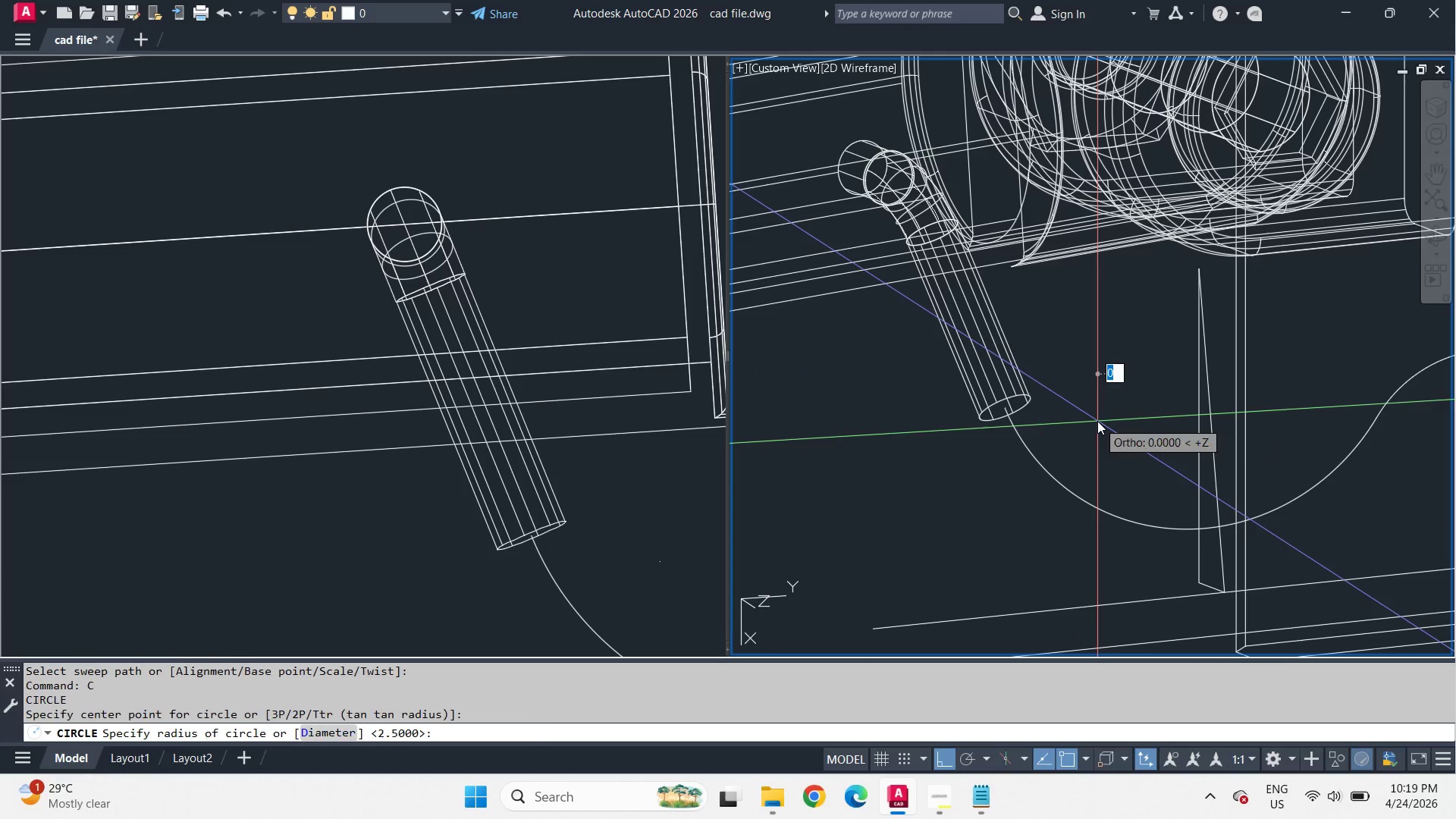 
type( swe )
 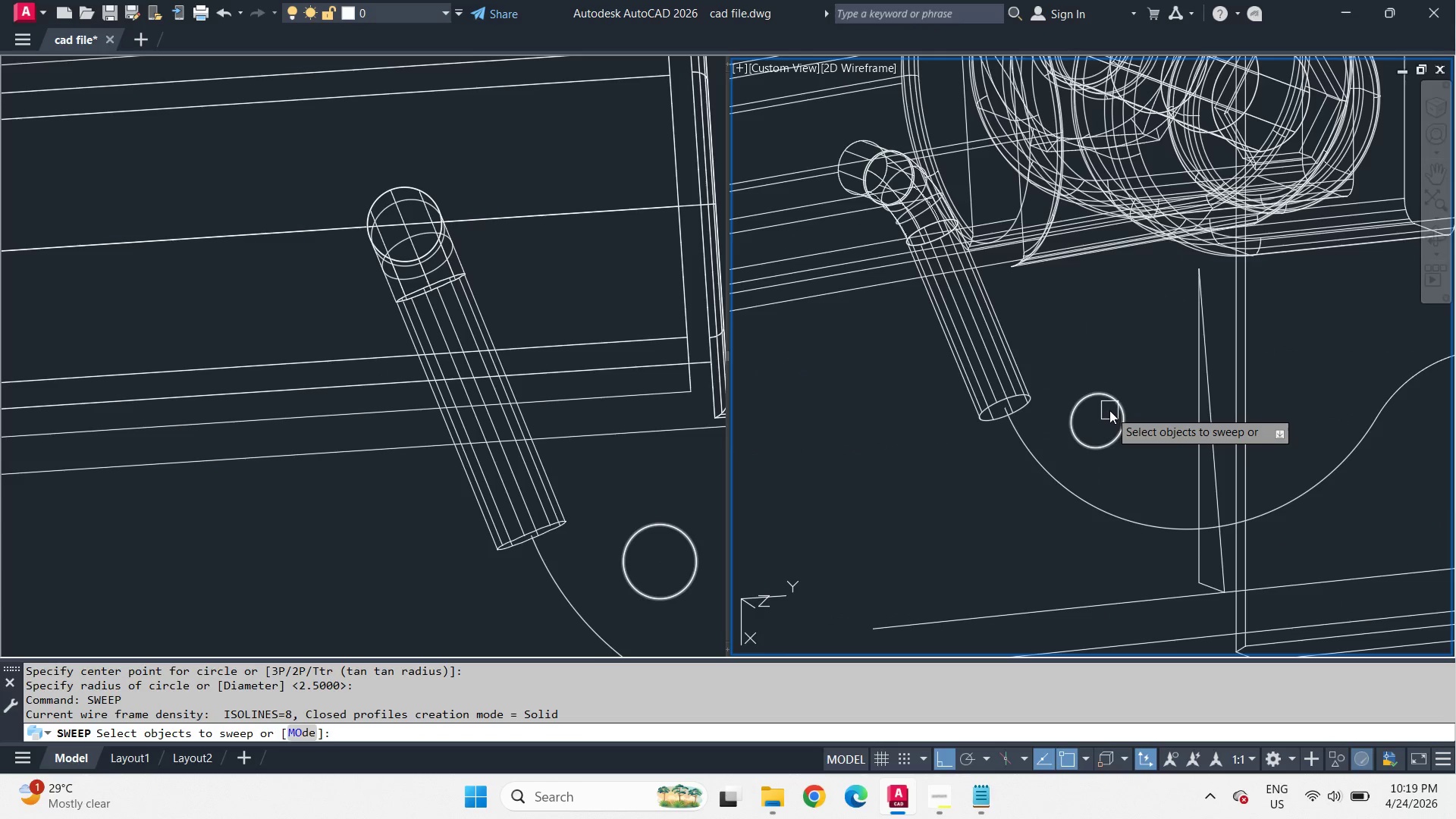 
left_click([1109, 410])
 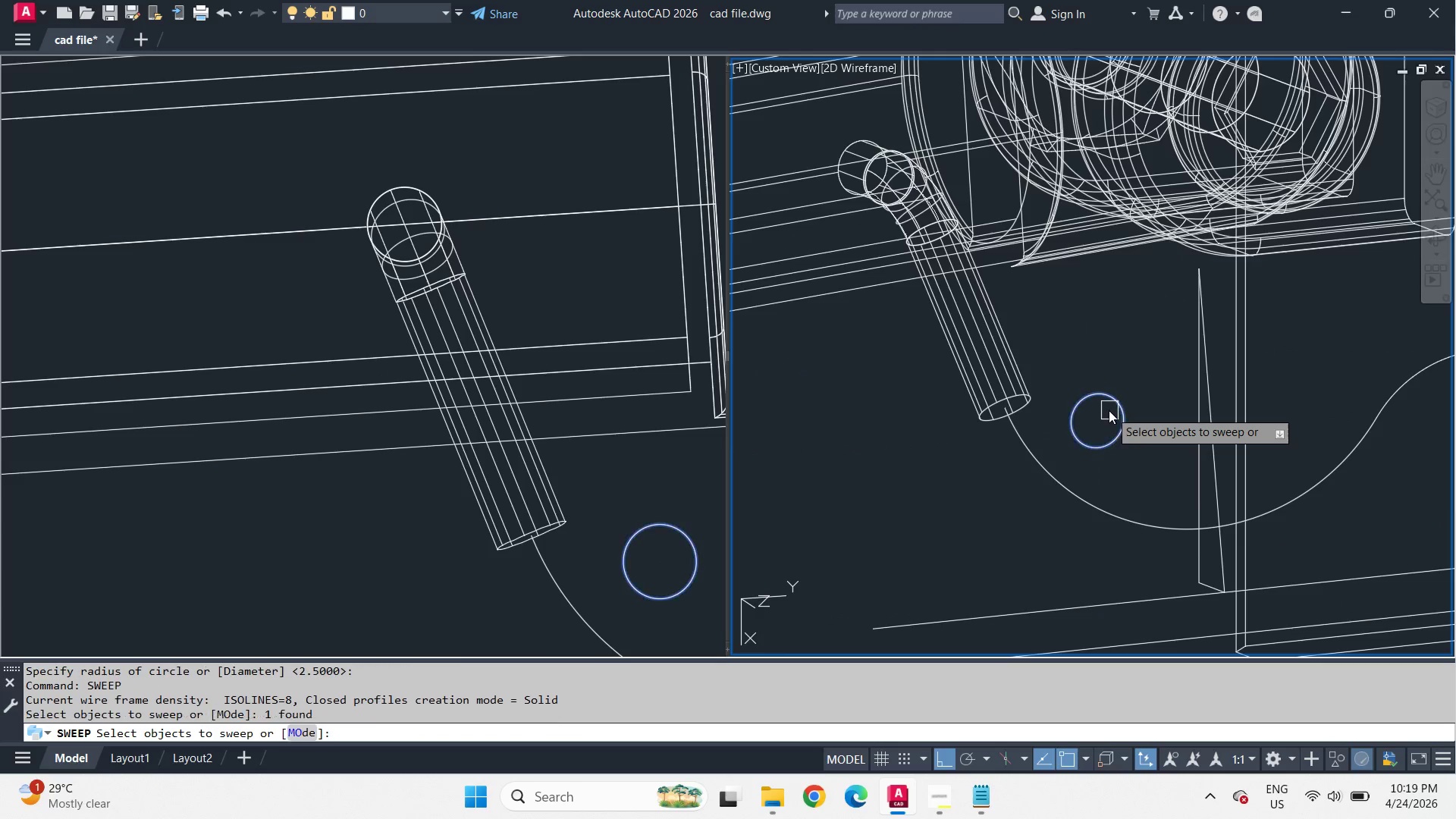 
key(Space)
 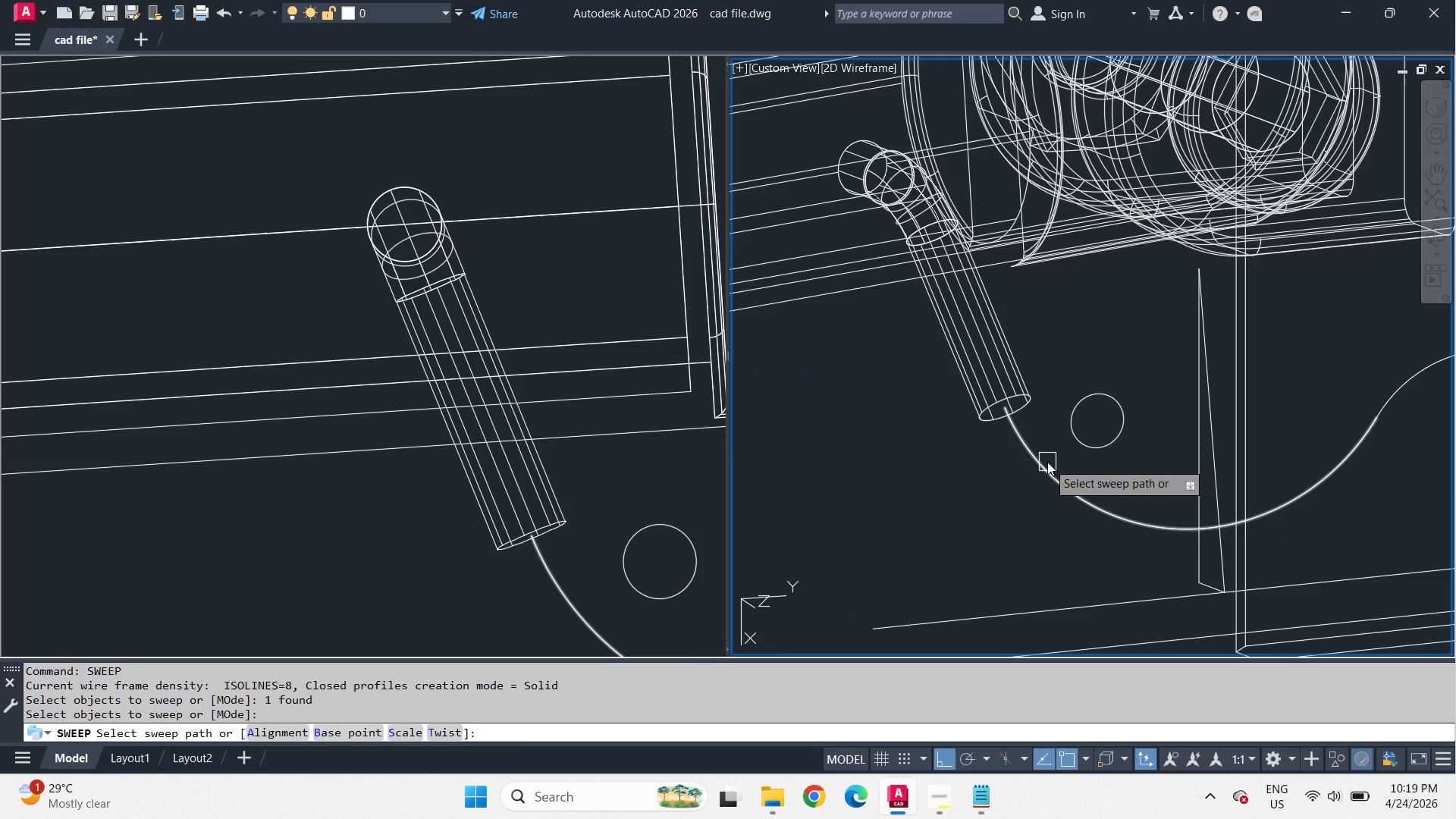 
left_click([1047, 462])
 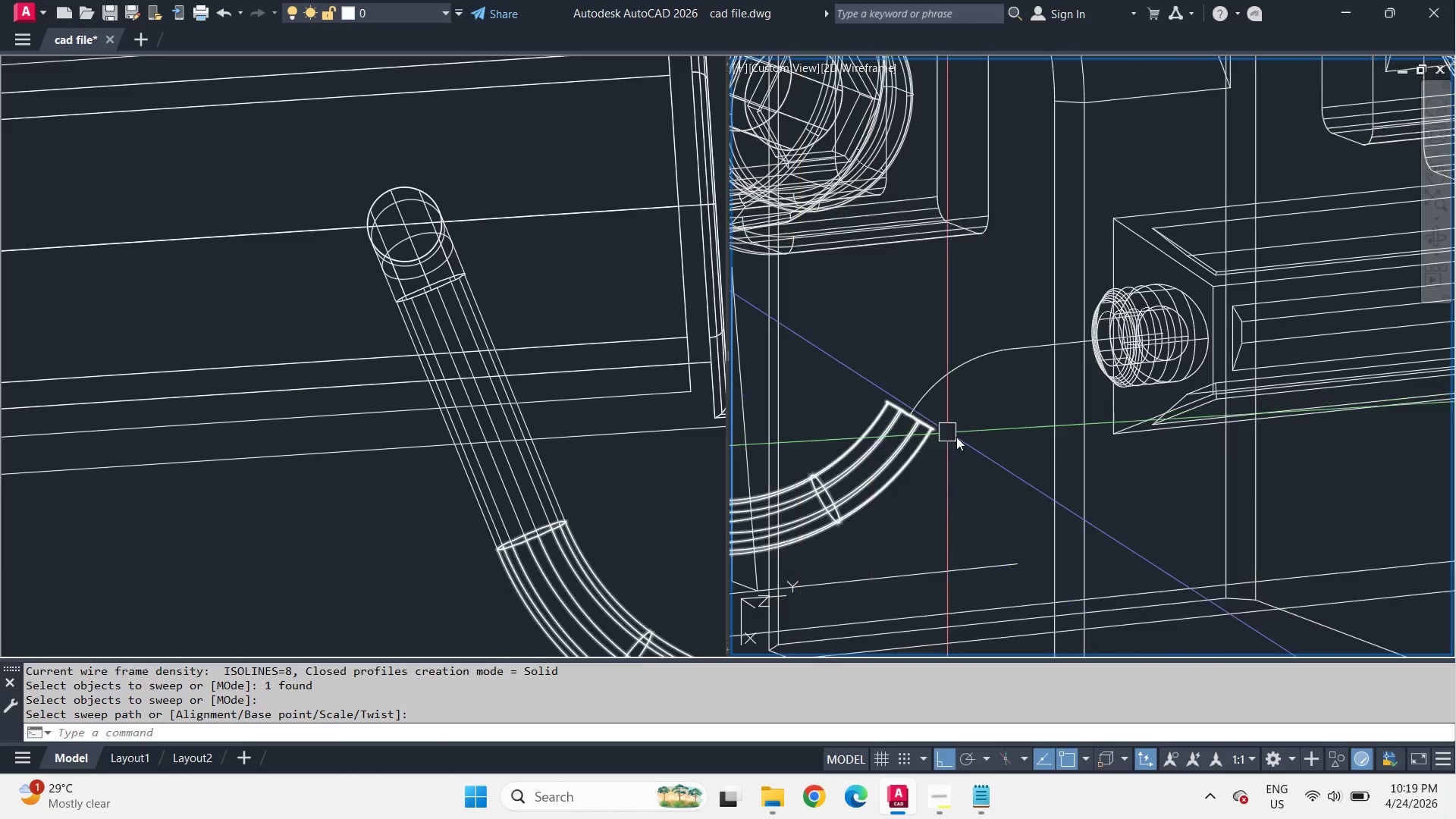 
key(C)
 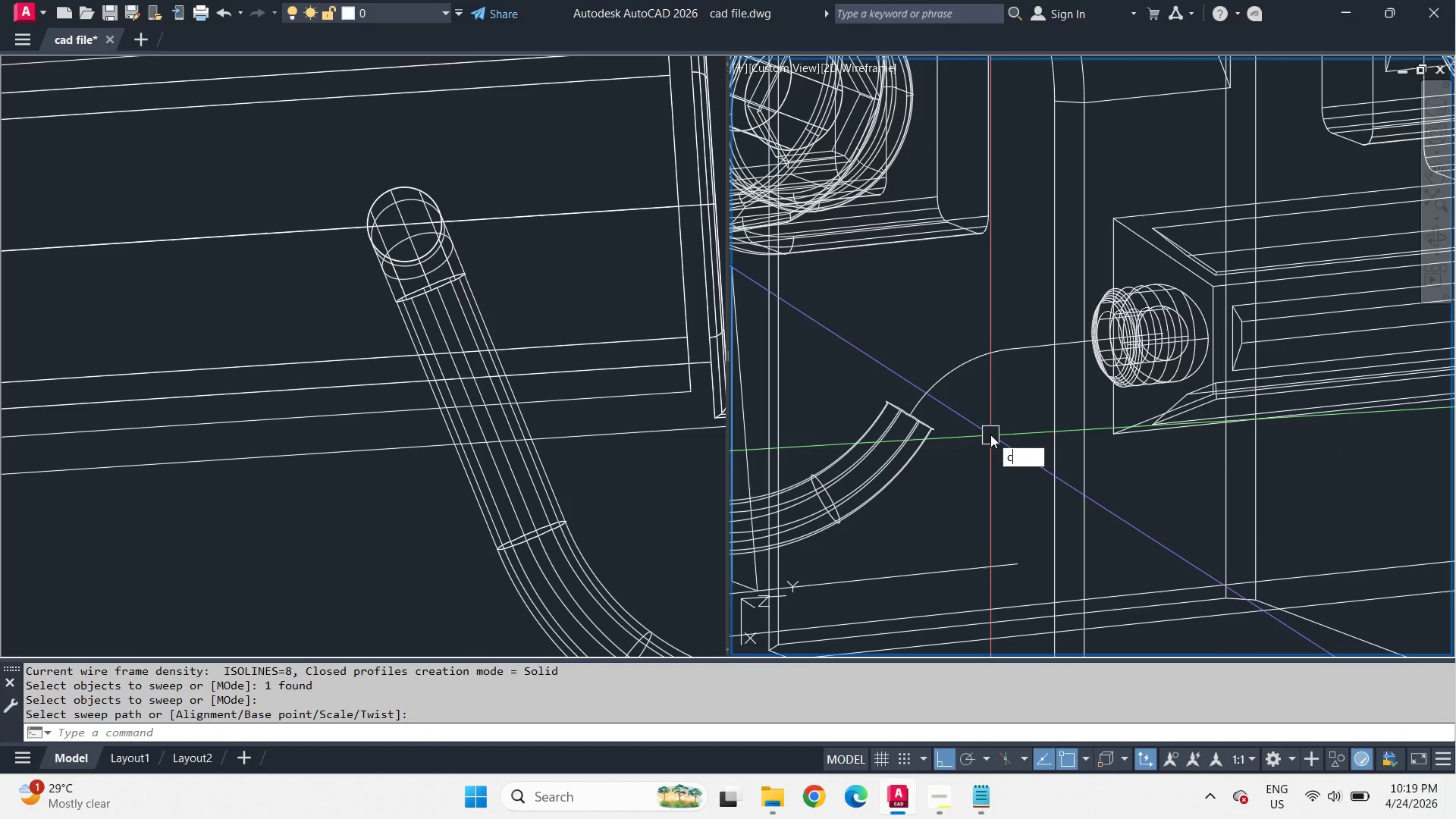 
key(Space)
 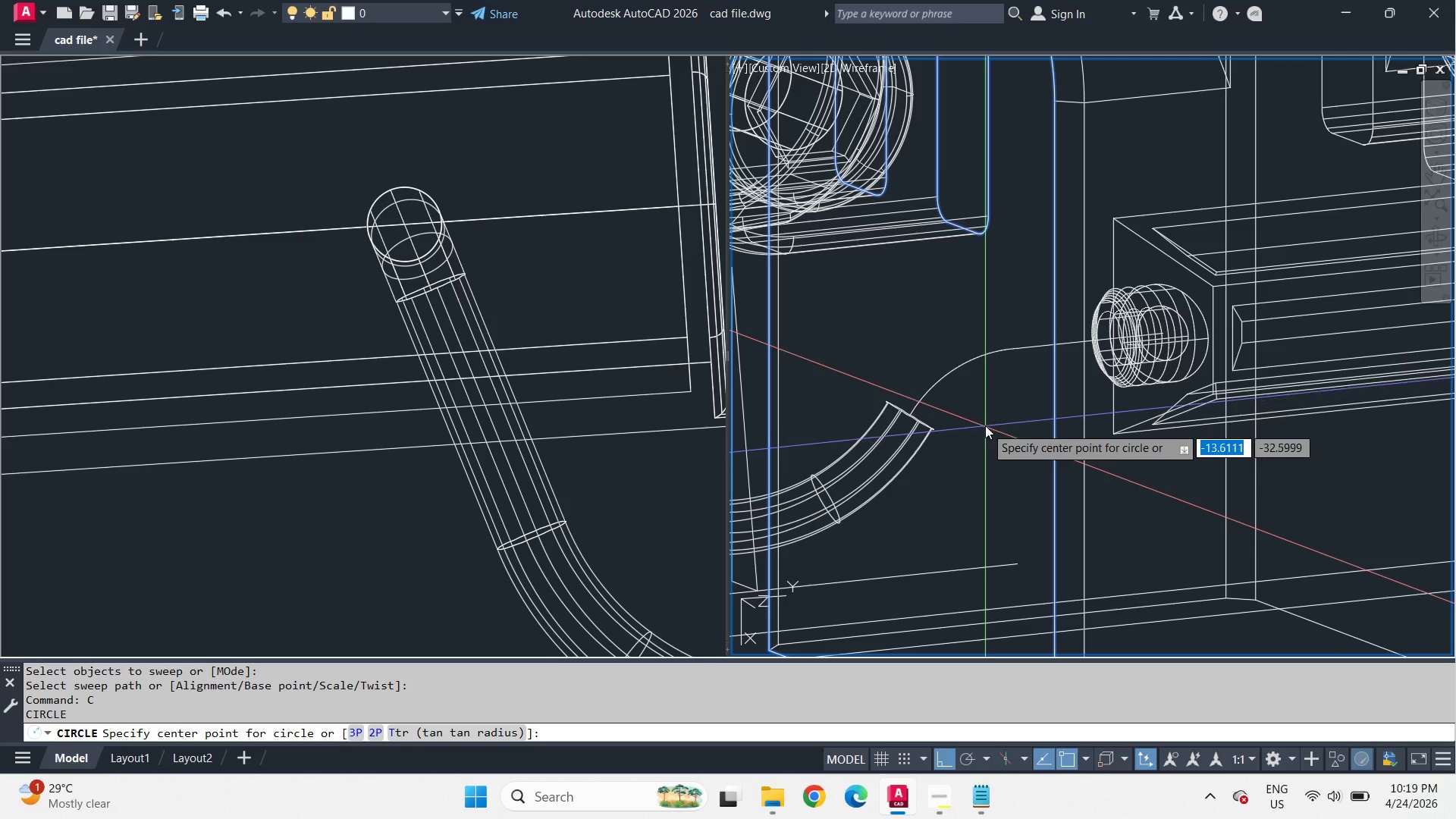 
left_click([985, 425])
 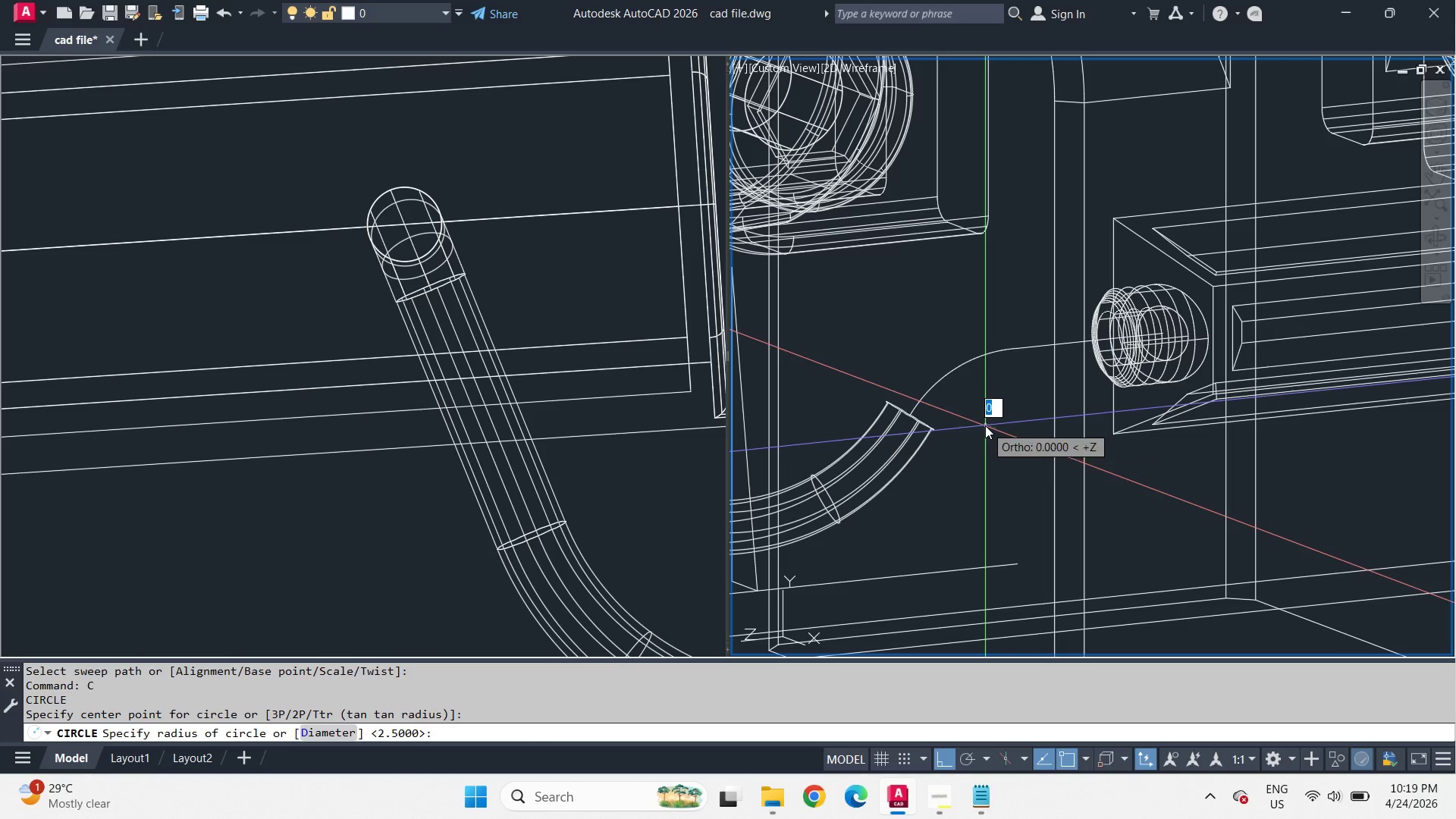 
type( swe)
 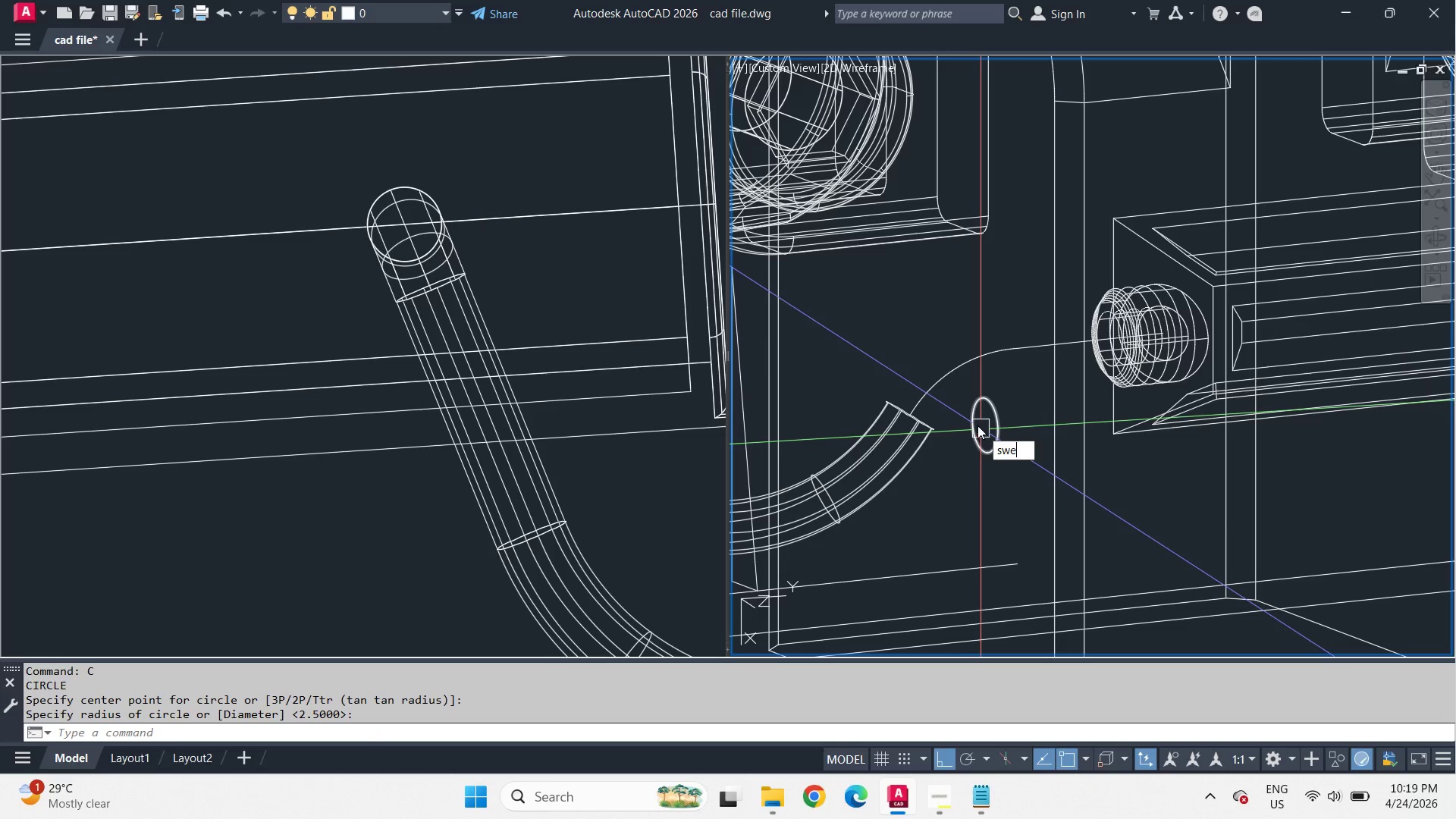 
key(Space)
 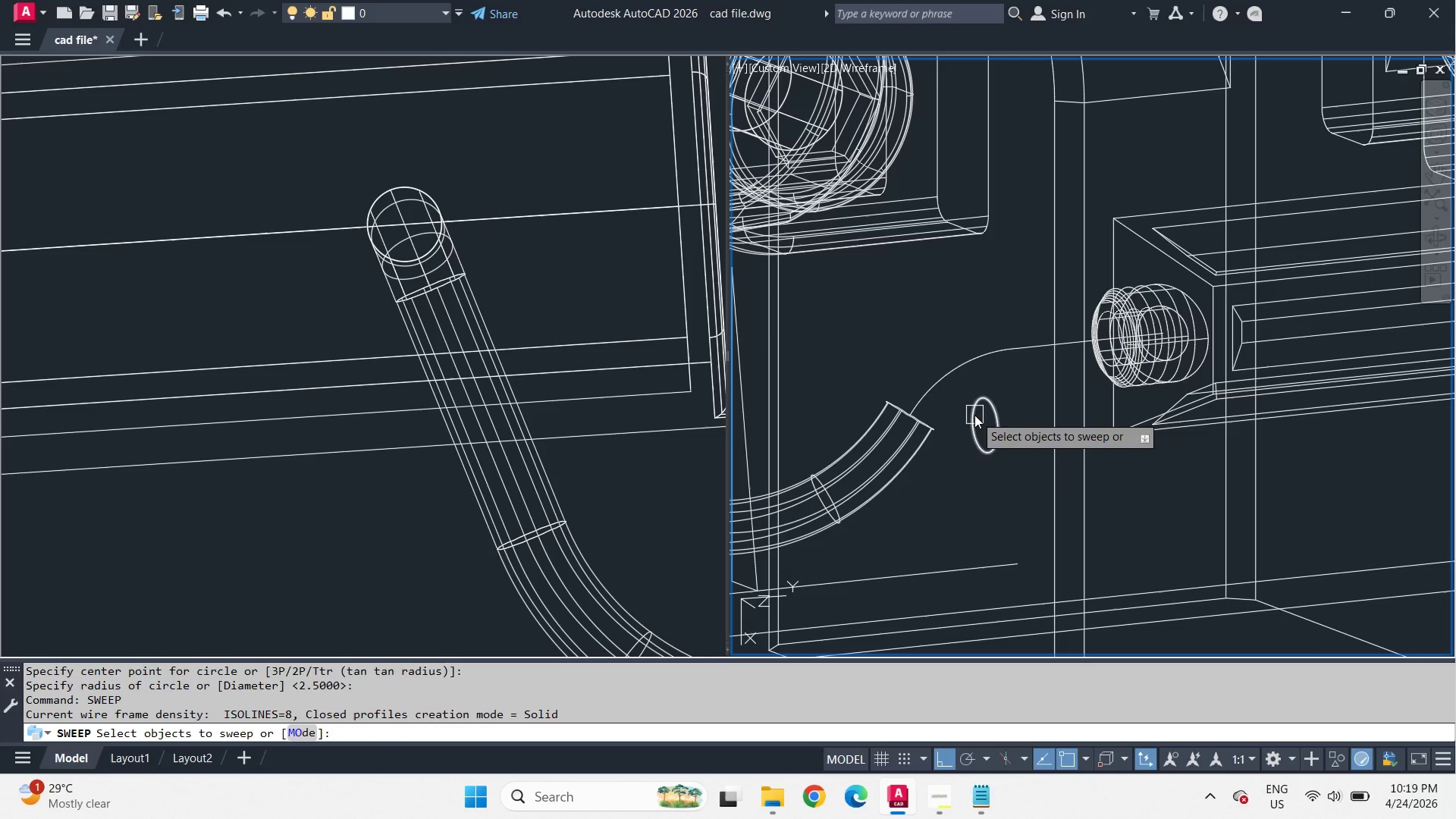 
left_click([974, 415])
 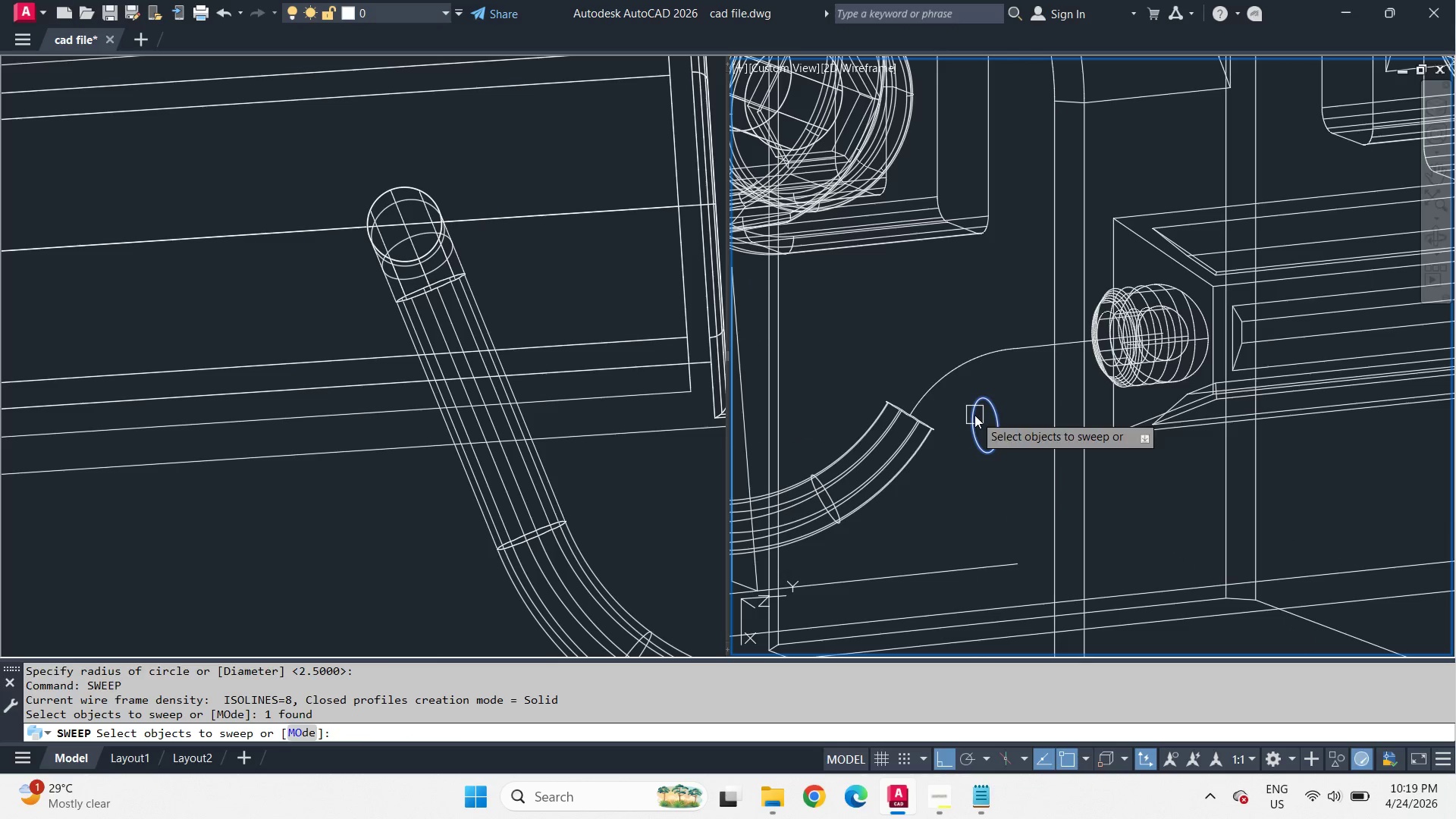 
key(Space)
 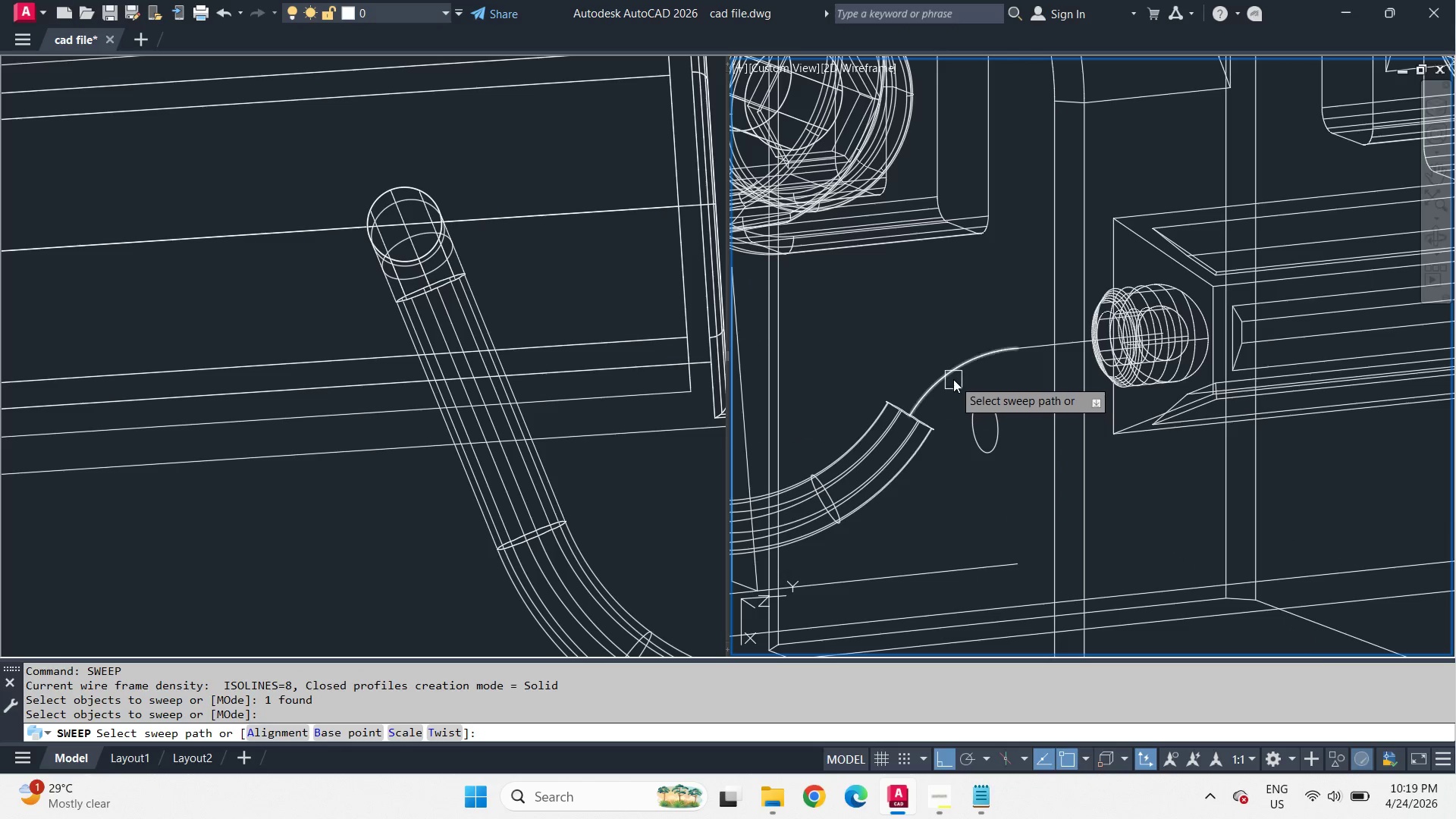 
left_click([953, 379])
 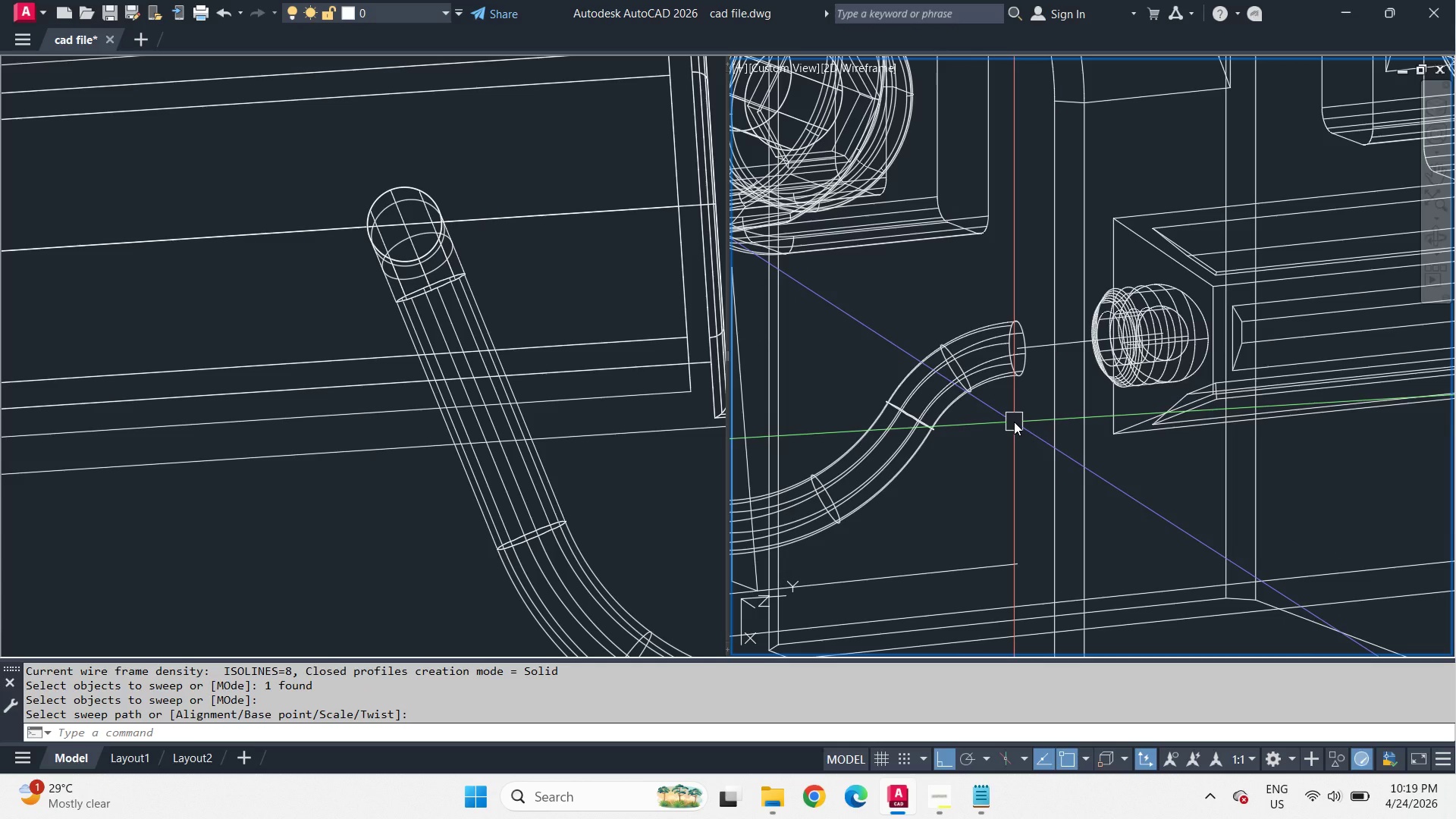 
key(C)
 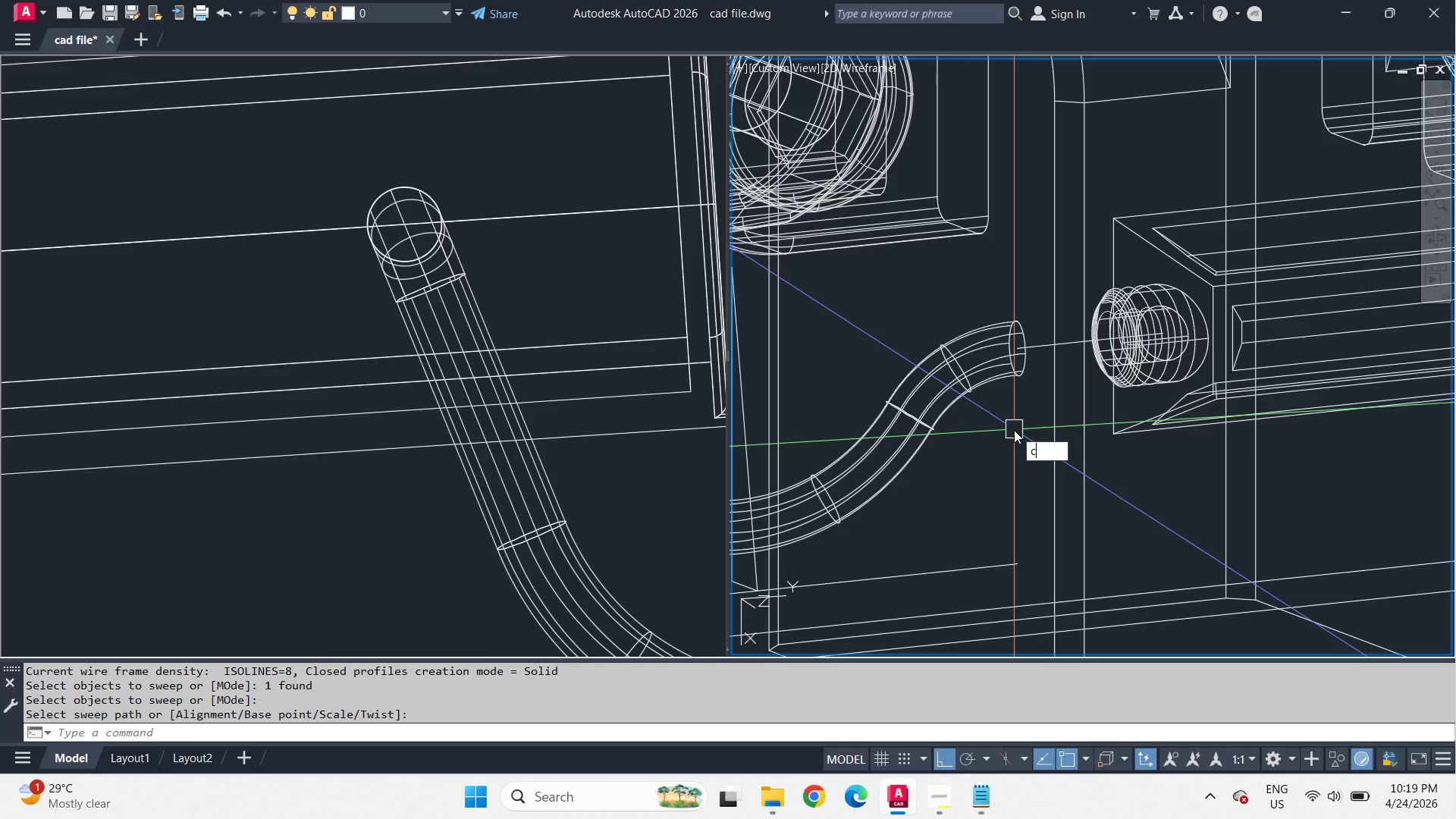 
key(Space)
 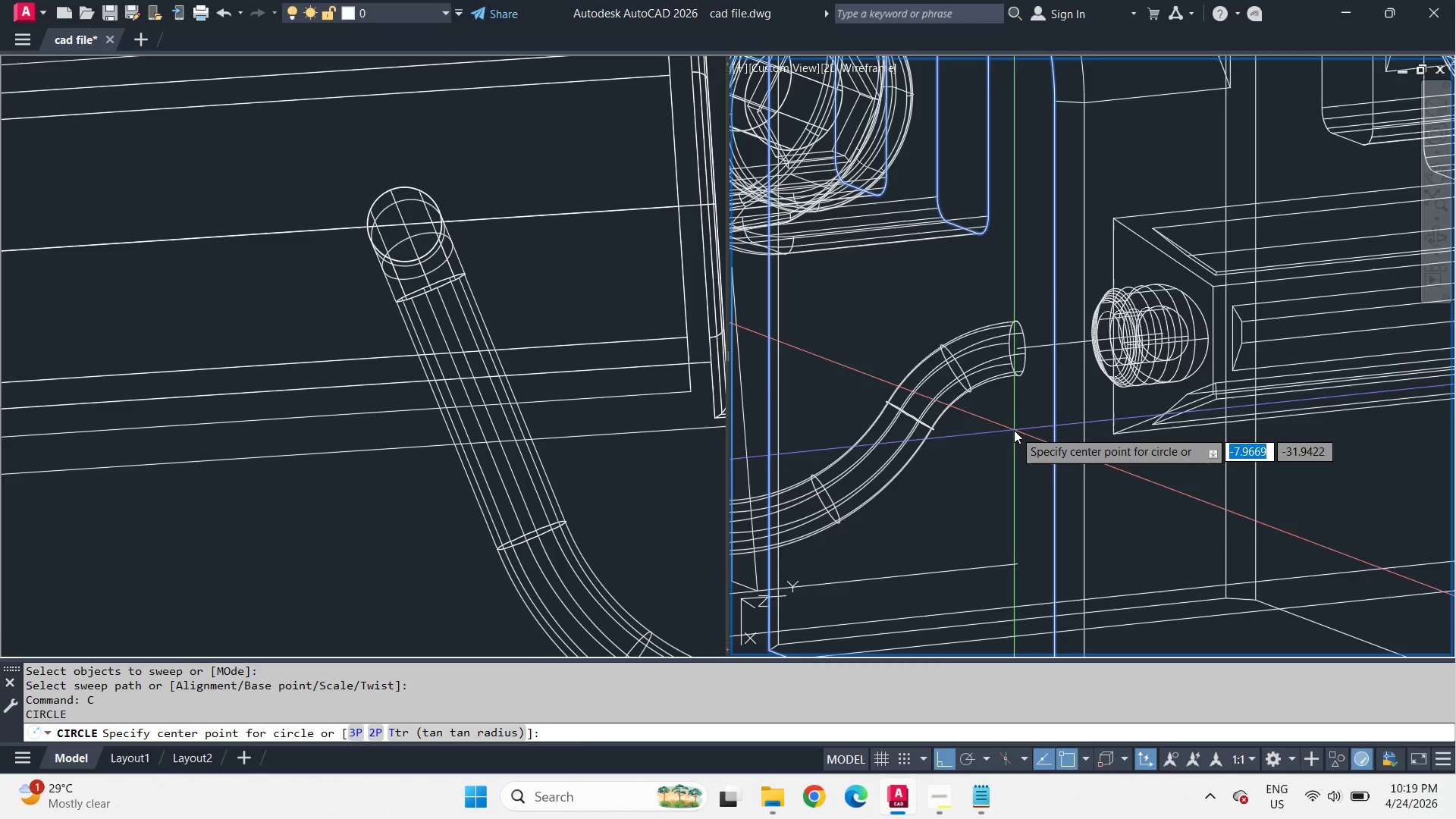 
scroll: coordinate [1013, 425], scroll_direction: up, amount: 1.0
 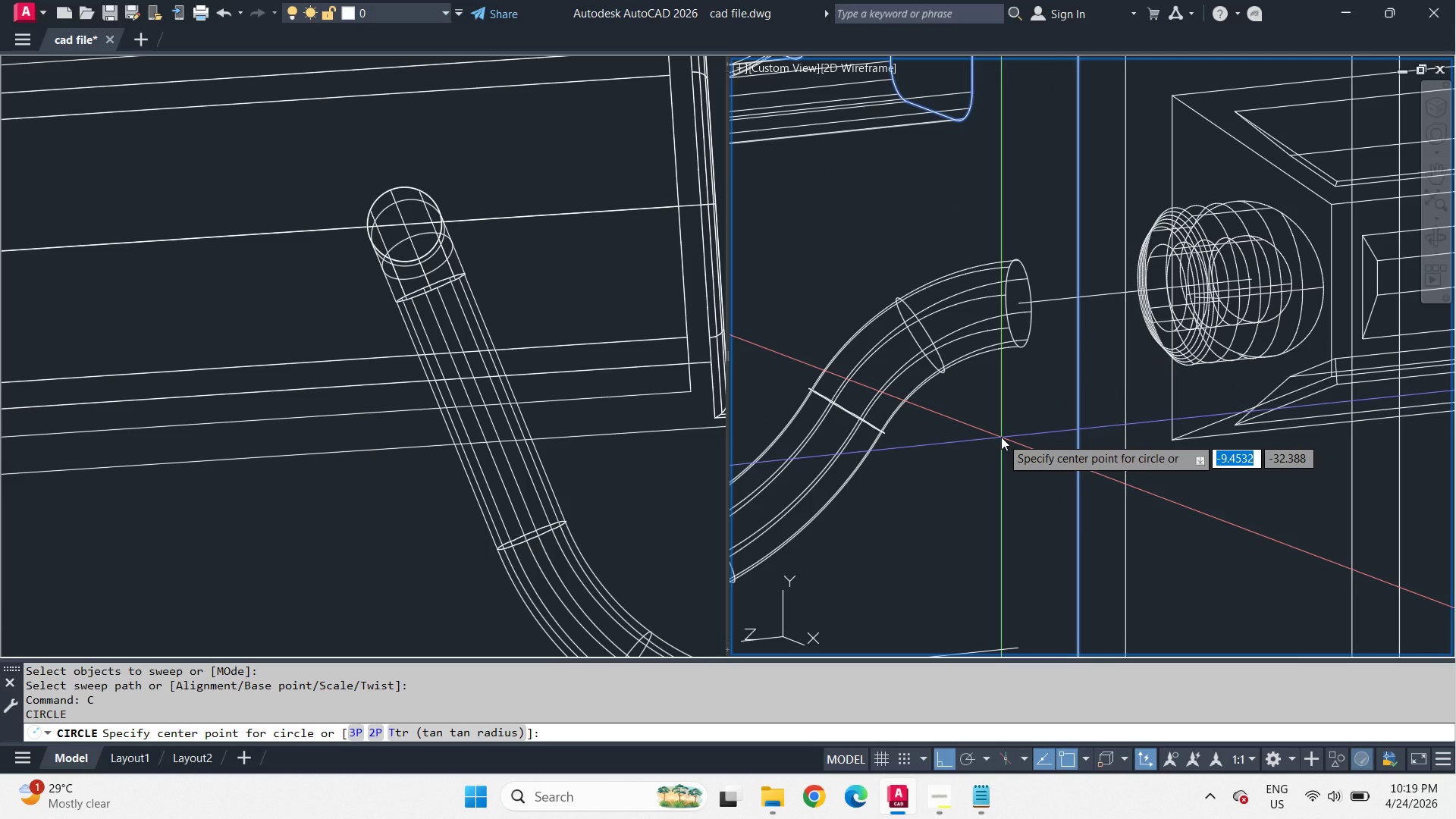 
left_click([1001, 437])
 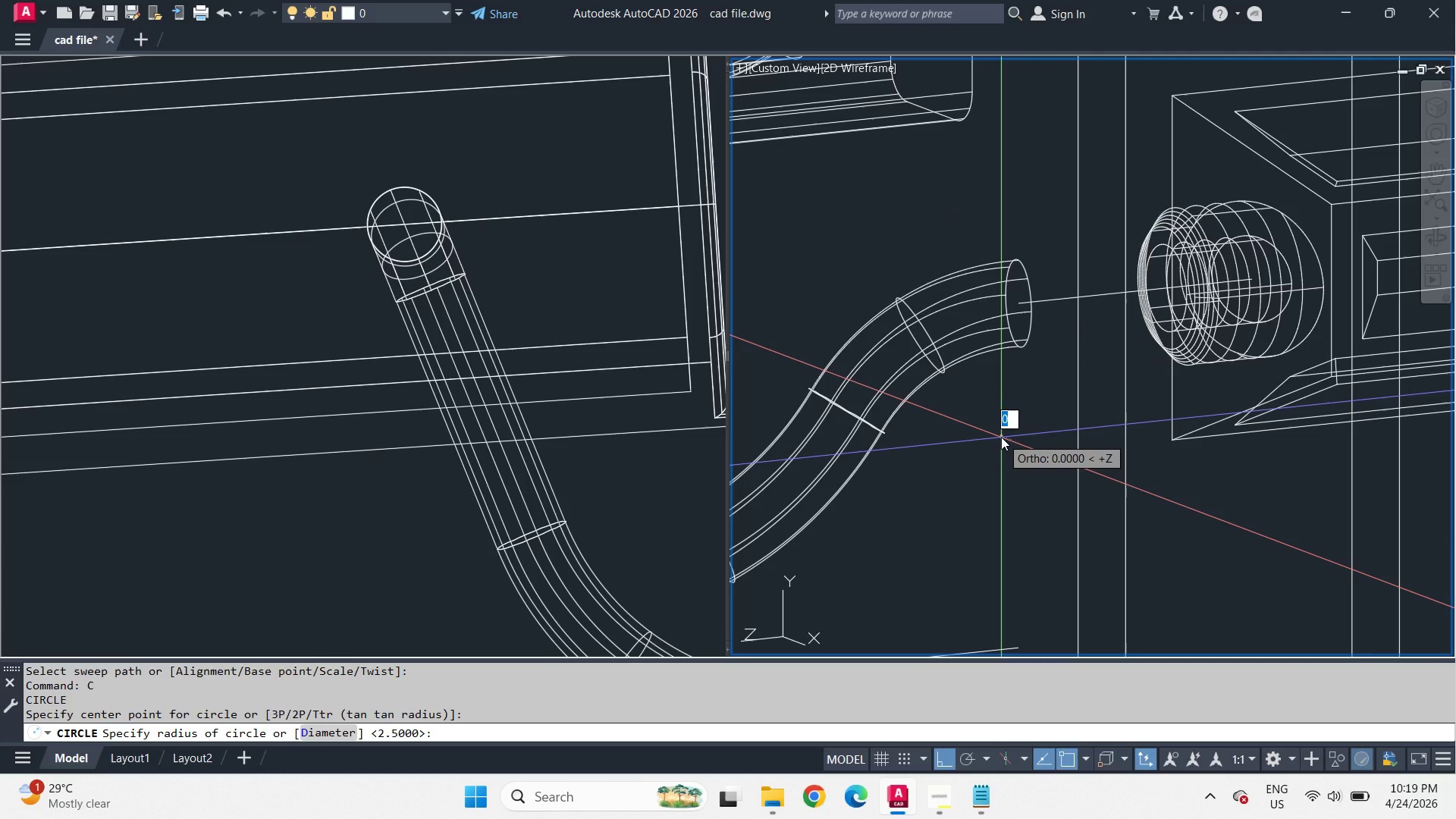 
type( swe )
 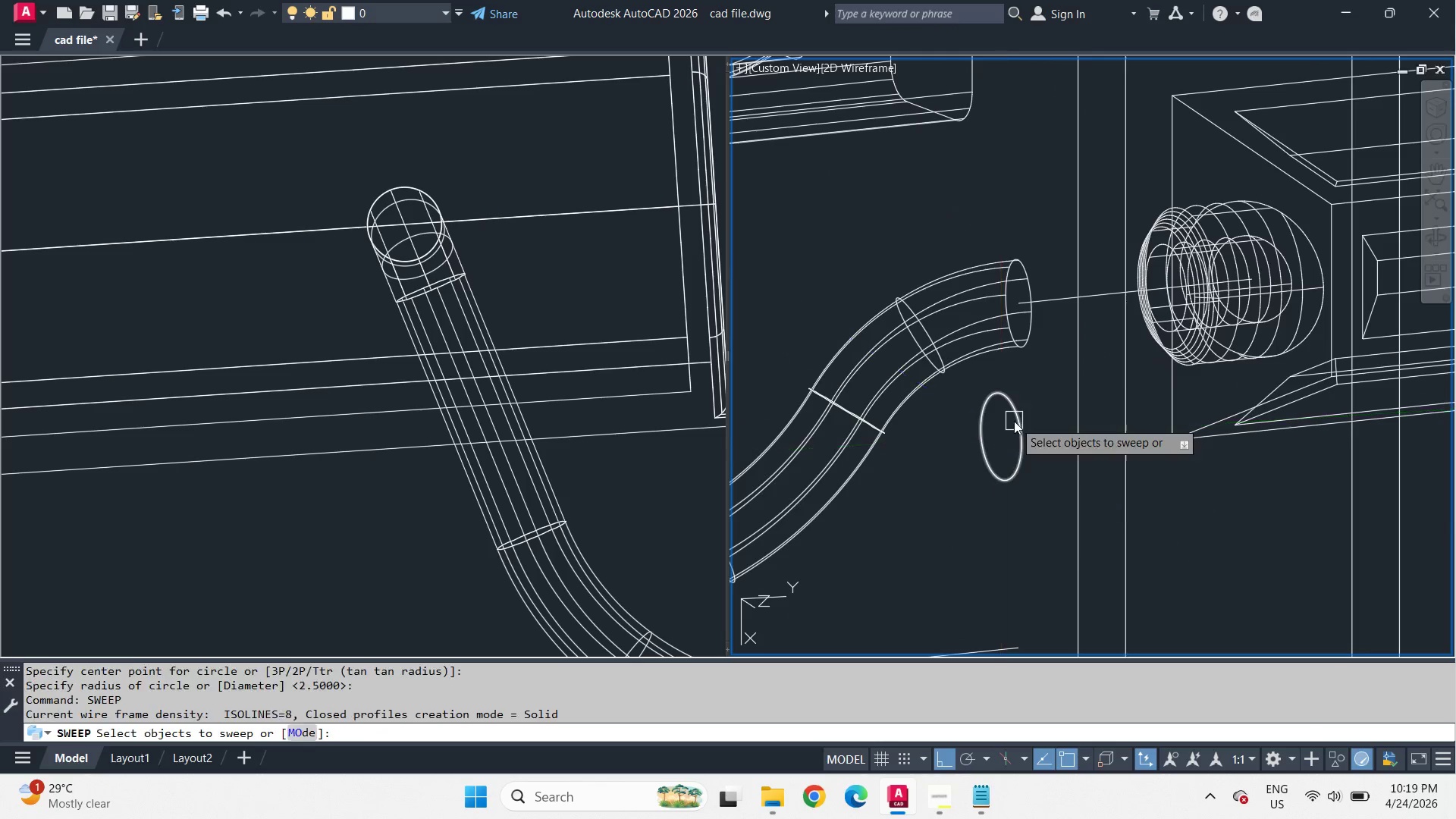 
left_click([1014, 421])
 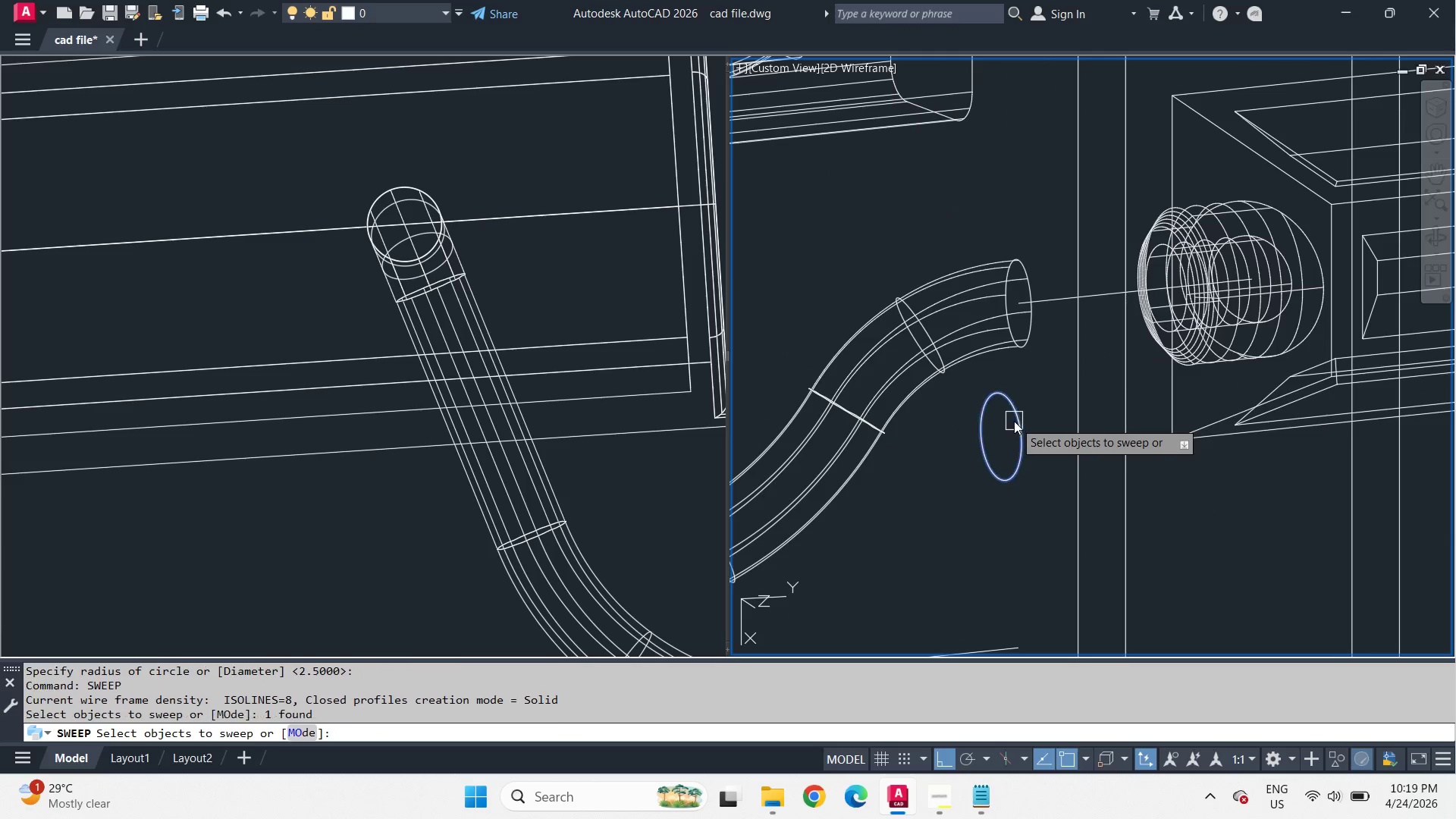 
key(Space)
 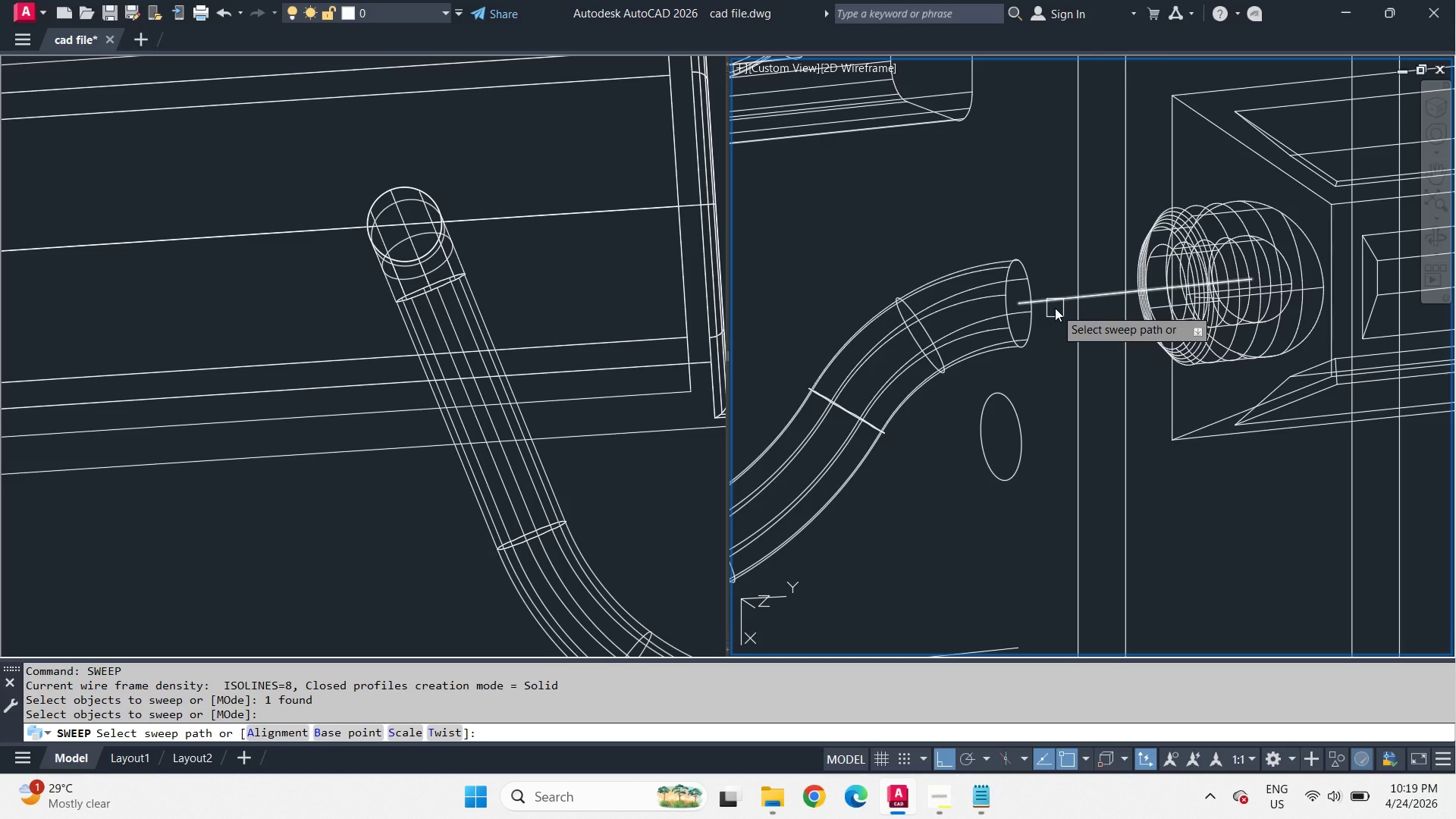 
left_click([1055, 308])
 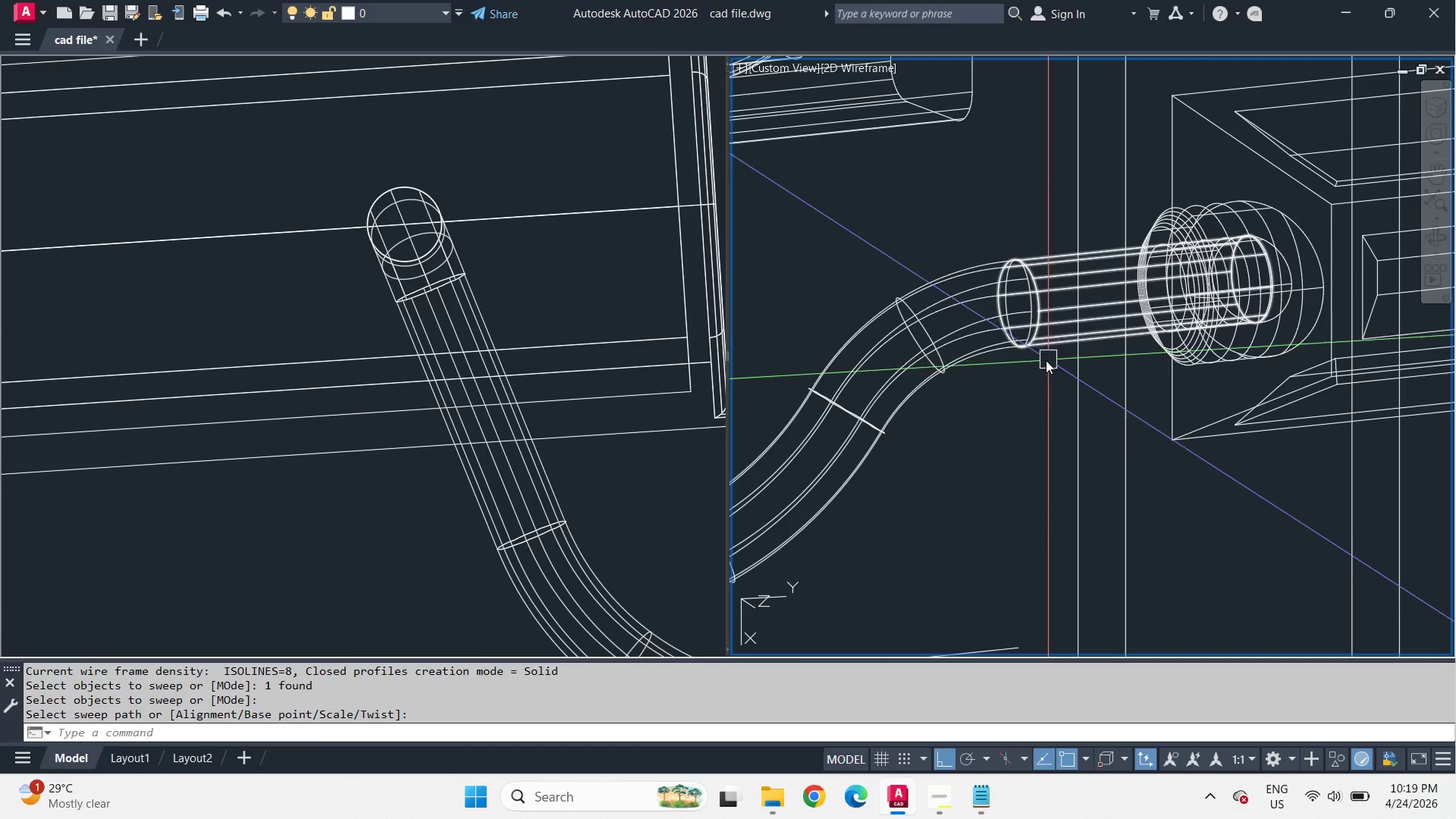 
scroll: coordinate [1019, 316], scroll_direction: up, amount: 3.0
 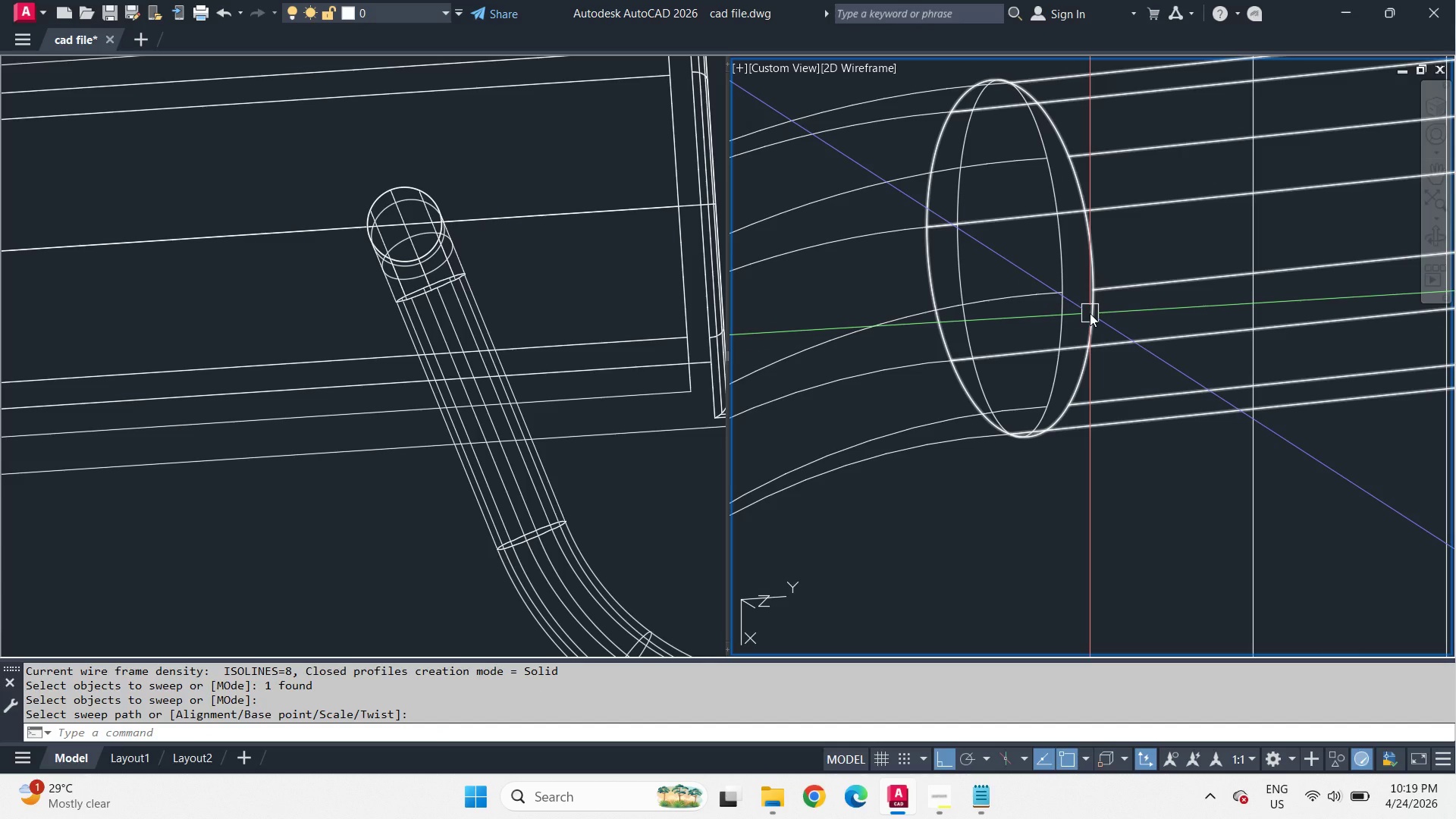 
hold_key(key=ShiftLeft, duration=3.34)
 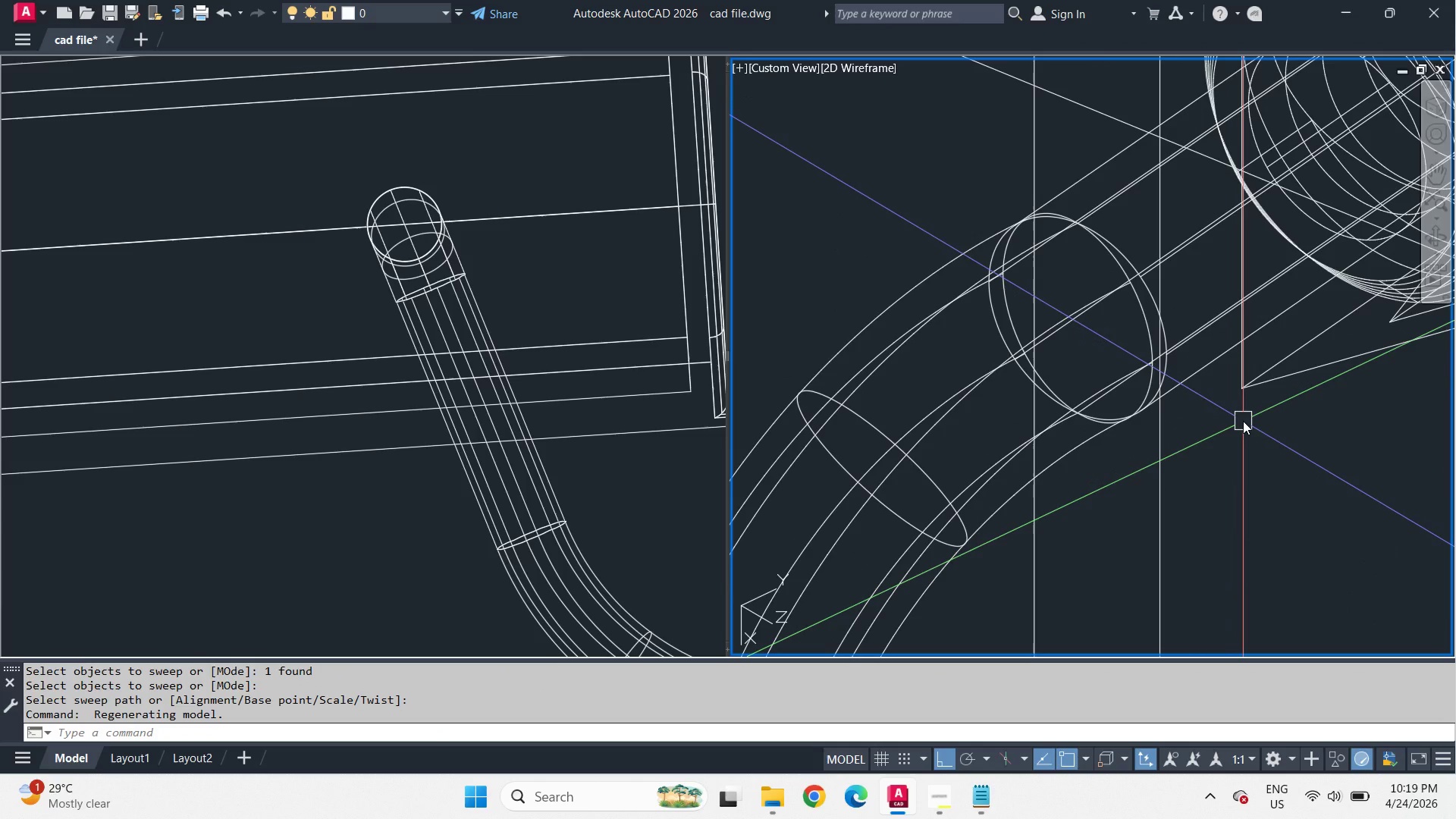 
scroll: coordinate [1090, 313], scroll_direction: down, amount: 1.0
 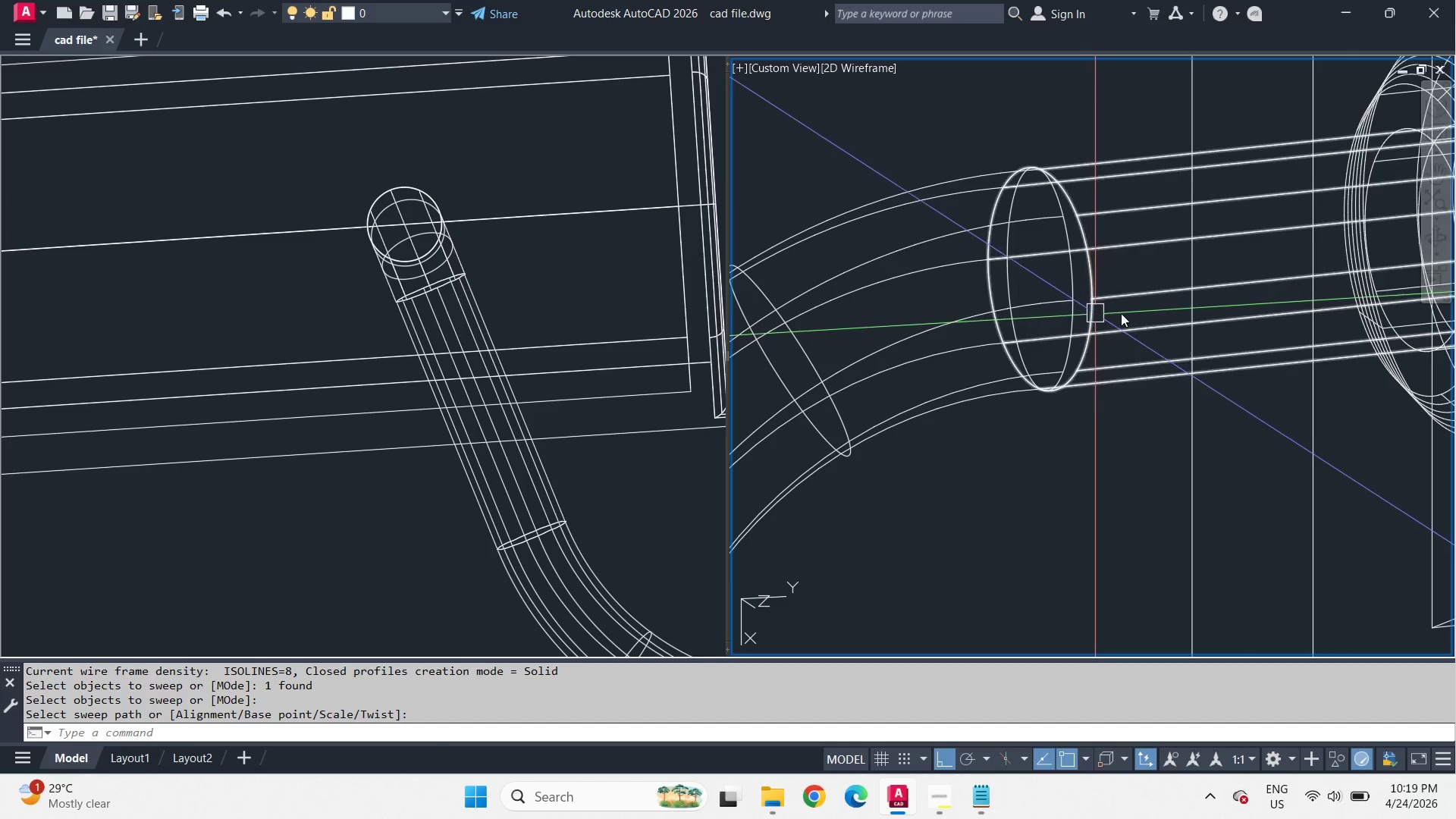 
wait(8.7)
 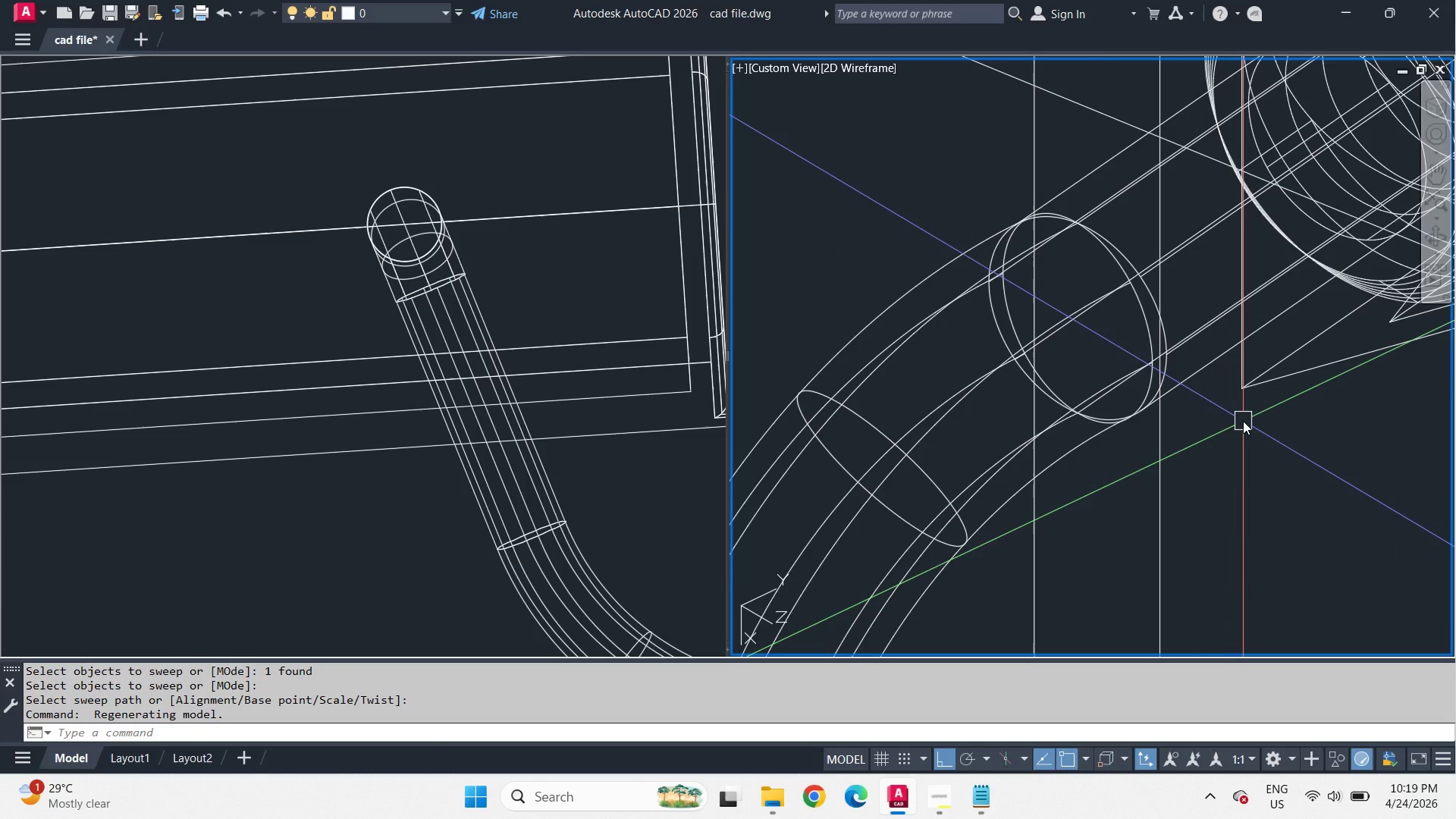 
scroll: coordinate [1262, 193], scroll_direction: down, amount: 4.0
 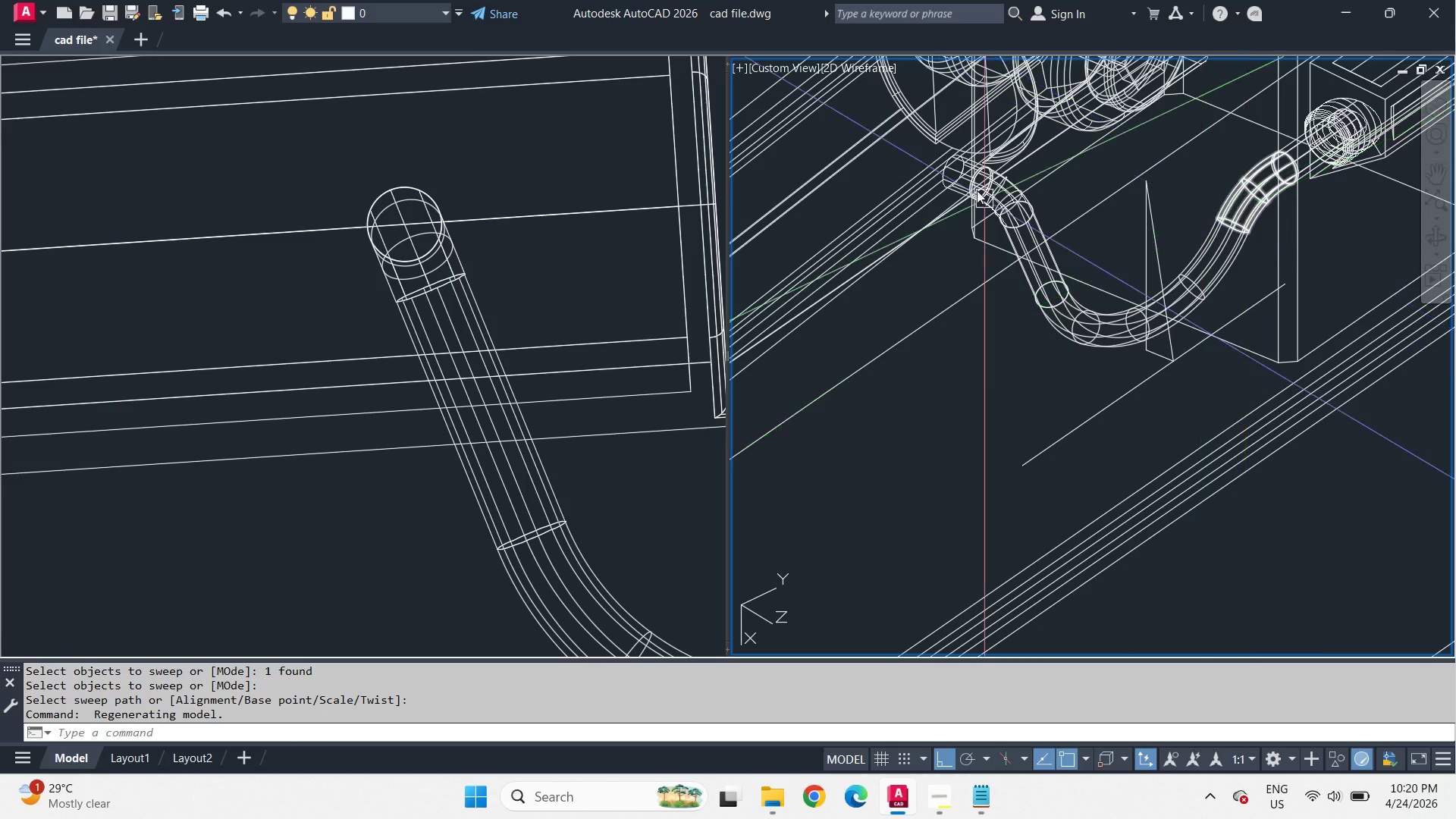 
scroll: coordinate [1021, 181], scroll_direction: up, amount: 4.0
 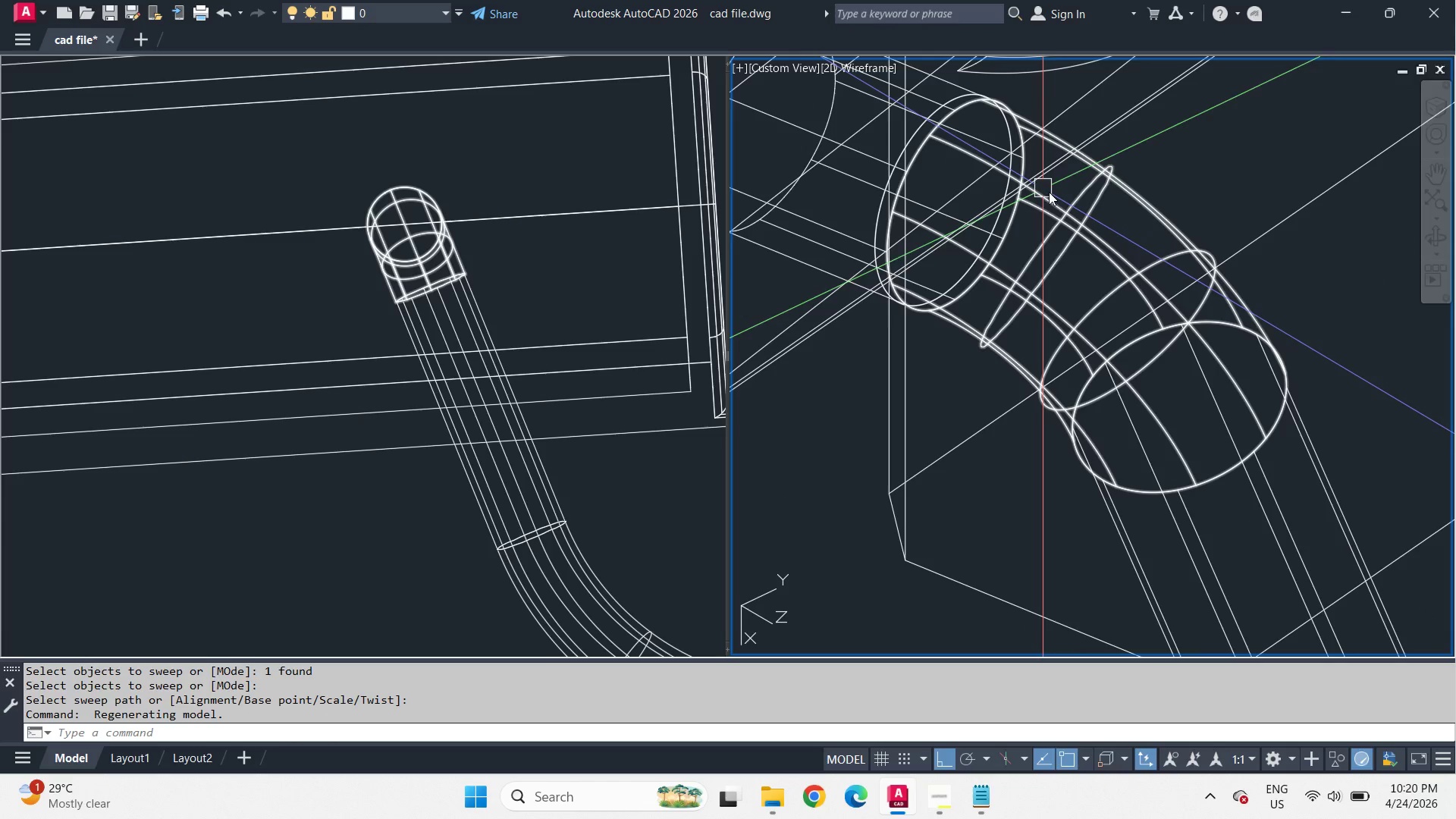 
key(Control+Z)
 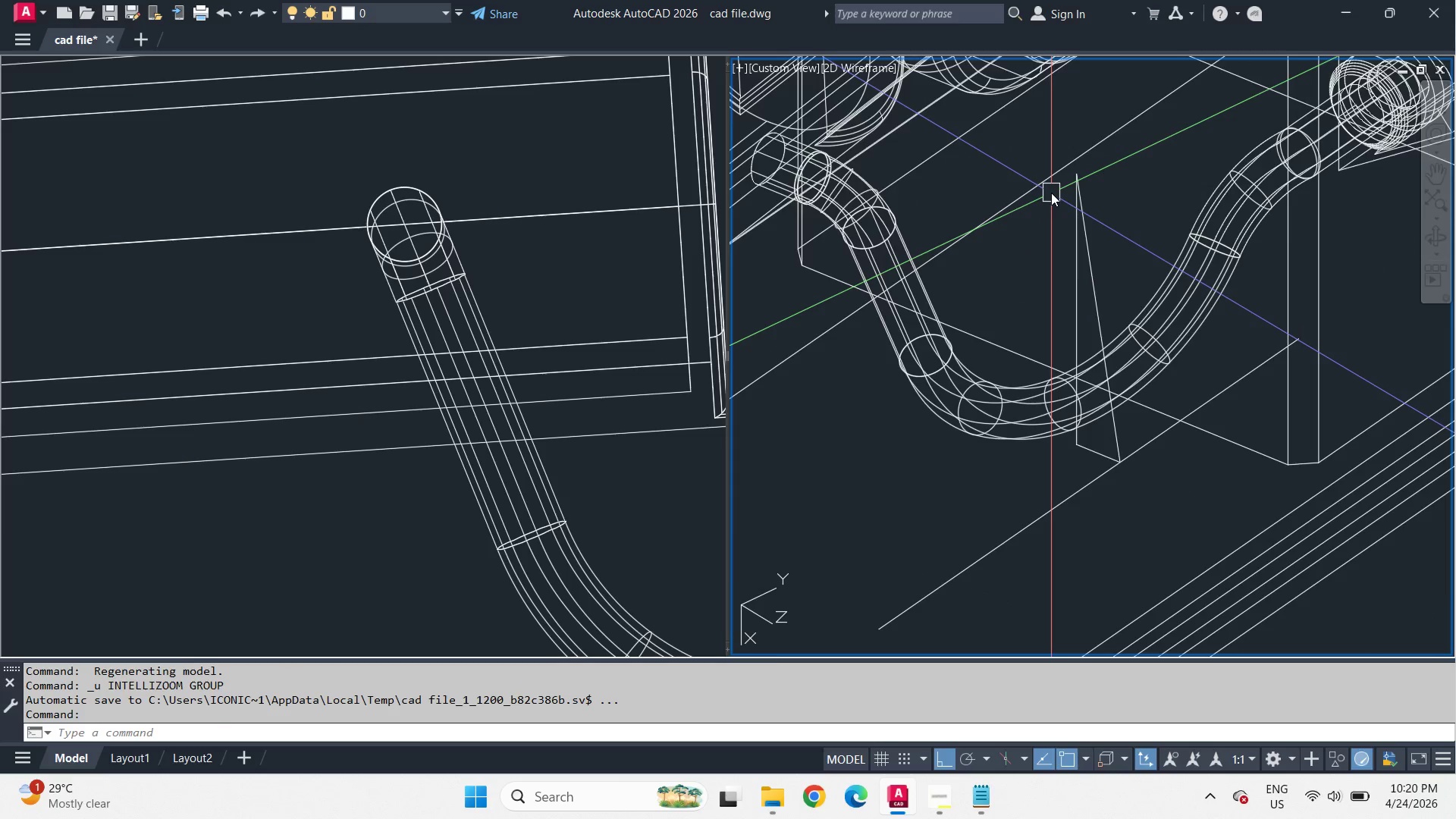 
key(Control+Z)
 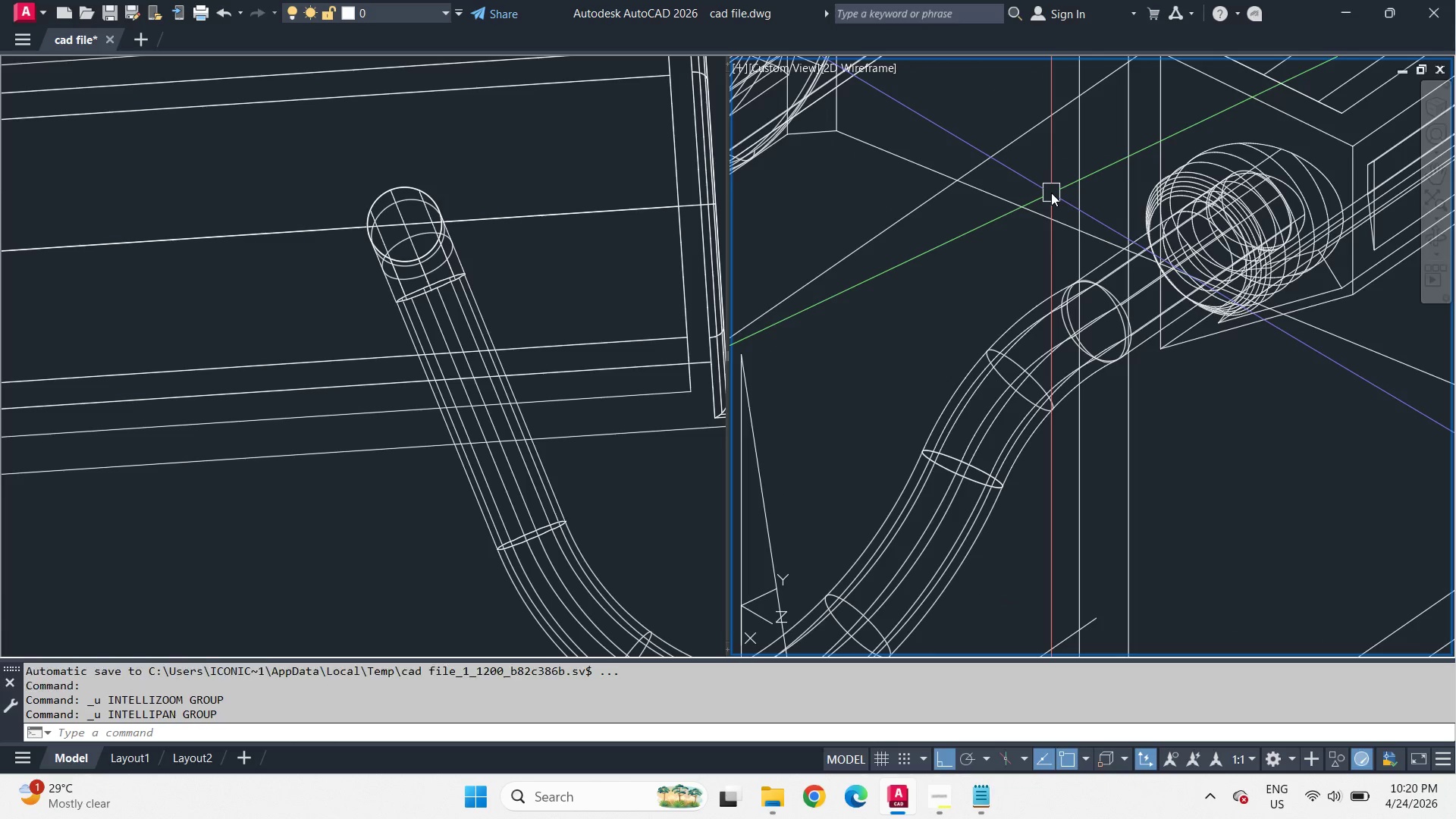 
key(Control+Z)
 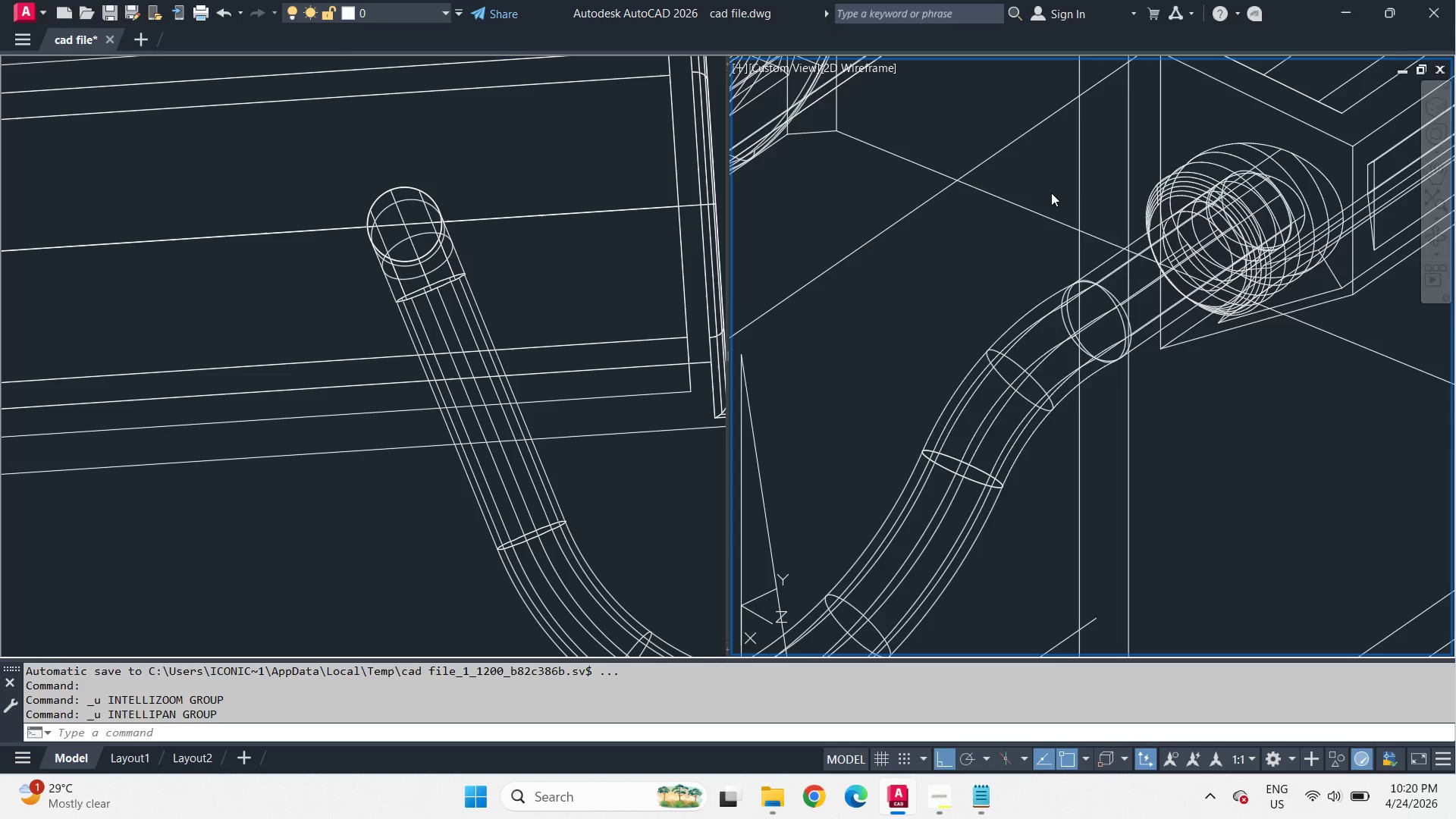 
key(Control+Z)
 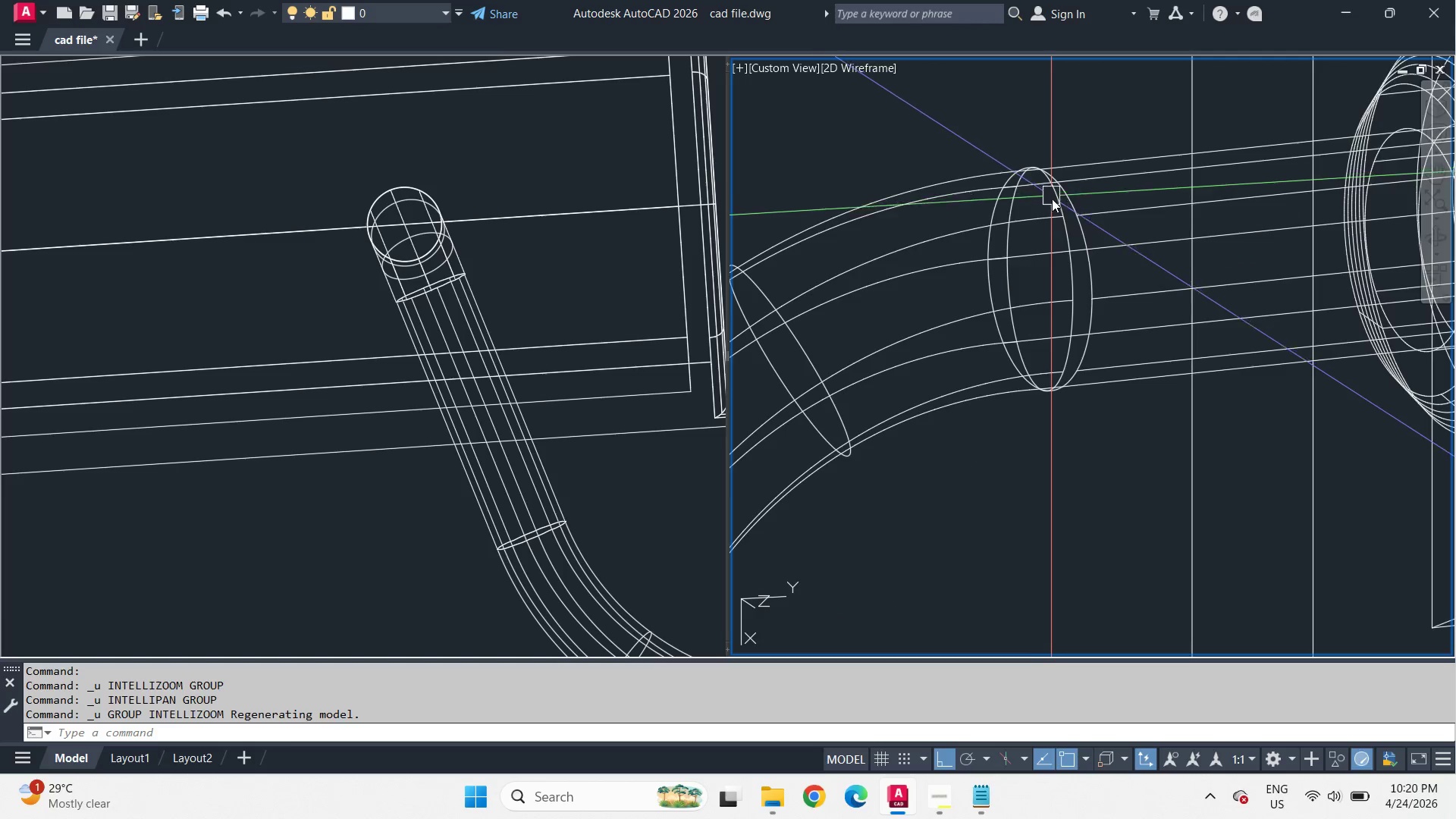 
key(Control+Z)
 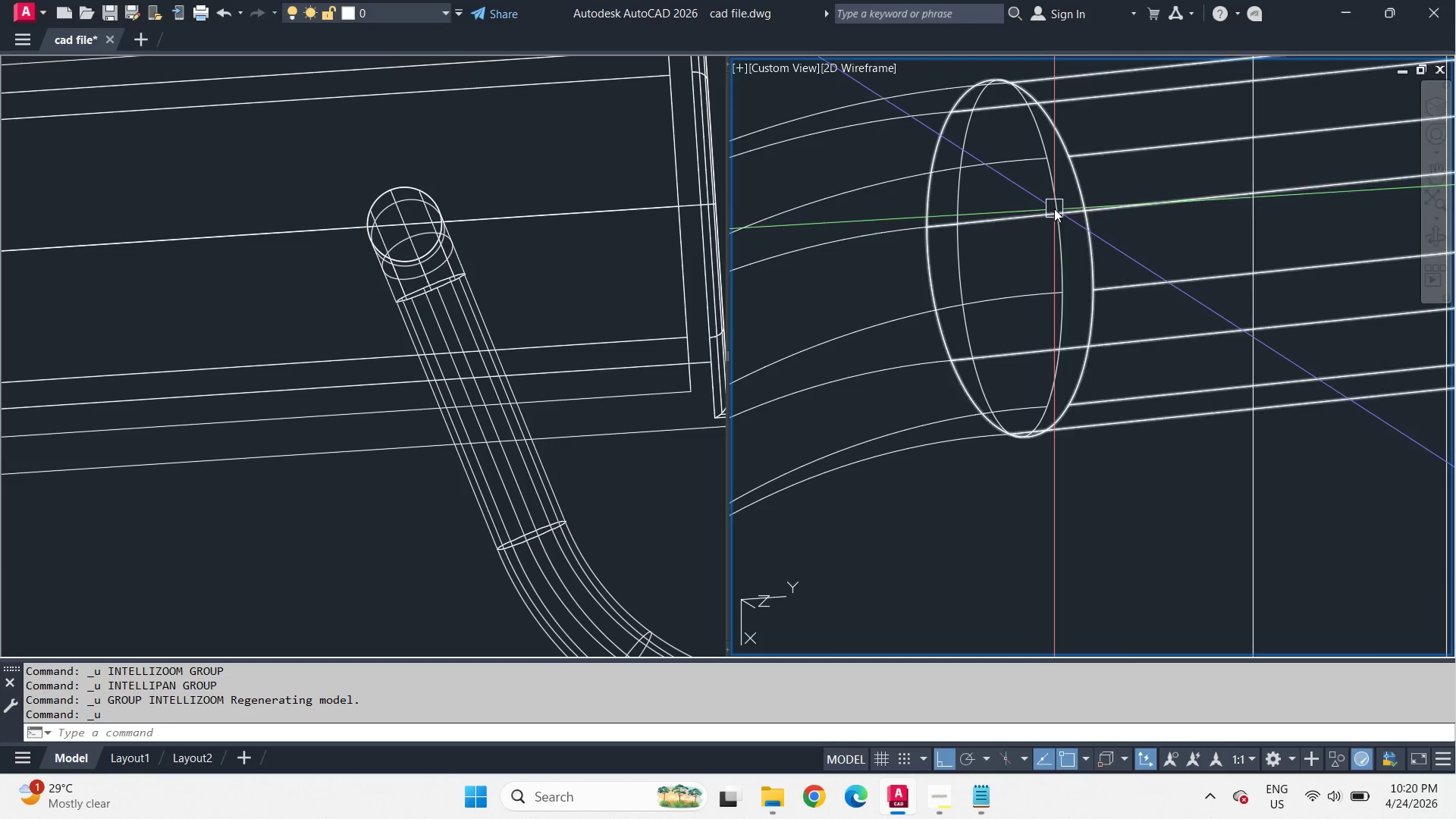 
key(Control+Z)
 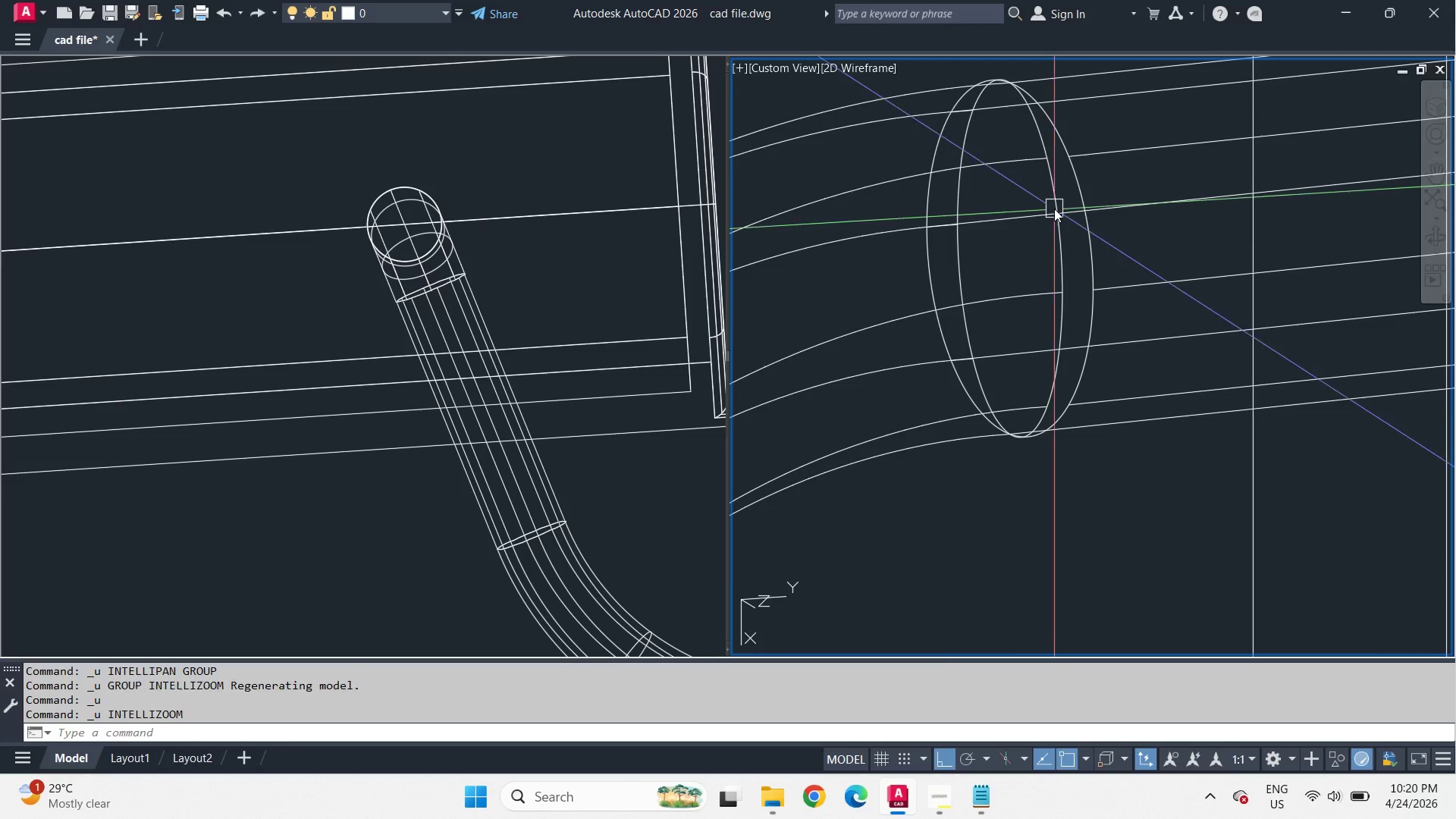 
key(Control+Z)
 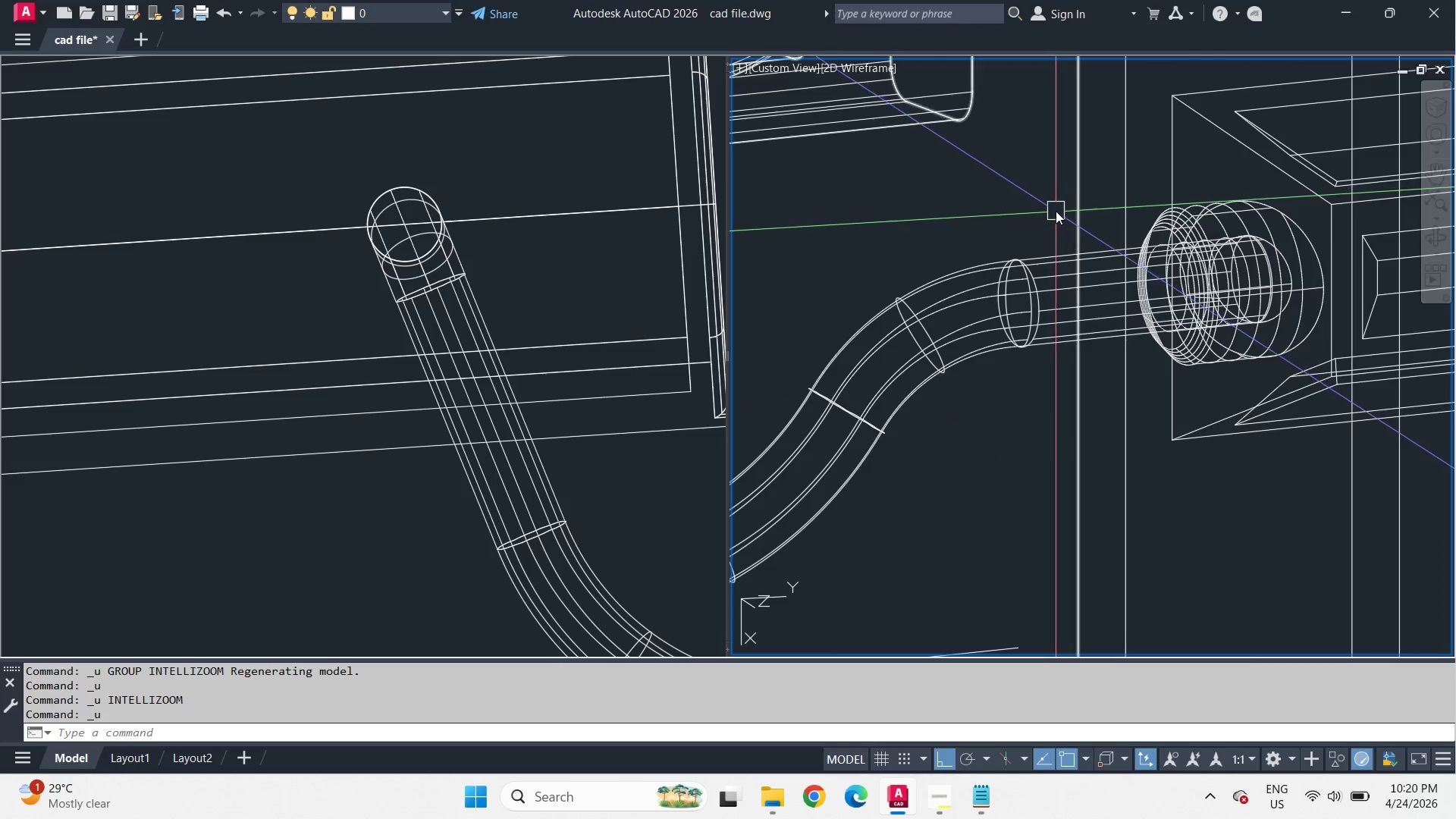 
key(Control+Z)
 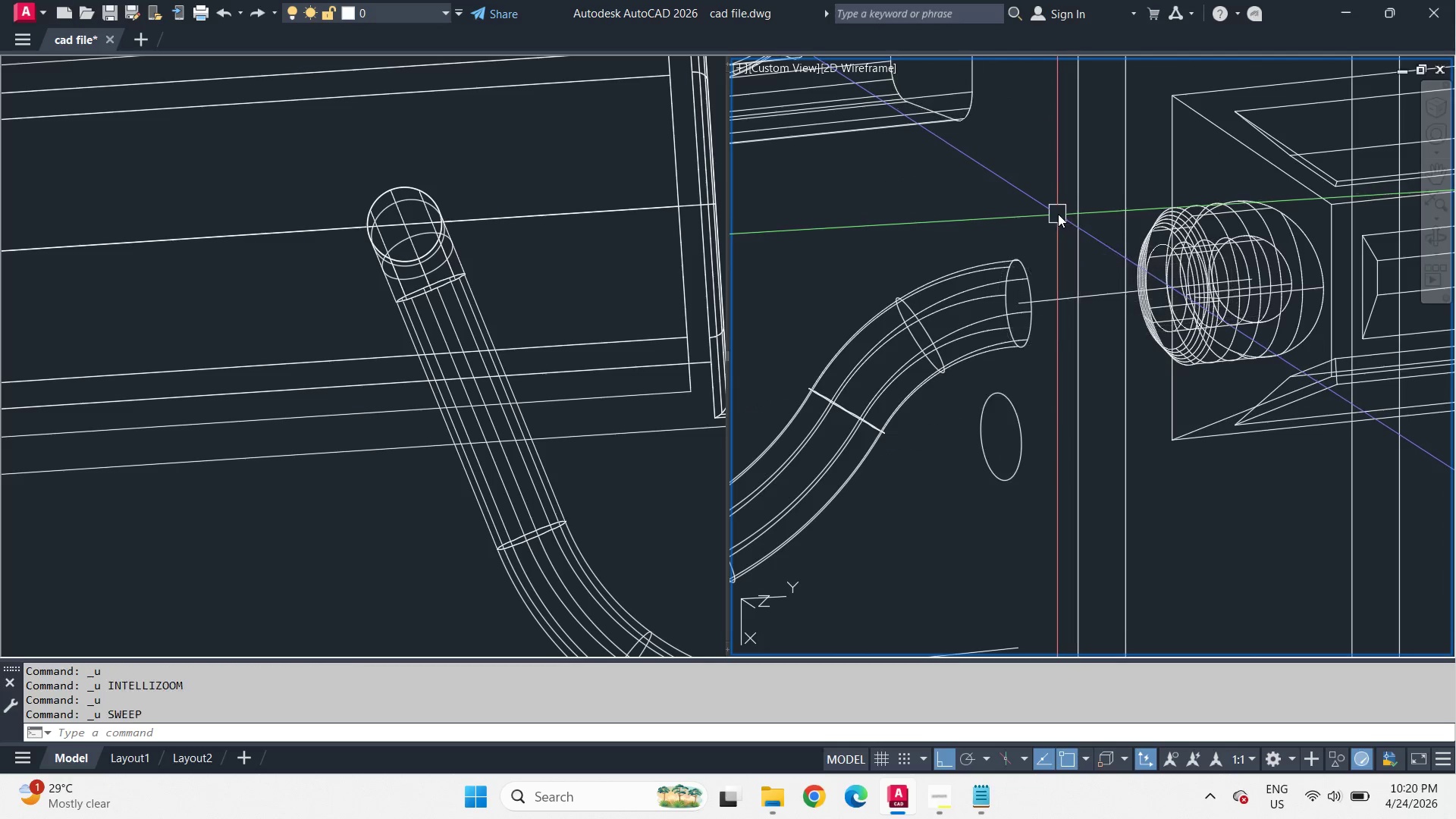 
key(Control+Z)
 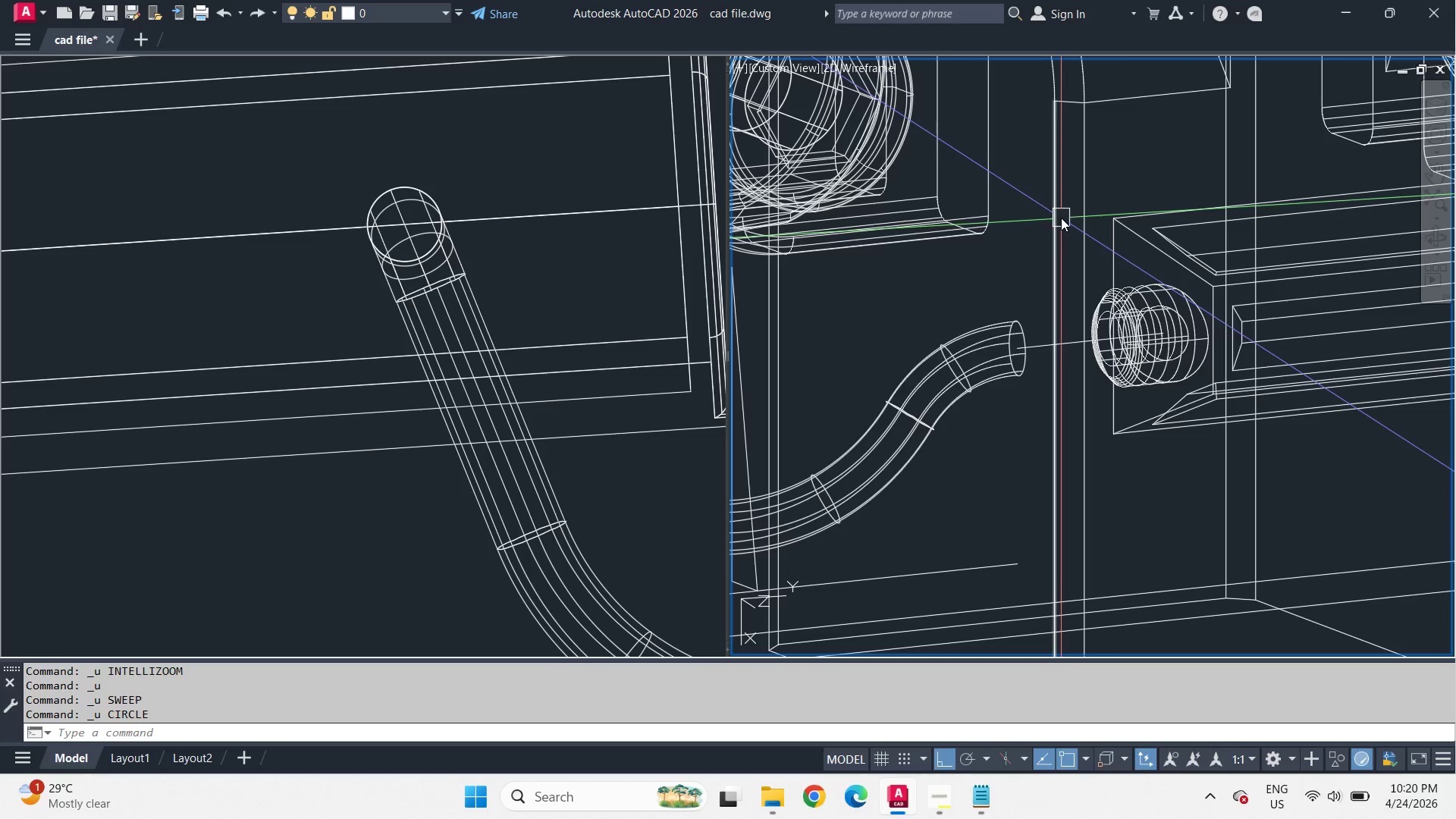 
key(Control+Z)
 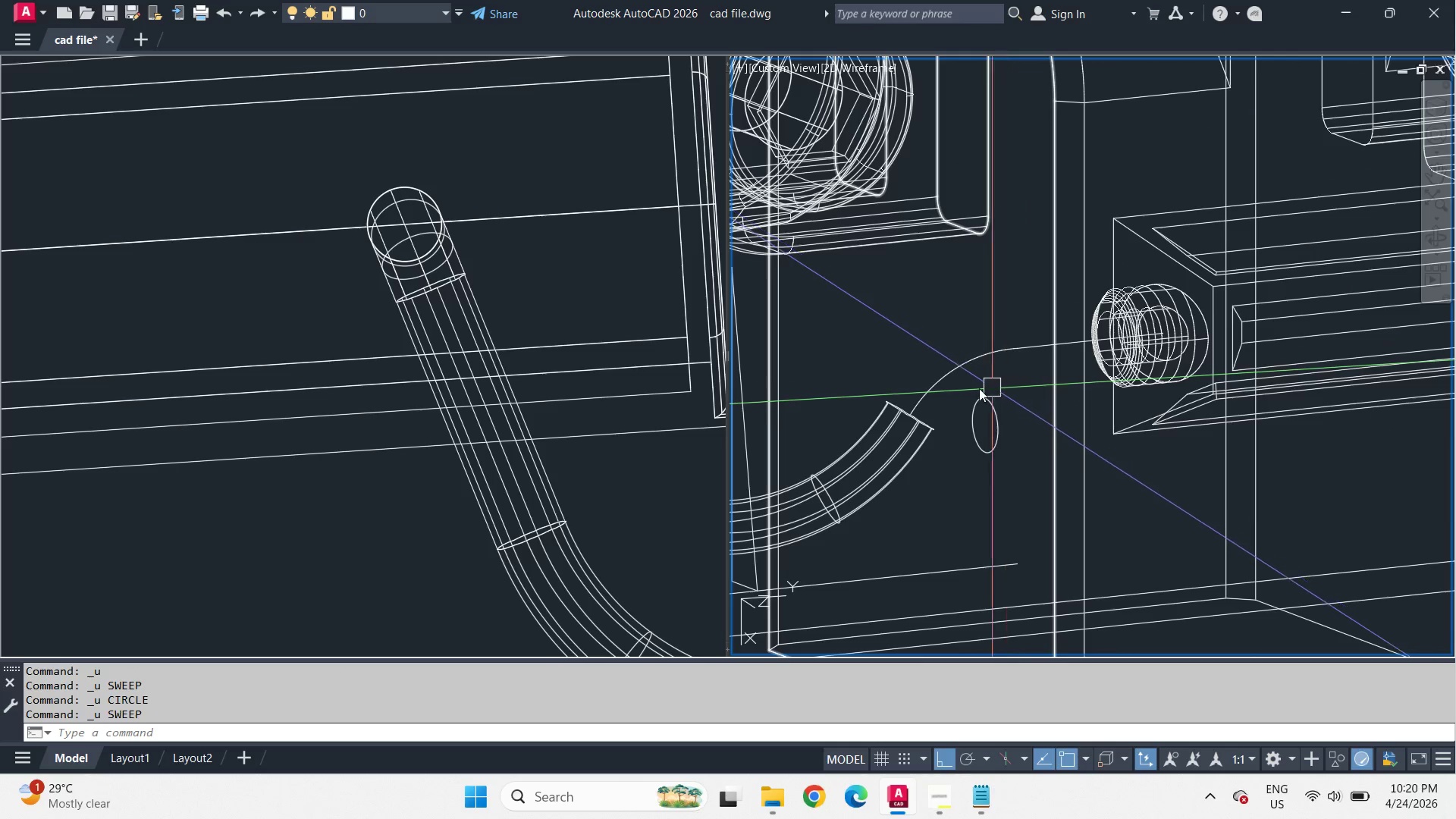 
key(Control+Z)
 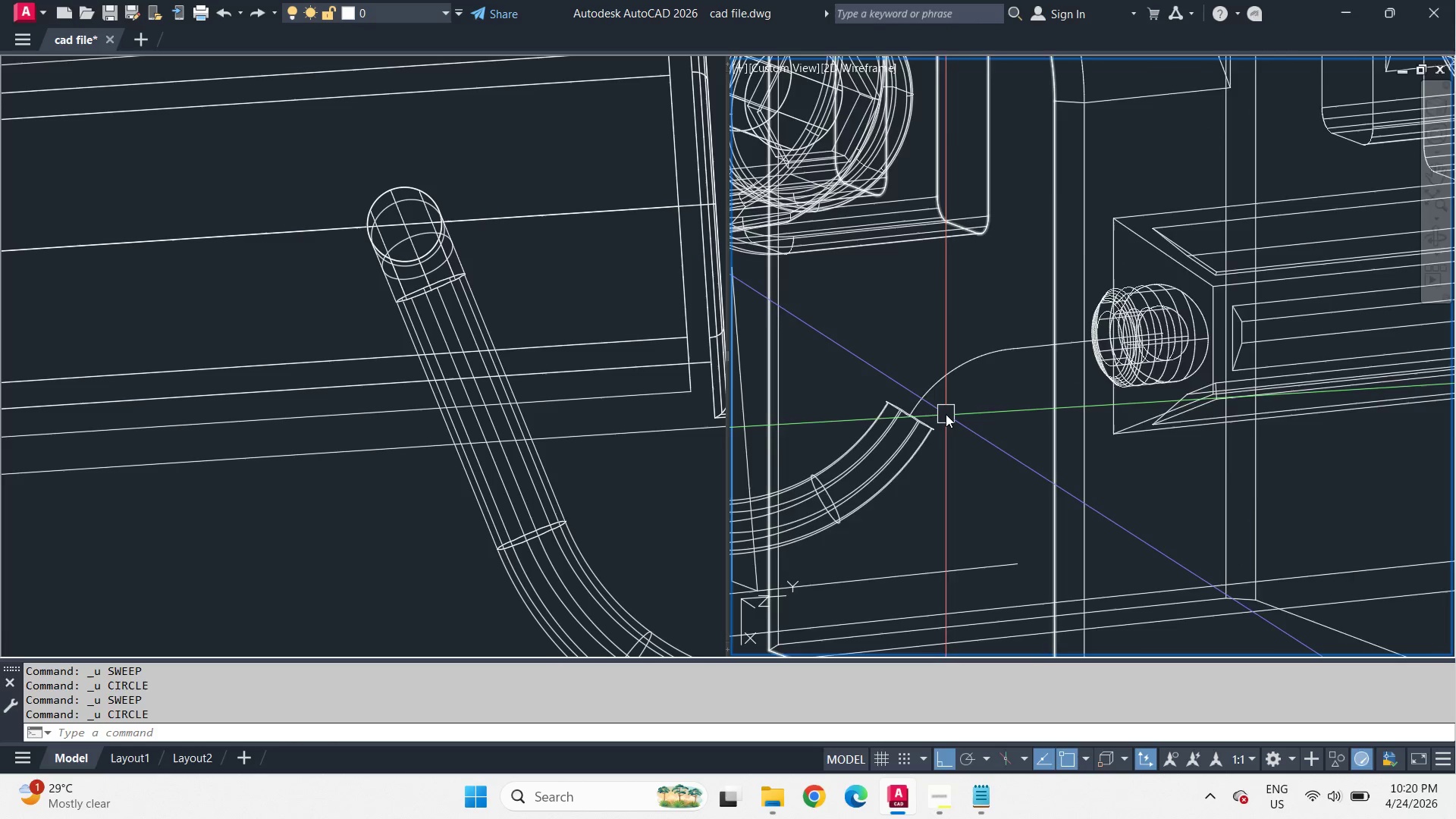 
key(Control+Z)
 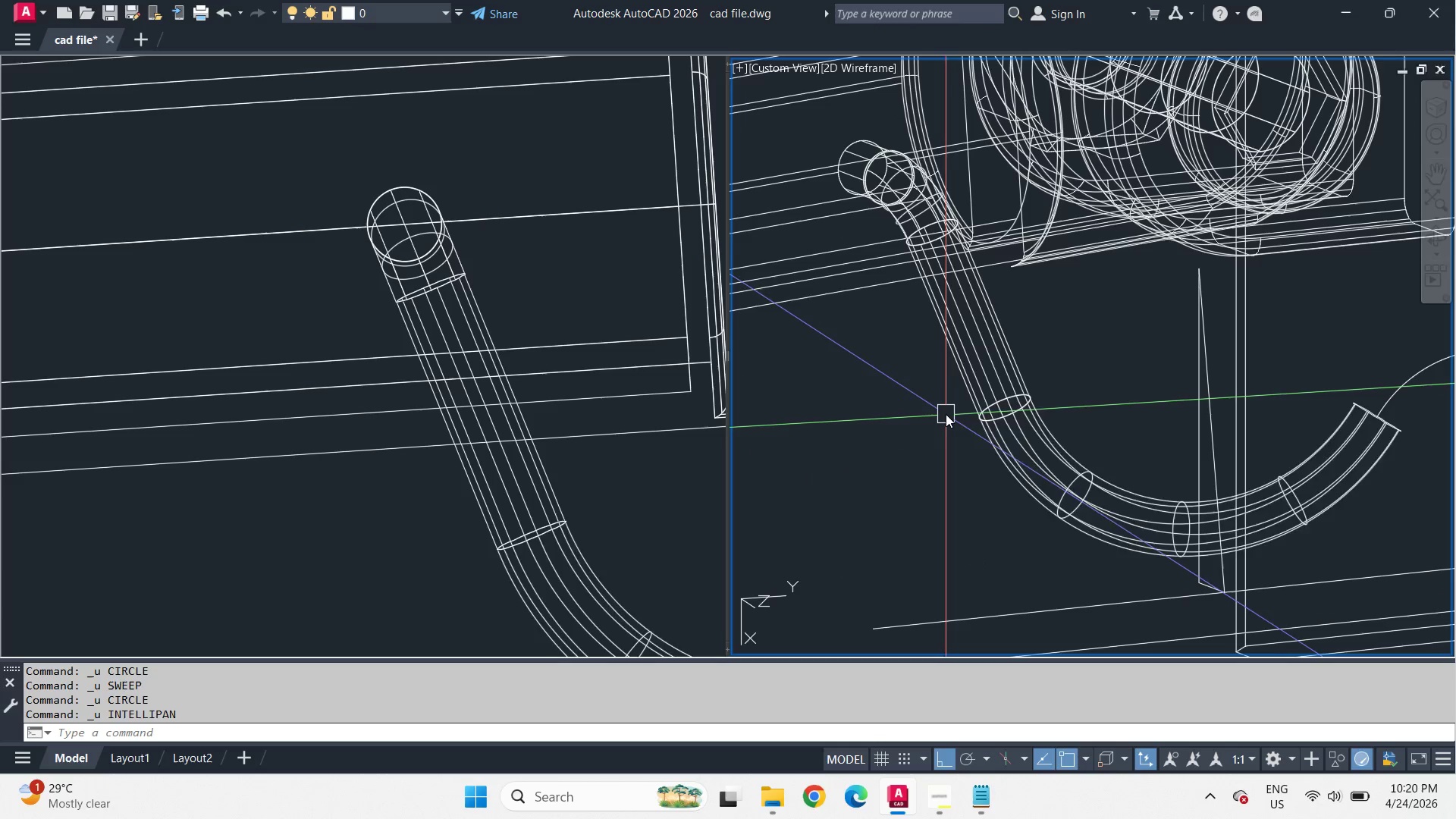 
key(Control+Z)
 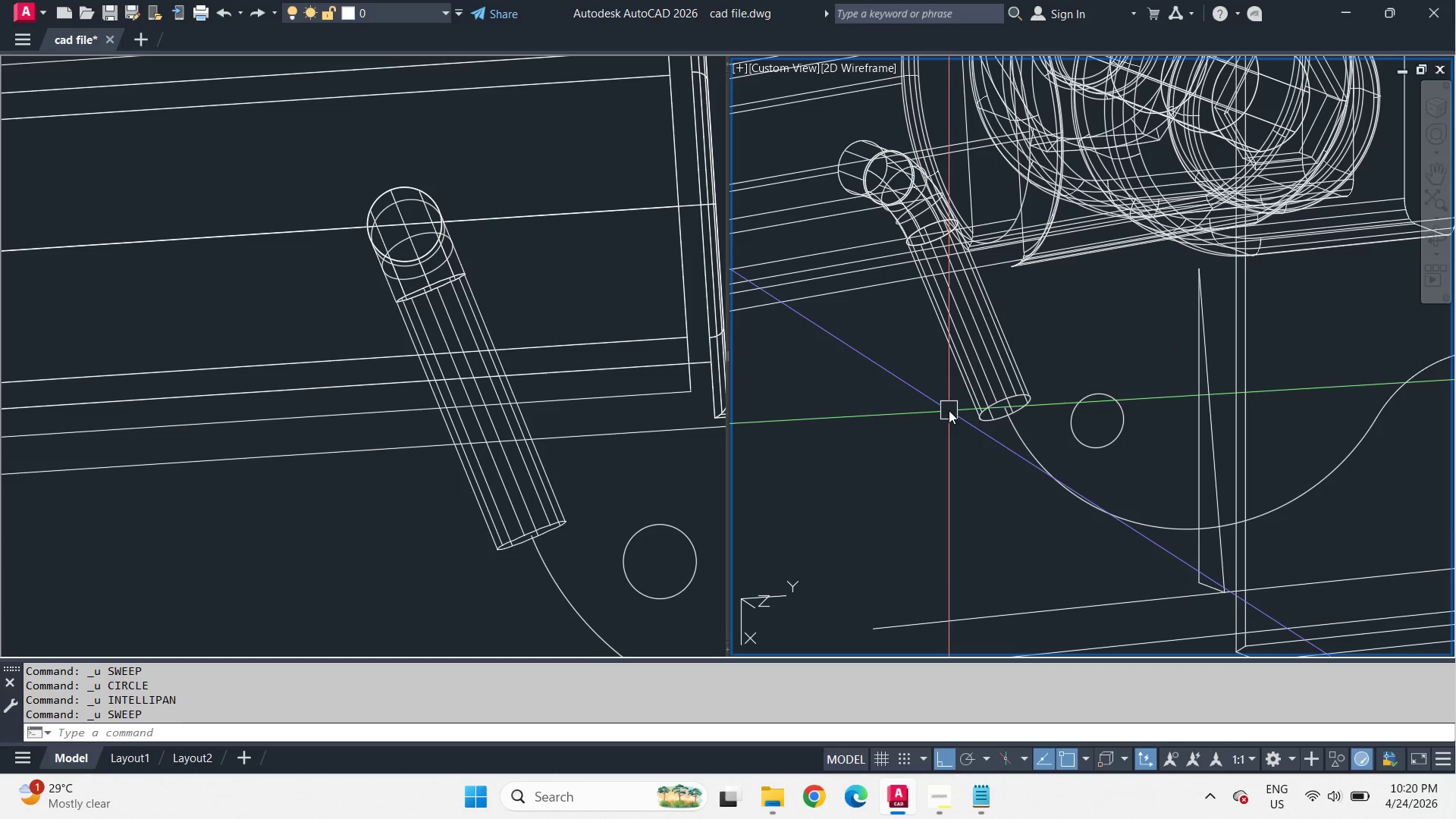 
key(Control+Z)
 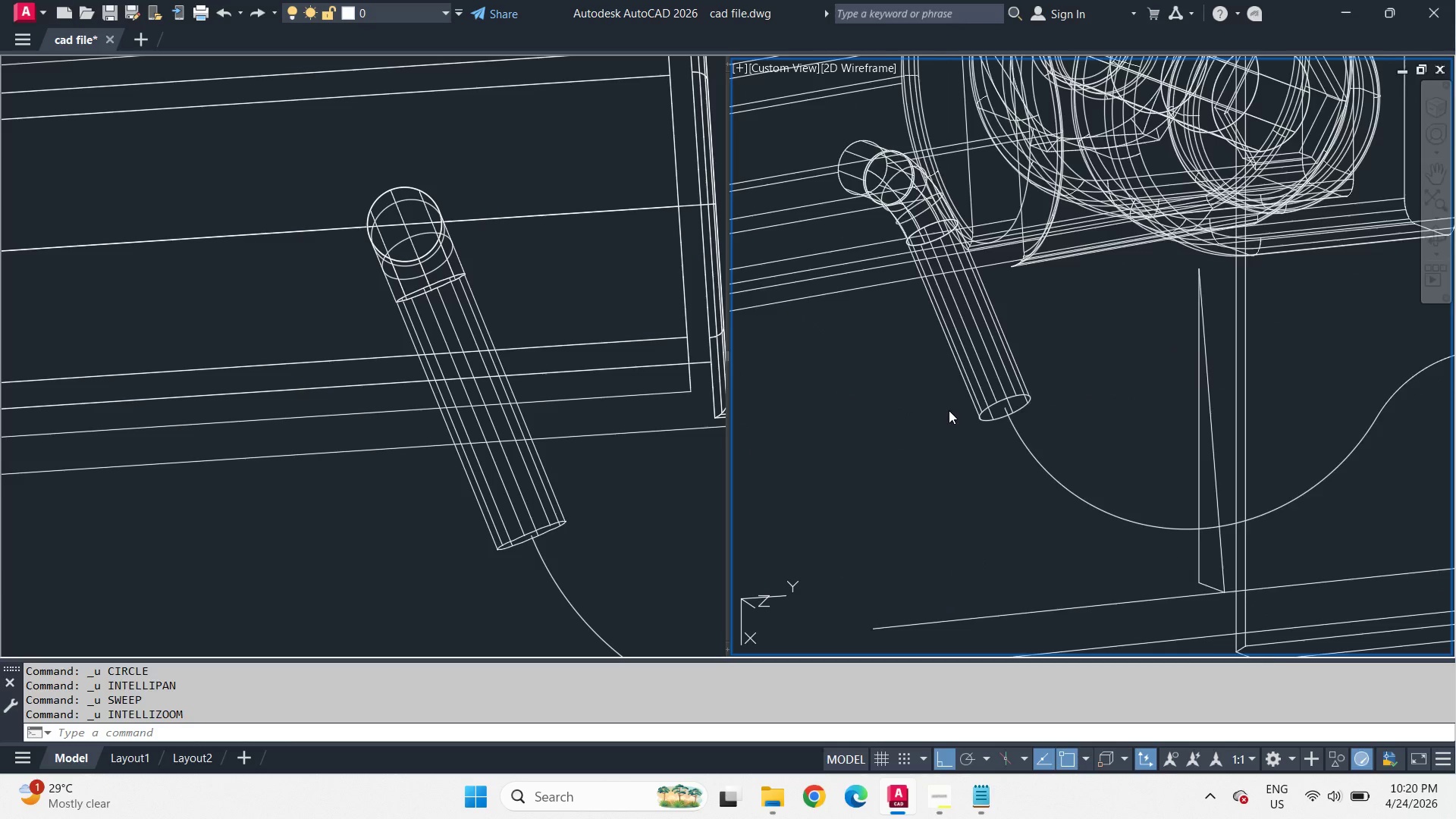 
key(Control+Z)
 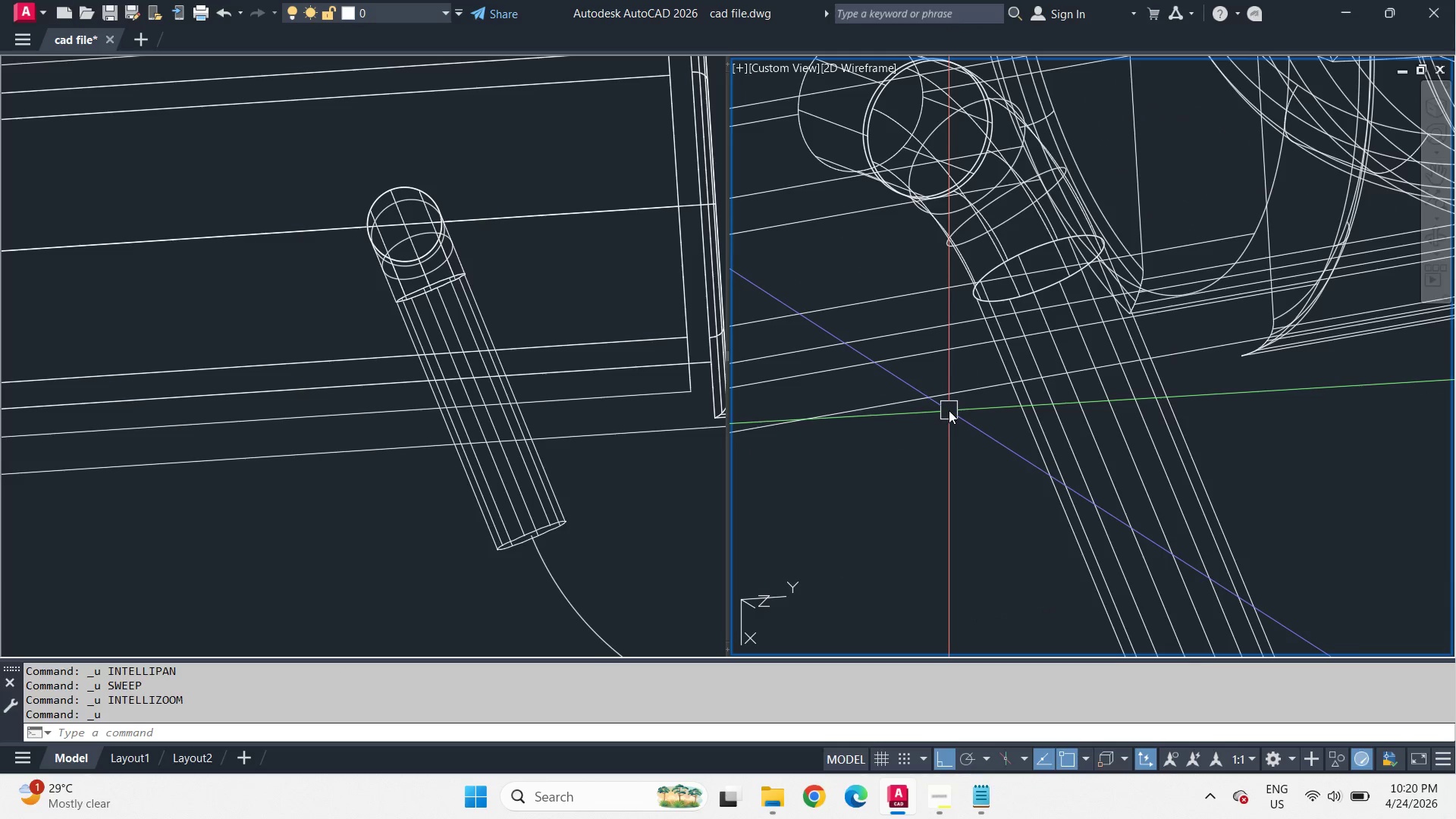 
key(Control+Z)
 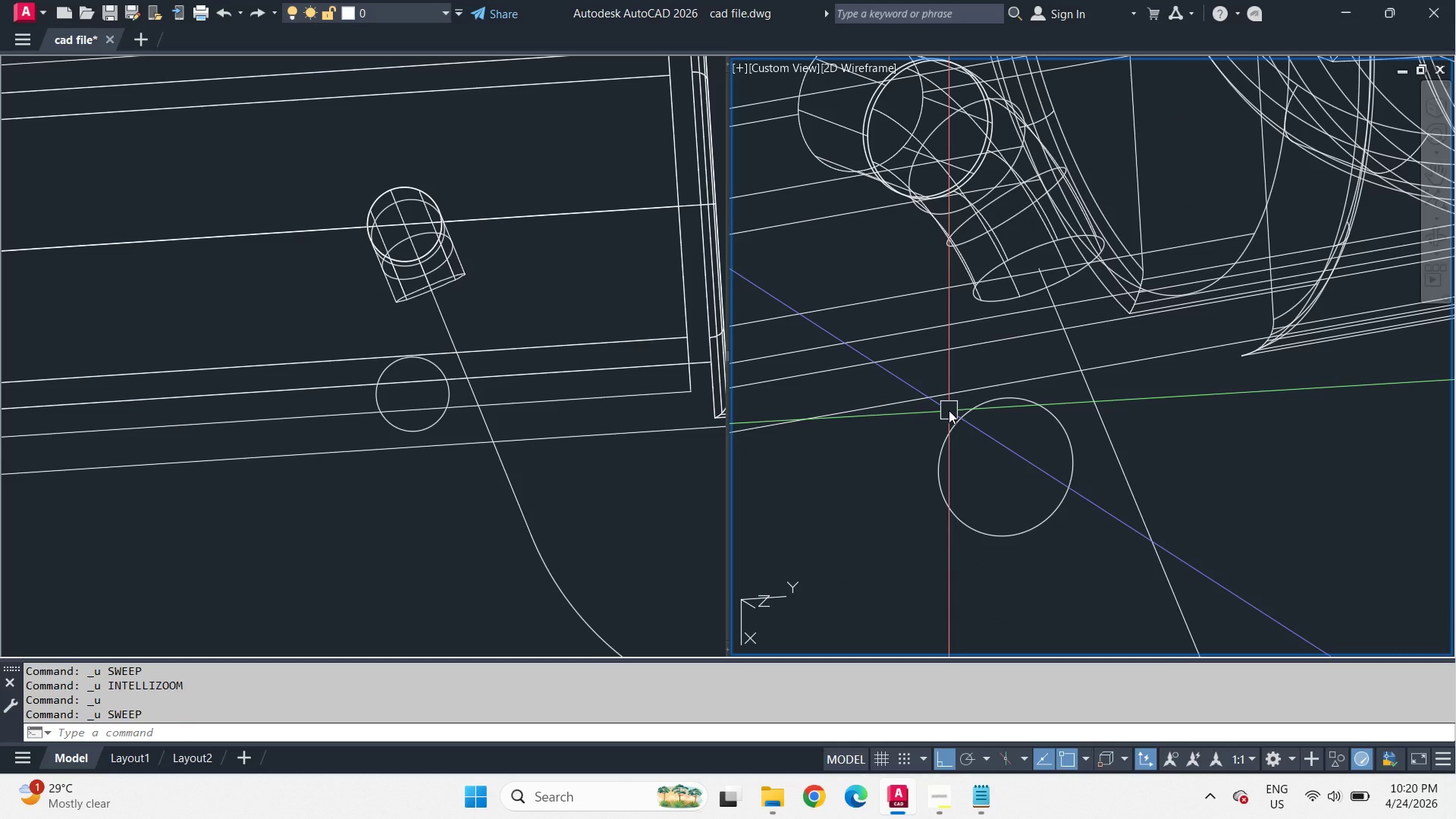 
key(Control+Z)
 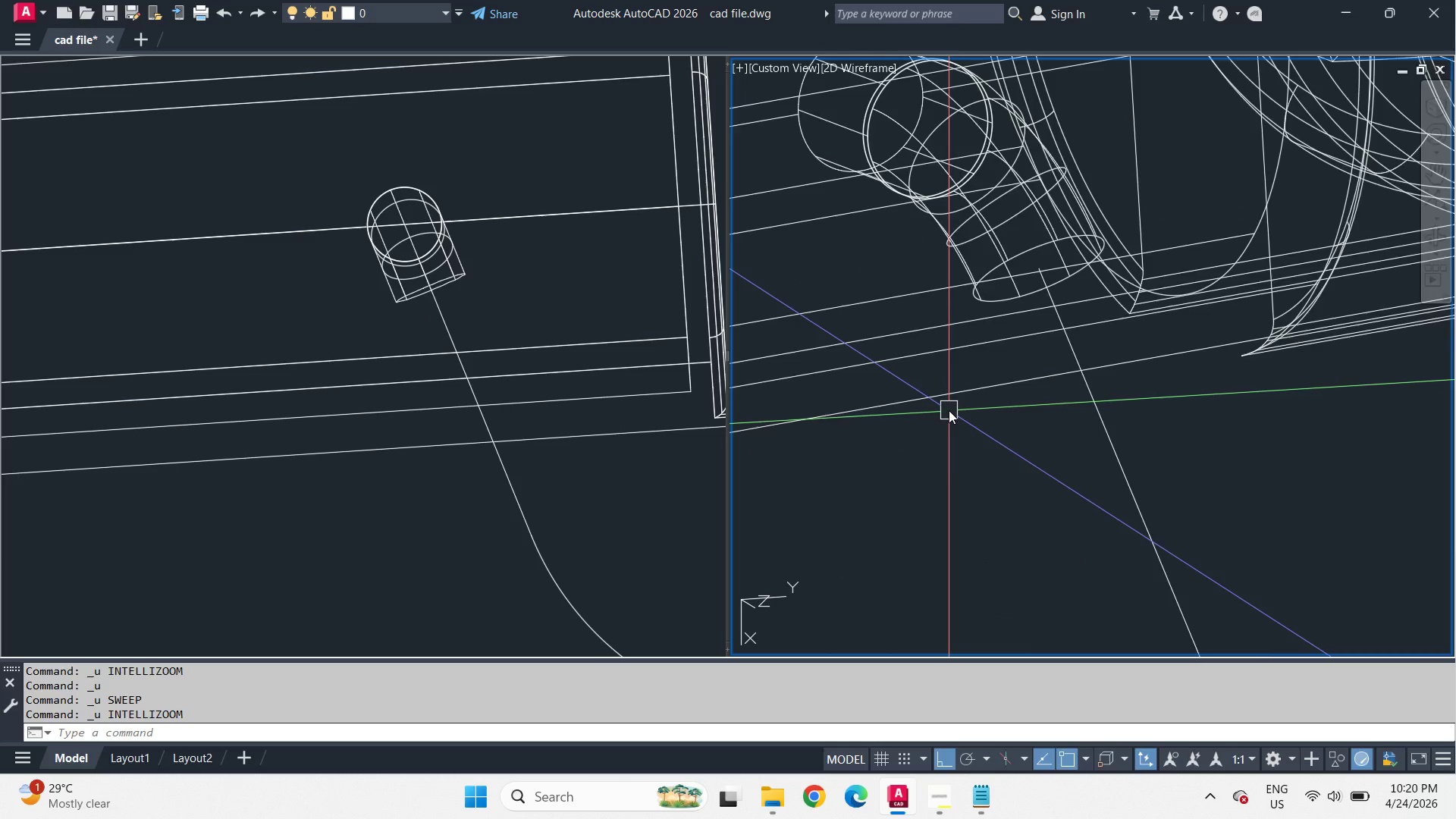 
key(Control+Z)
 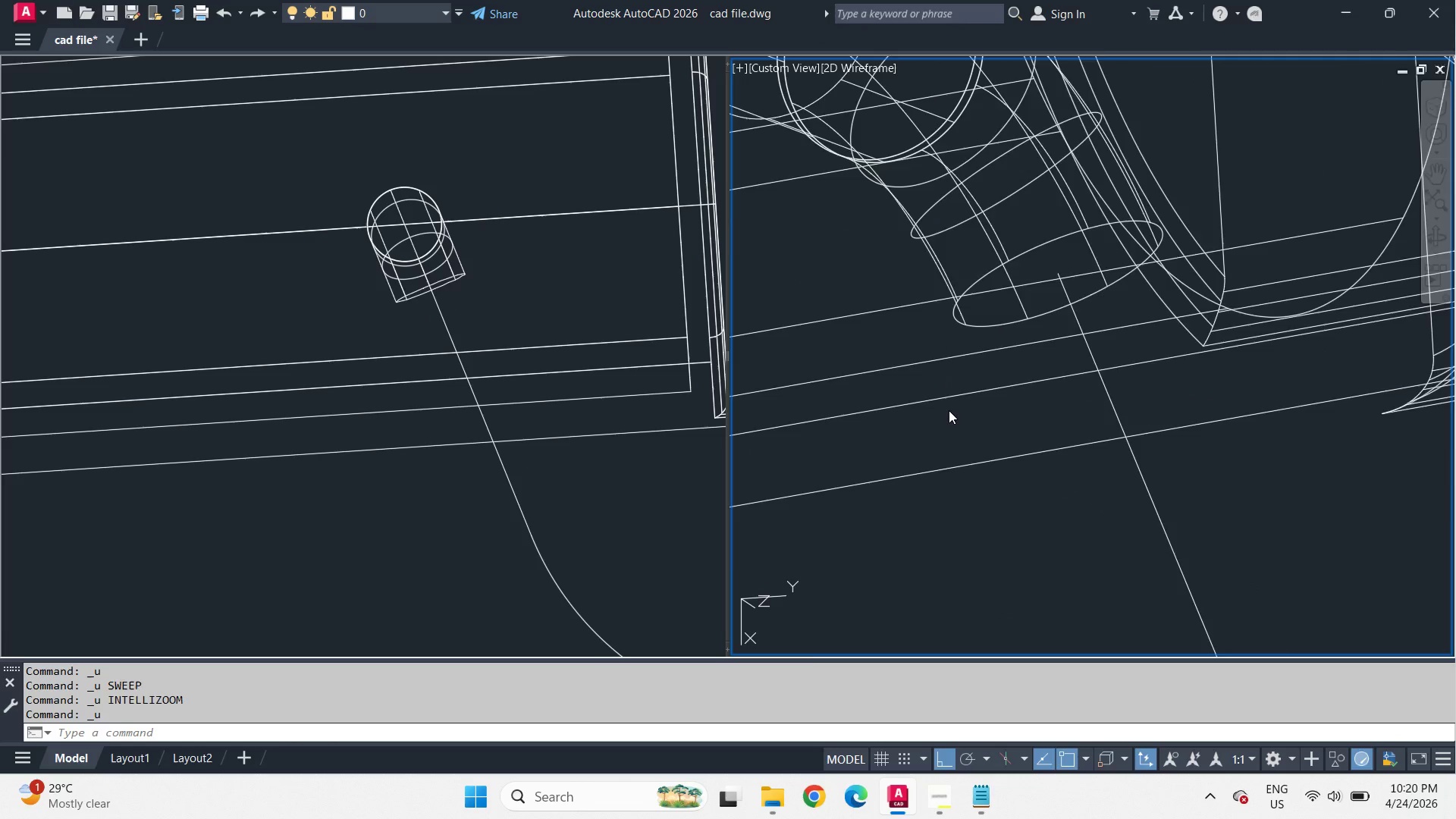 
key(Control+Z)
 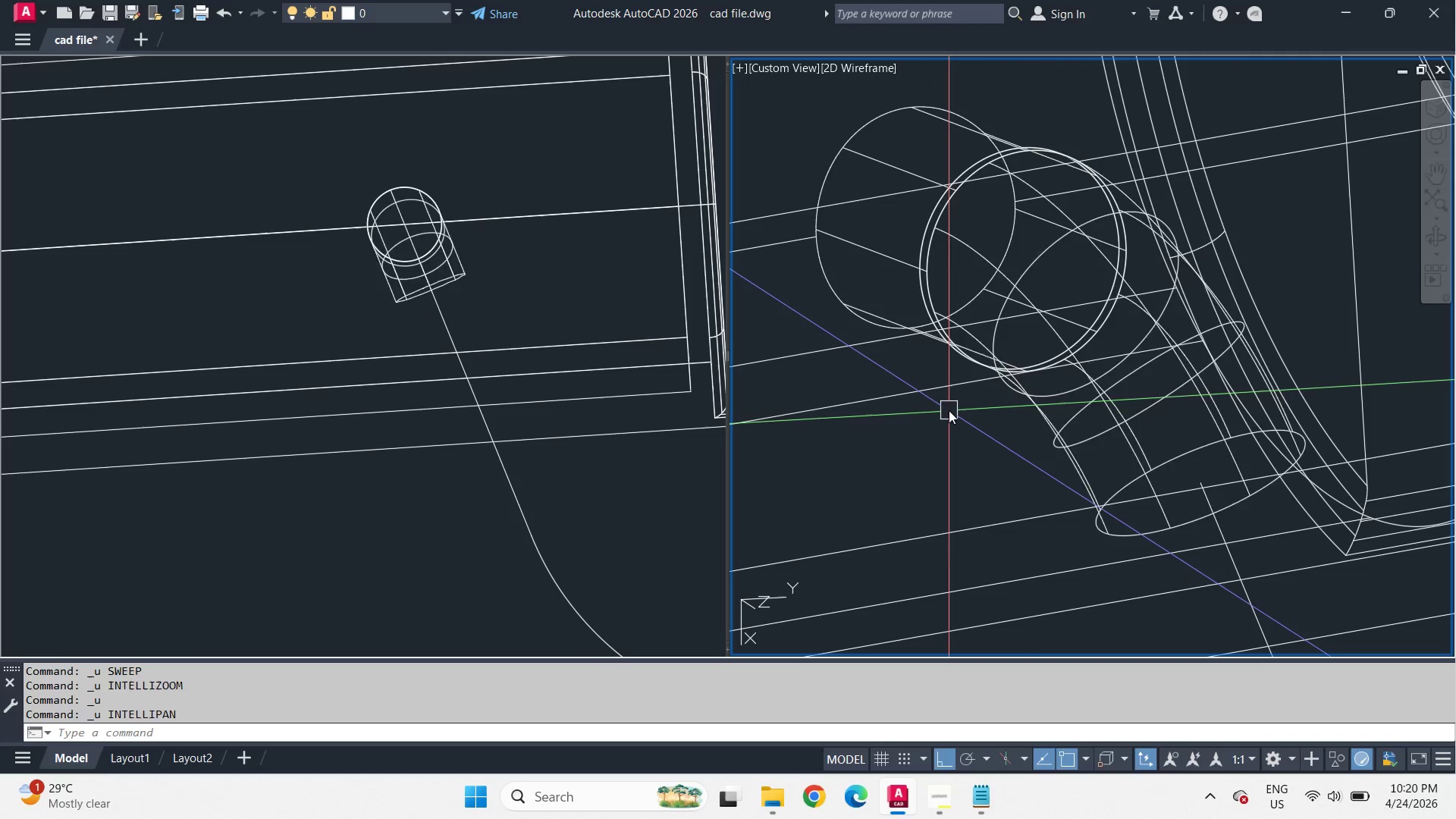 
key(Control+Z)
 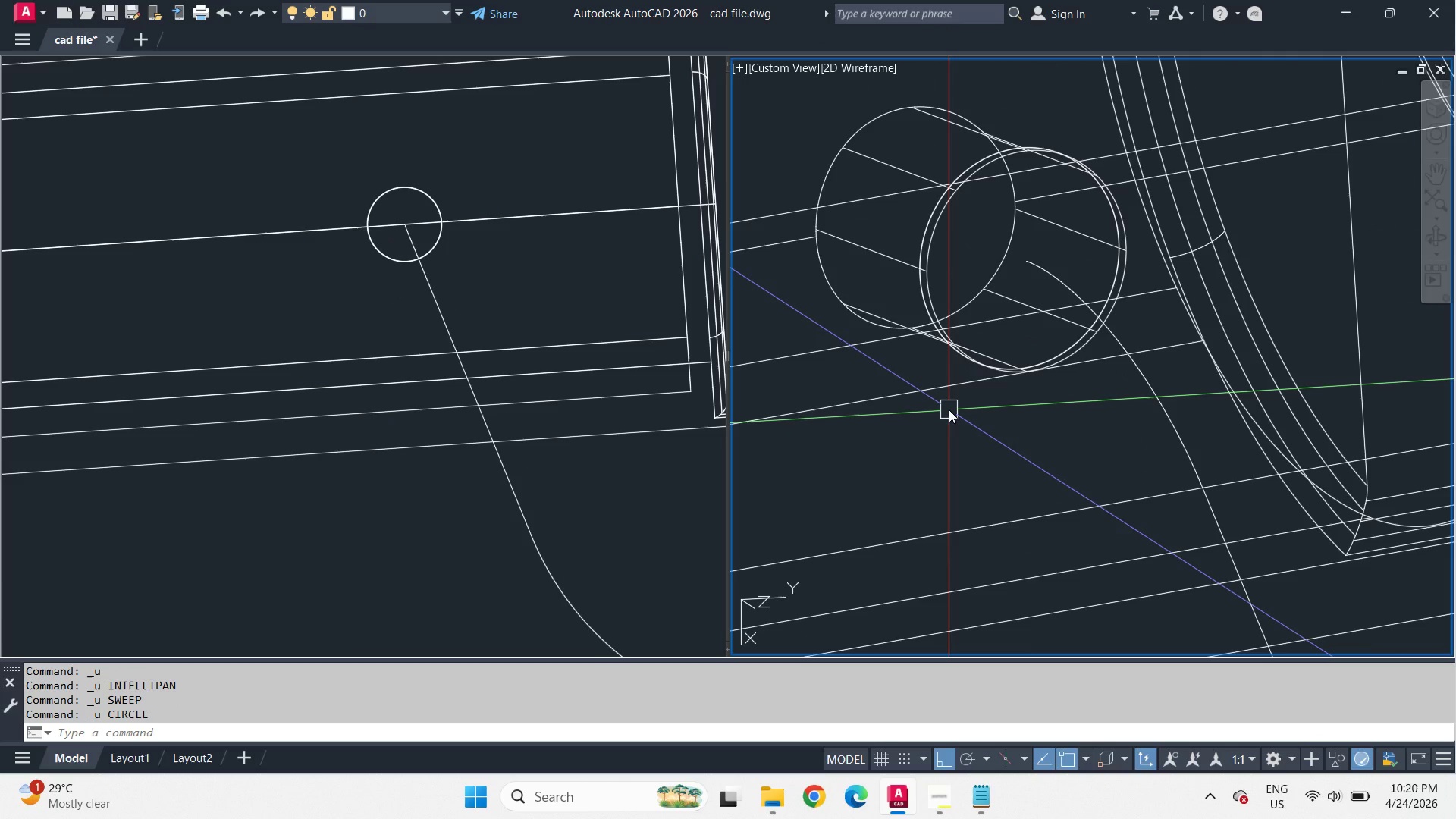 
key(Control+Z)
 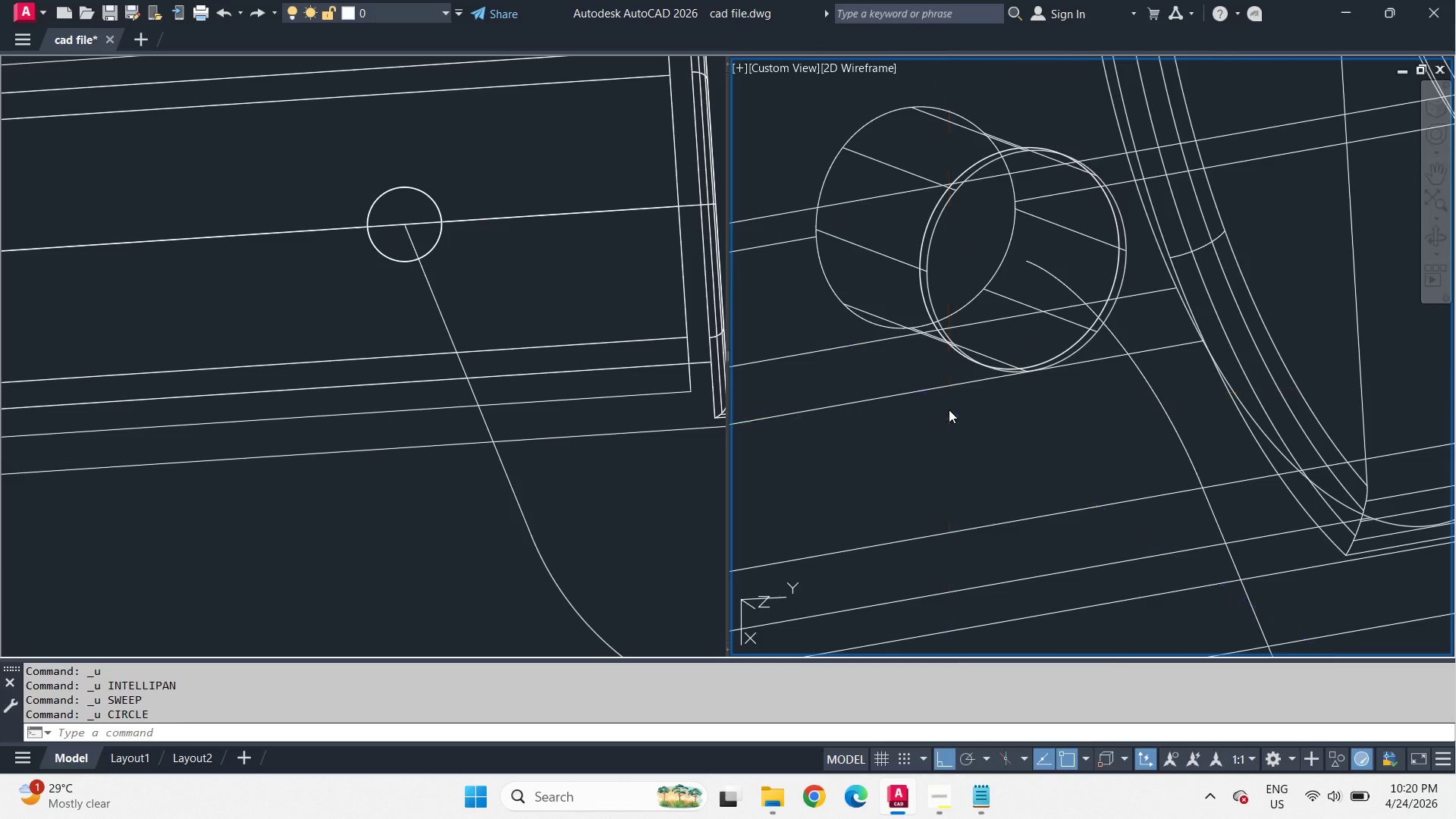 
key(Control+Z)
 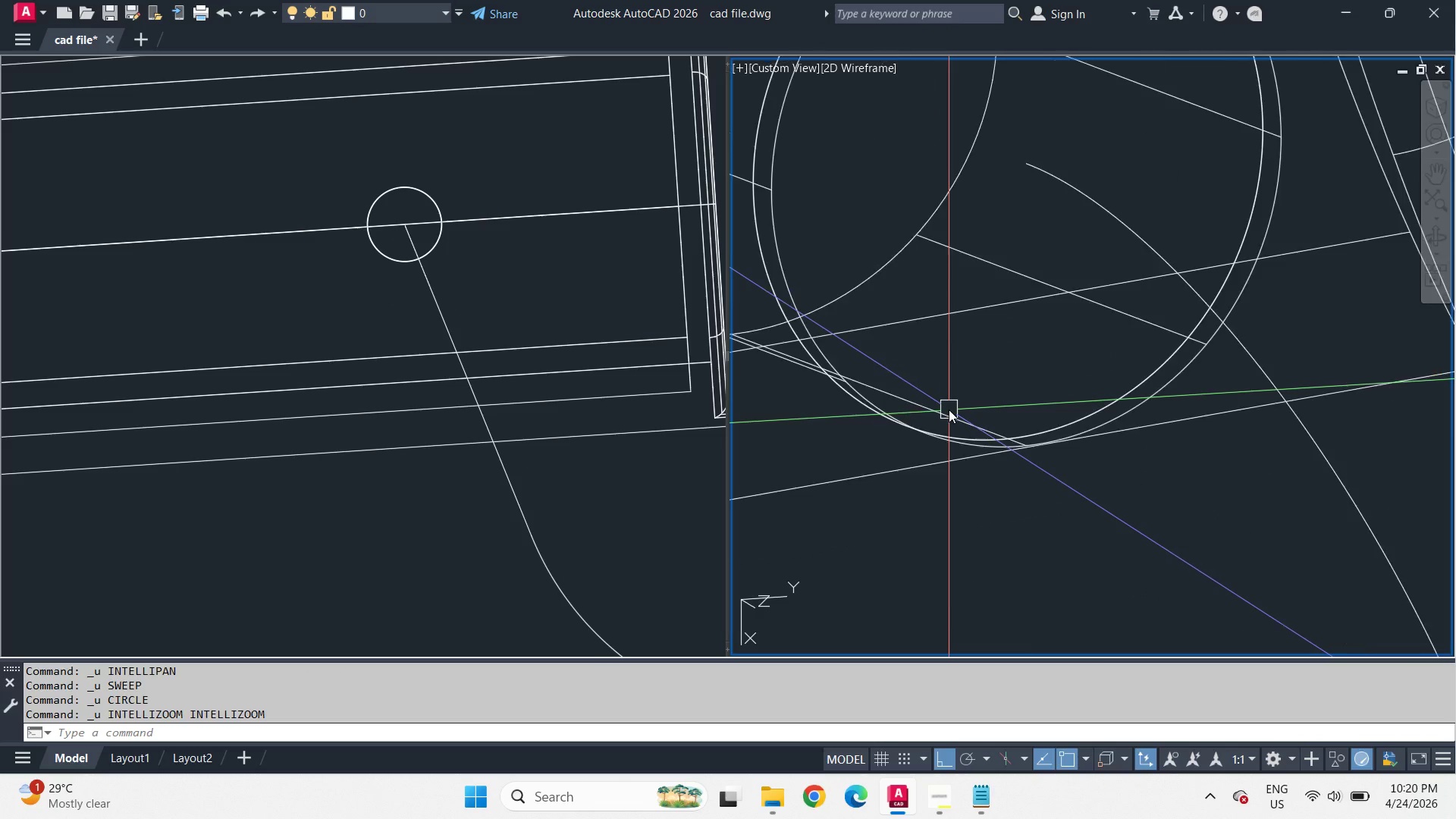 
key(Control+Z)
 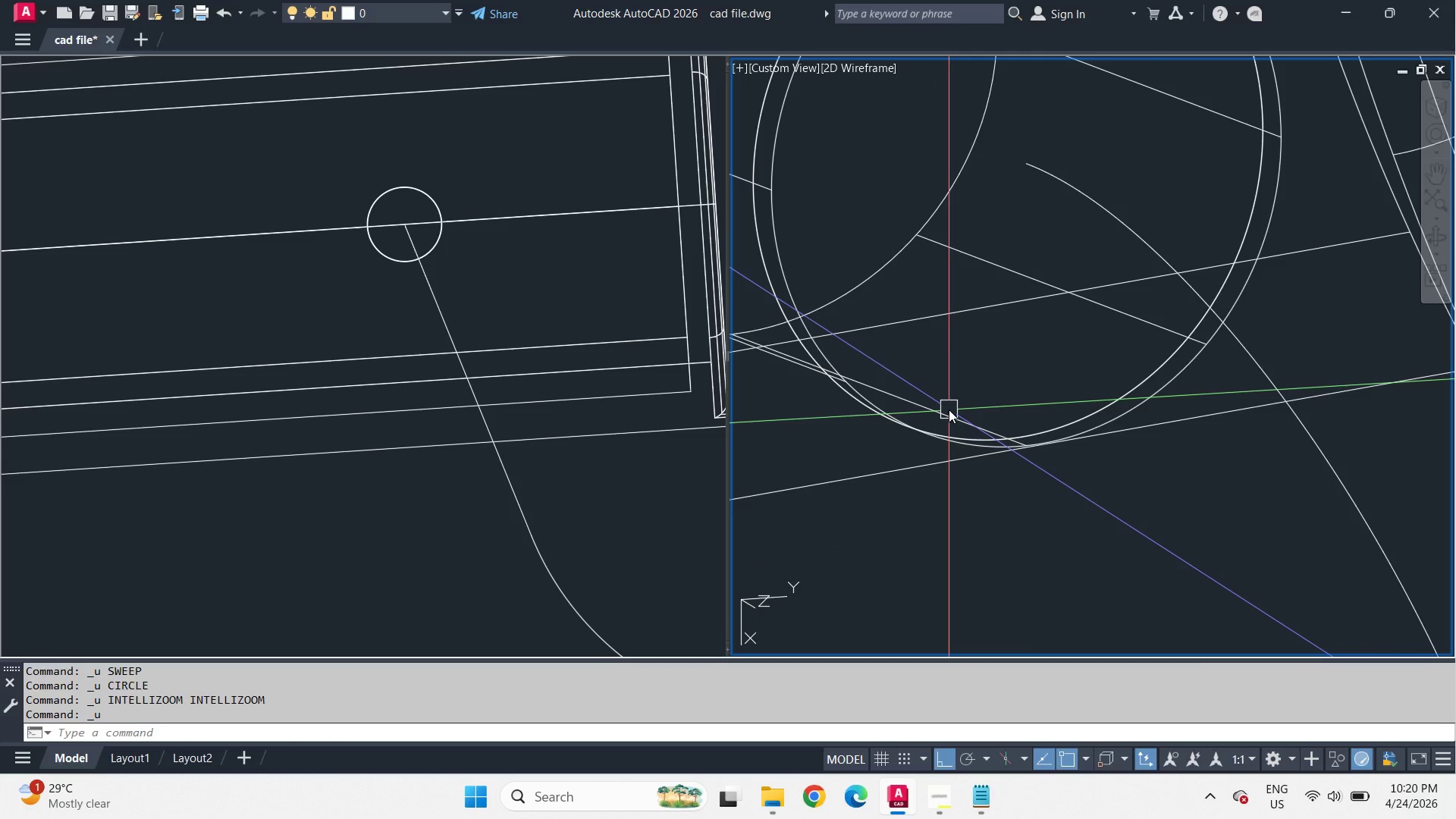 
key(Control+Z)
 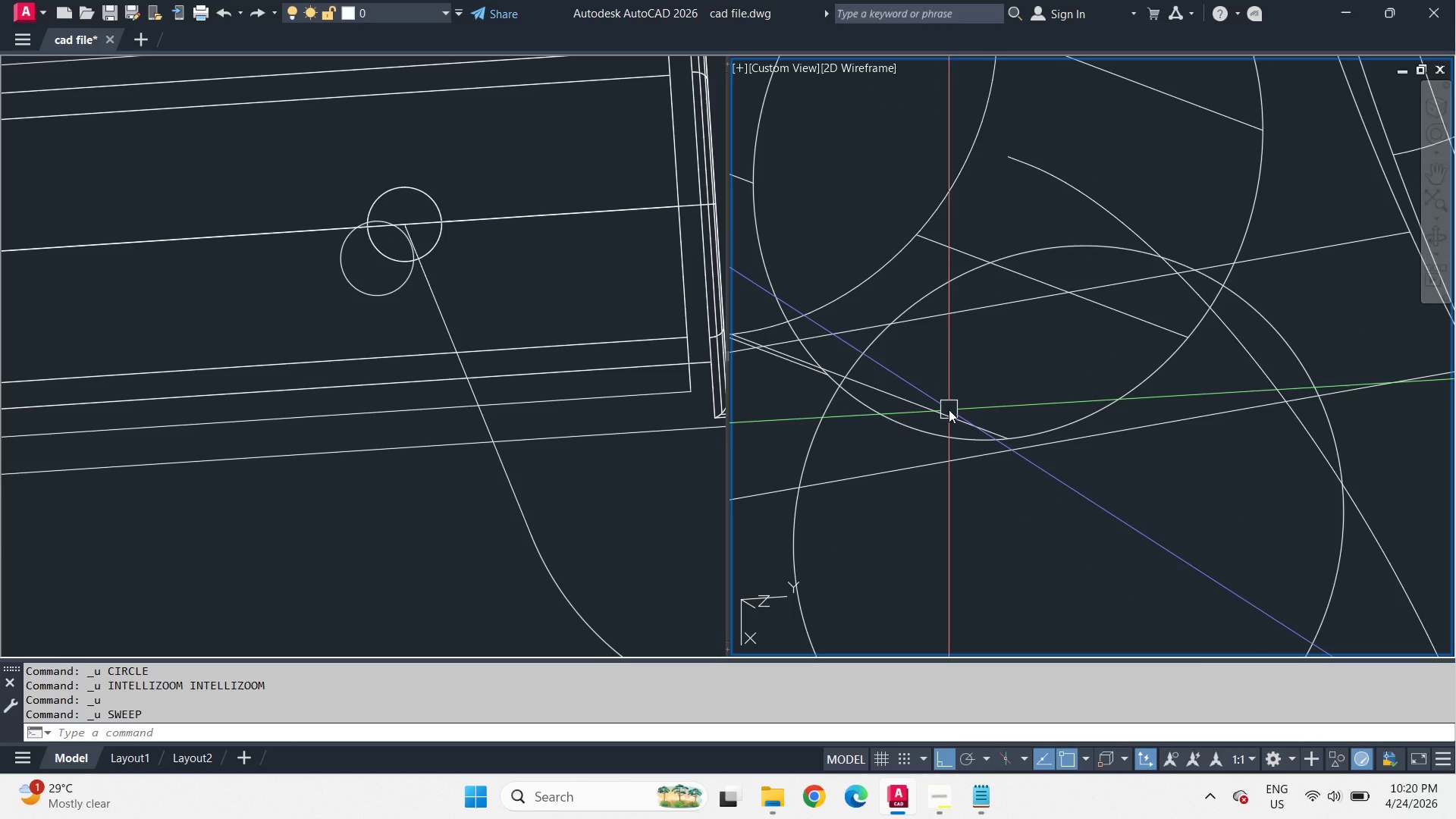 
key(Control+Z)
 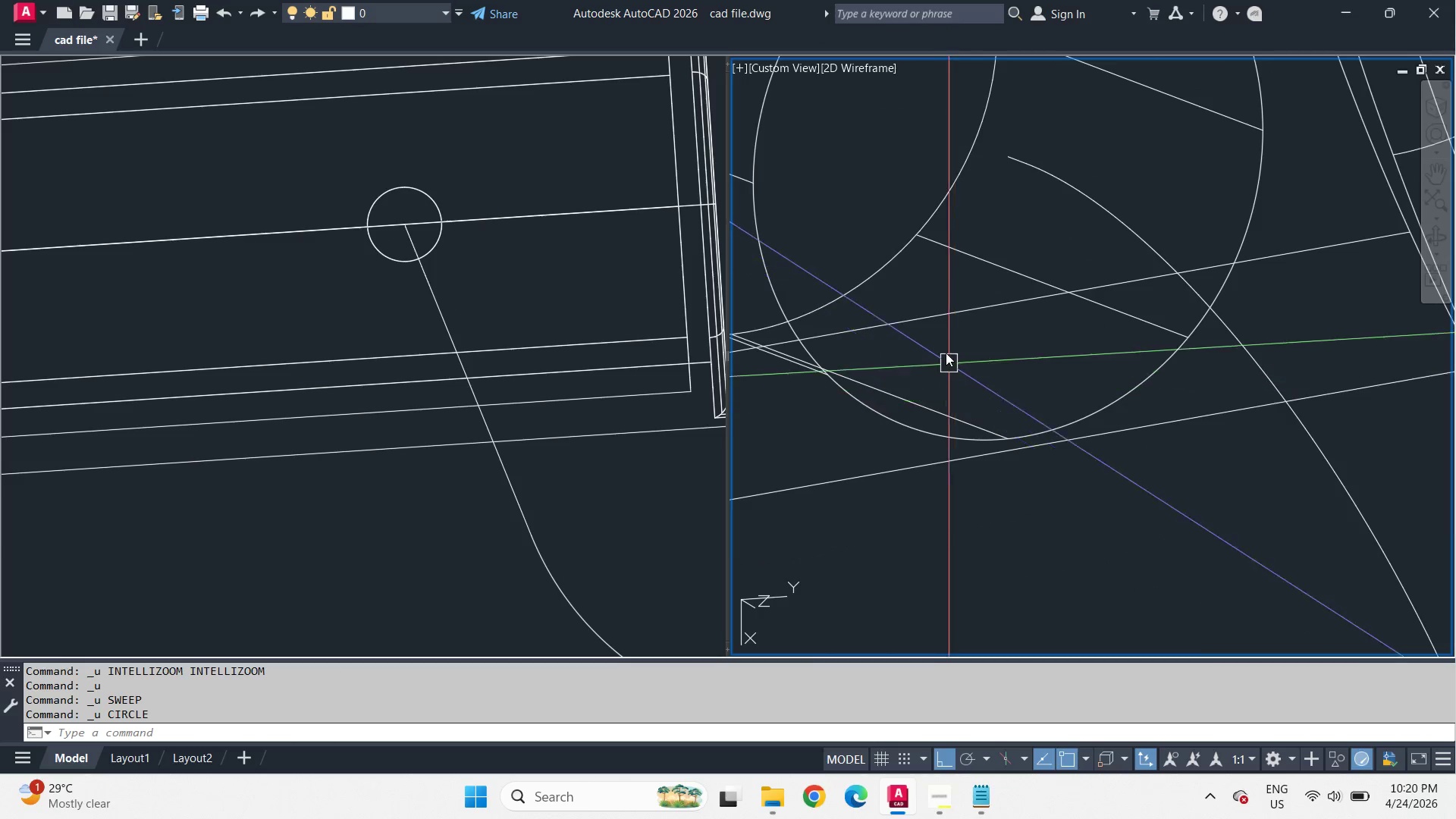 
scroll: coordinate [965, 323], scroll_direction: down, amount: 5.0
 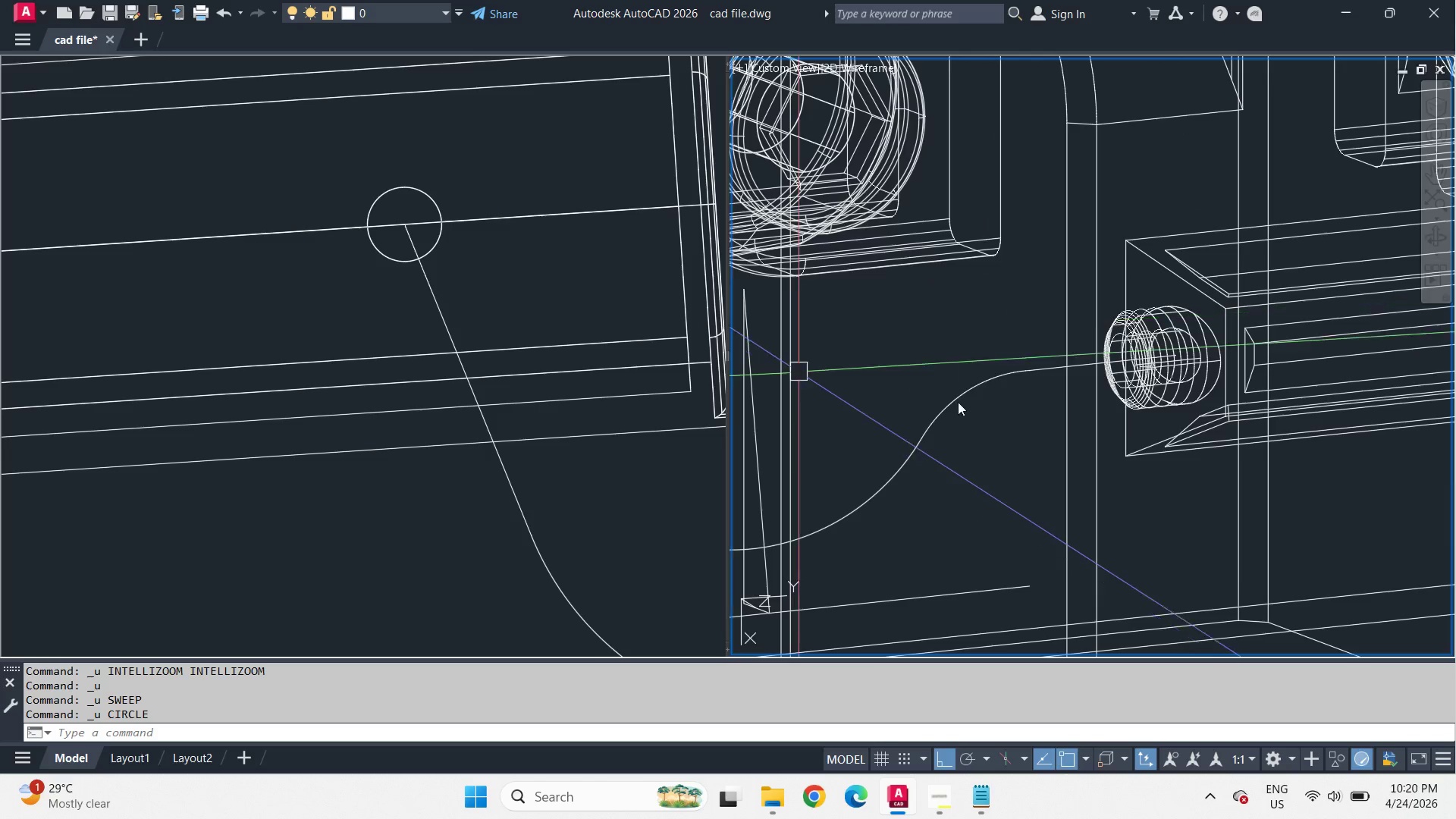 
scroll: coordinate [1034, 378], scroll_direction: up, amount: 3.0
 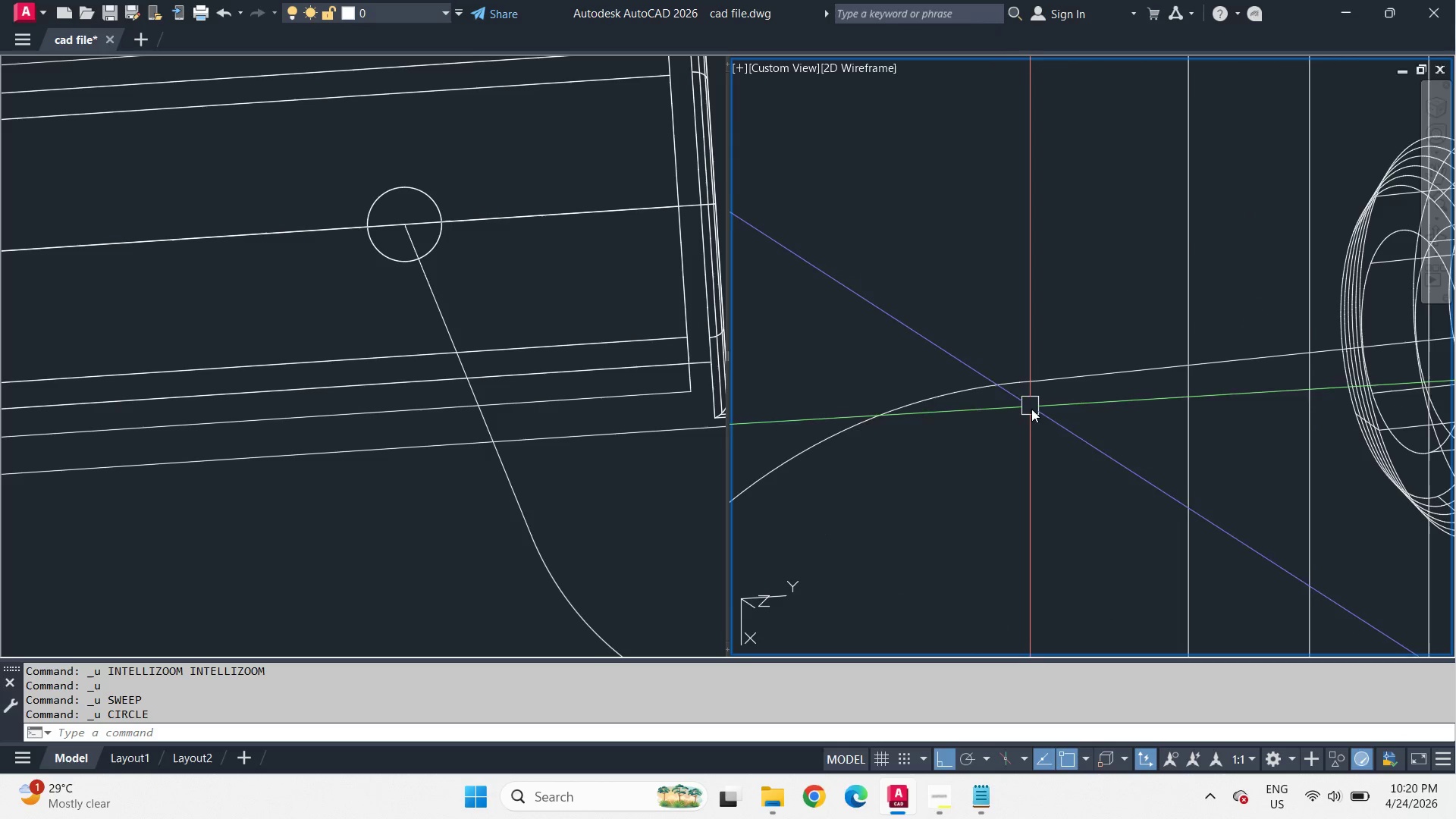 
hold_key(key=ShiftLeft, duration=1.36)
 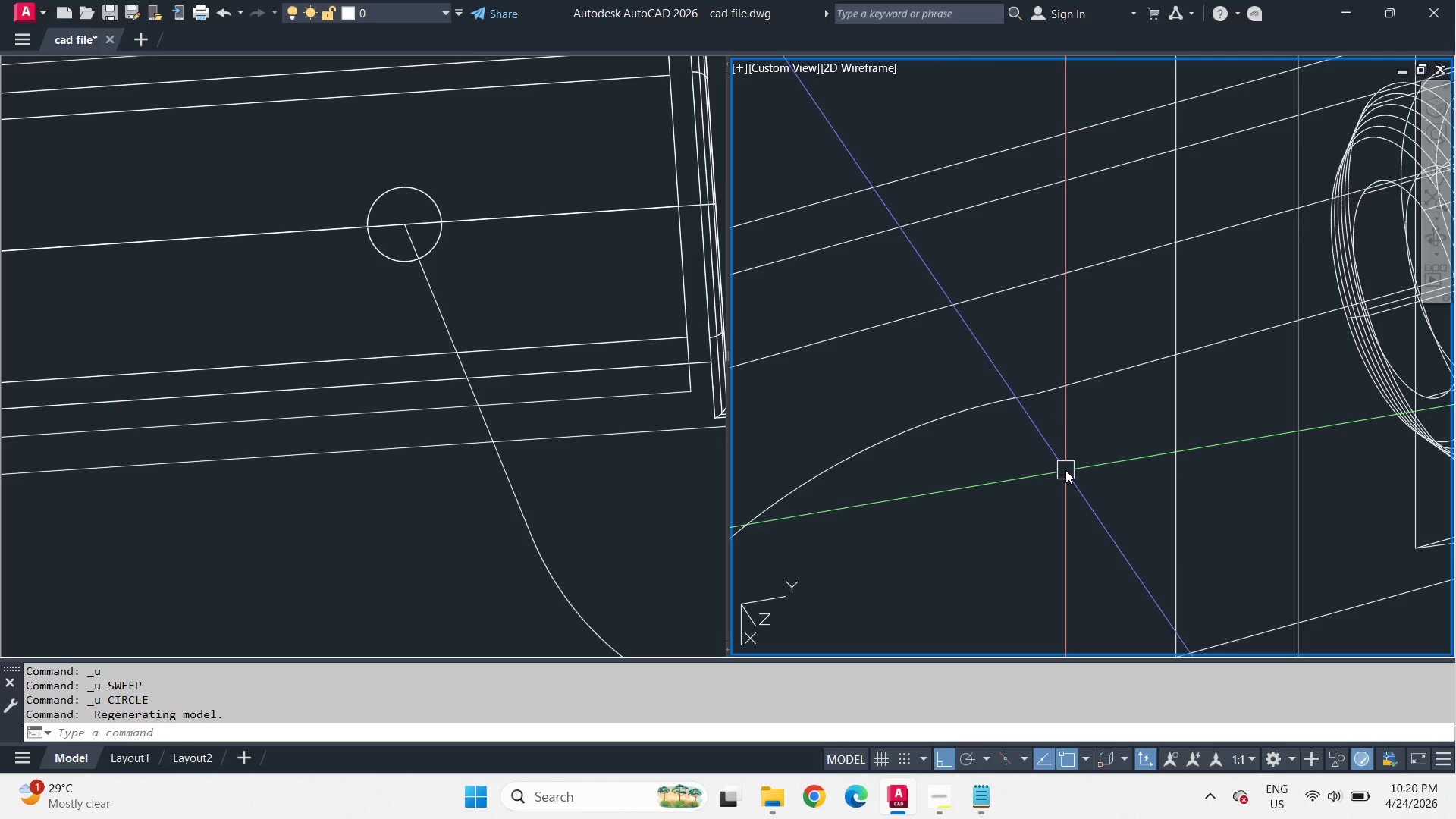 
key(F)
 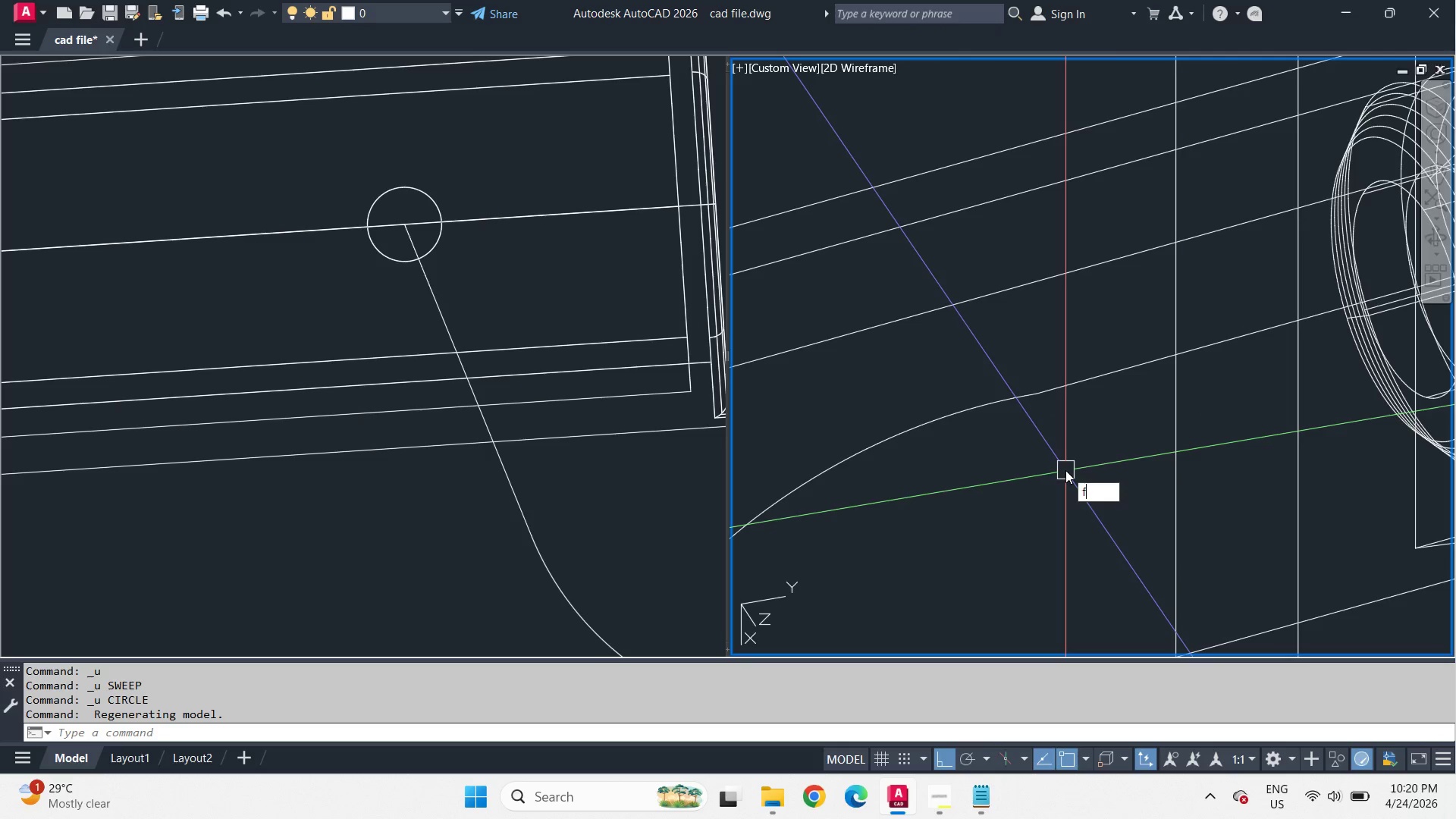 
key(Space)
 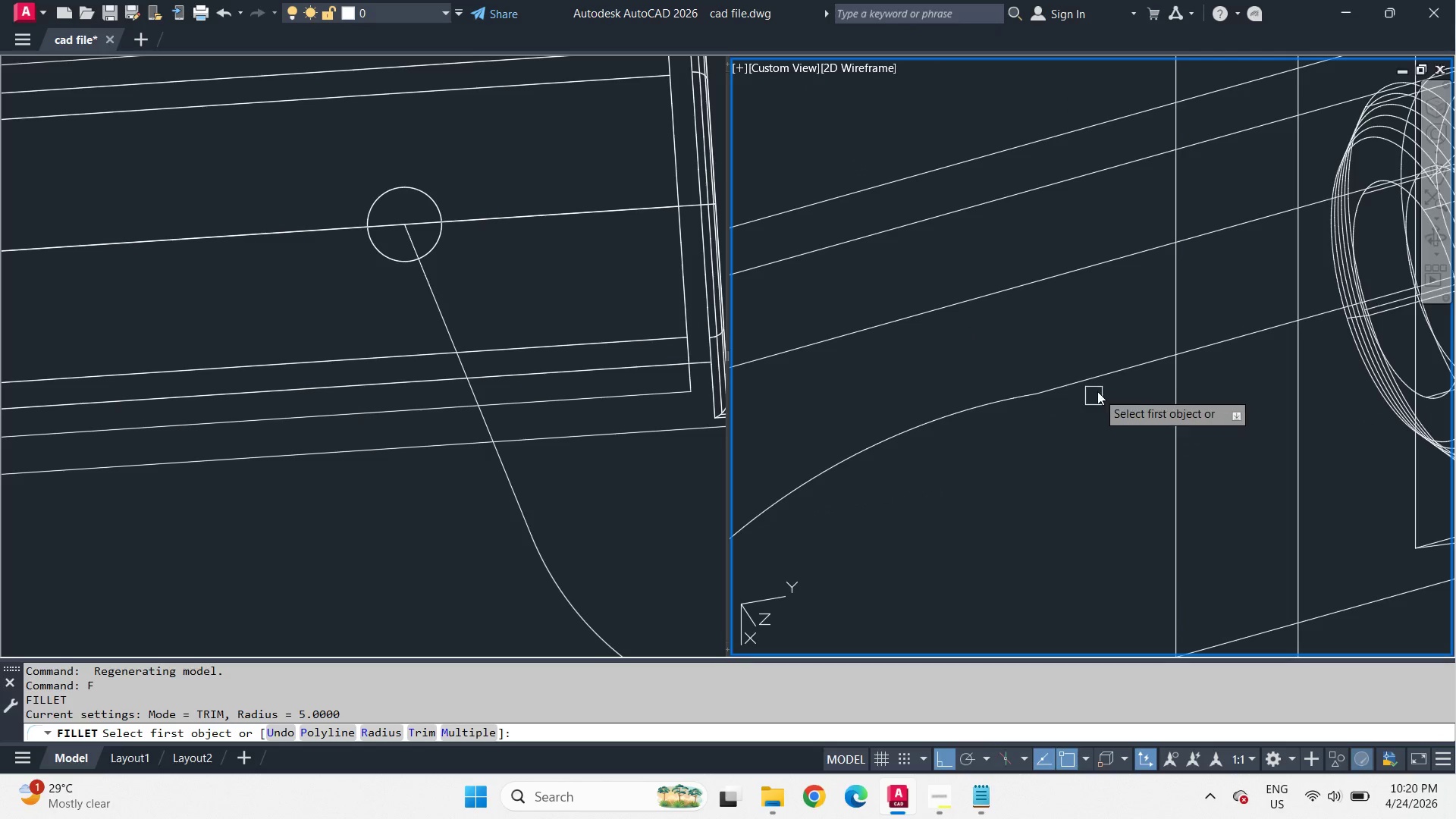 
left_click_drag(start_coordinate=[1110, 372], to_coordinate=[1106, 376])
 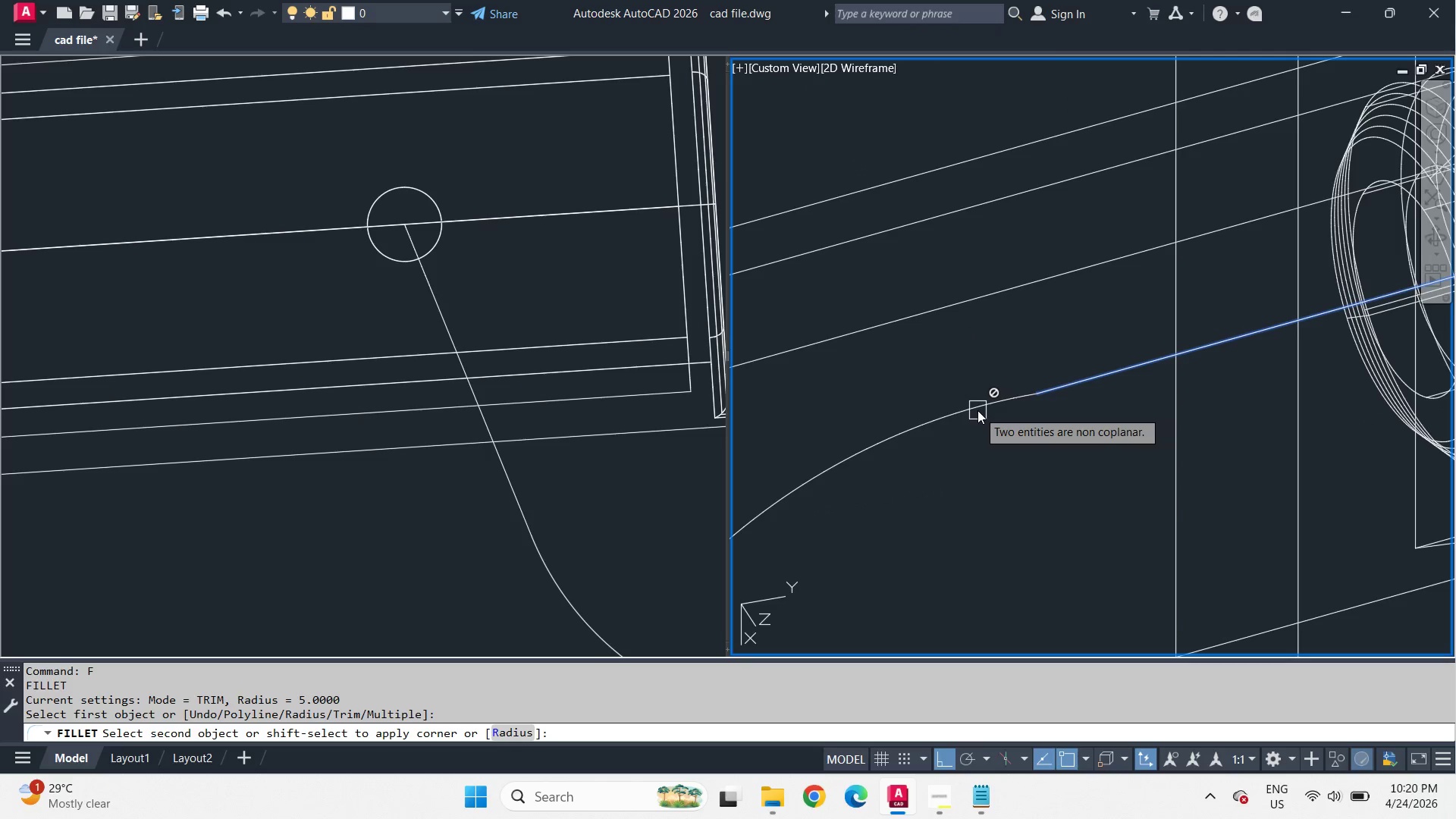 
left_click([977, 410])
 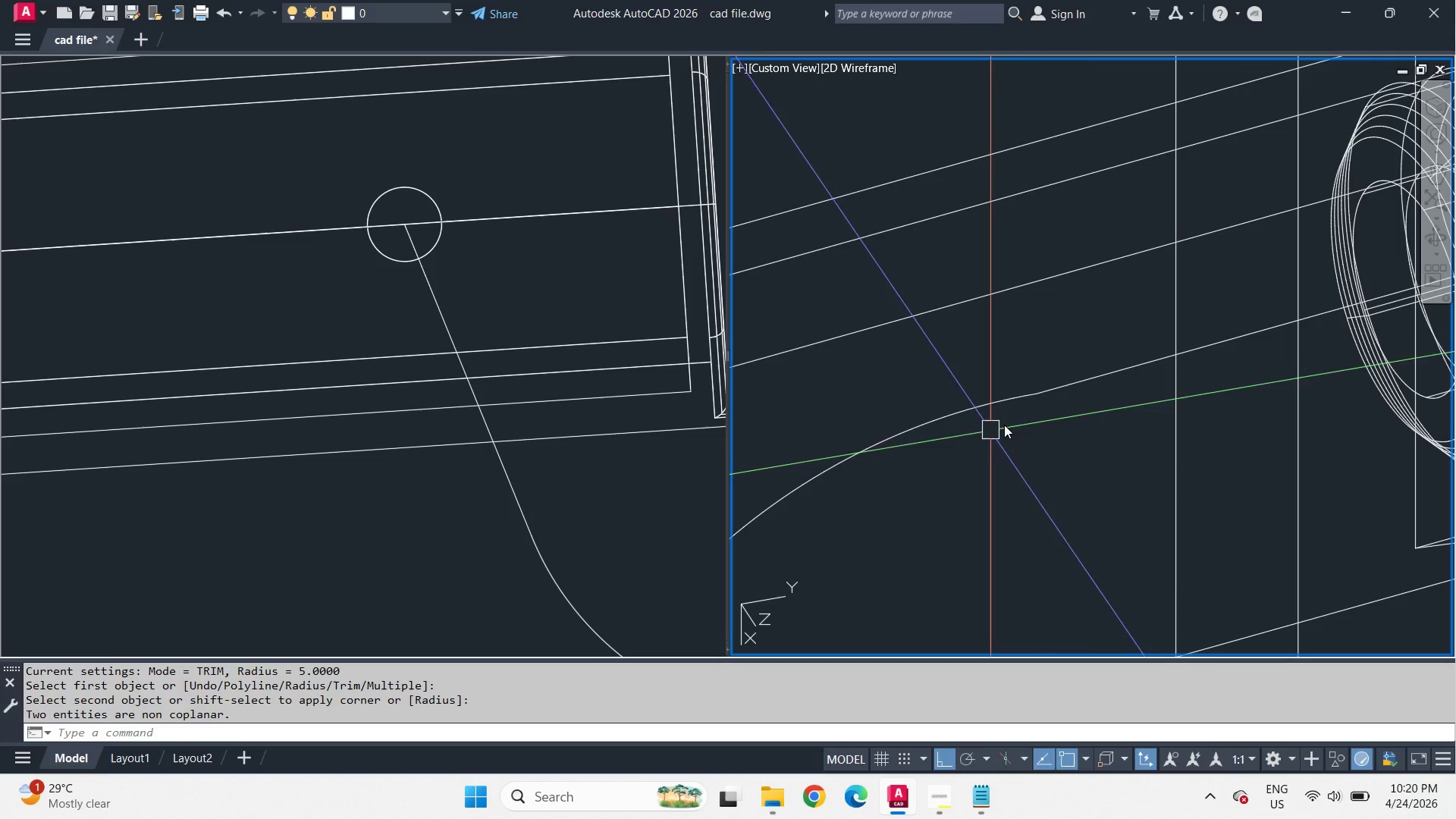 
scroll: coordinate [1119, 318], scroll_direction: down, amount: 2.0
 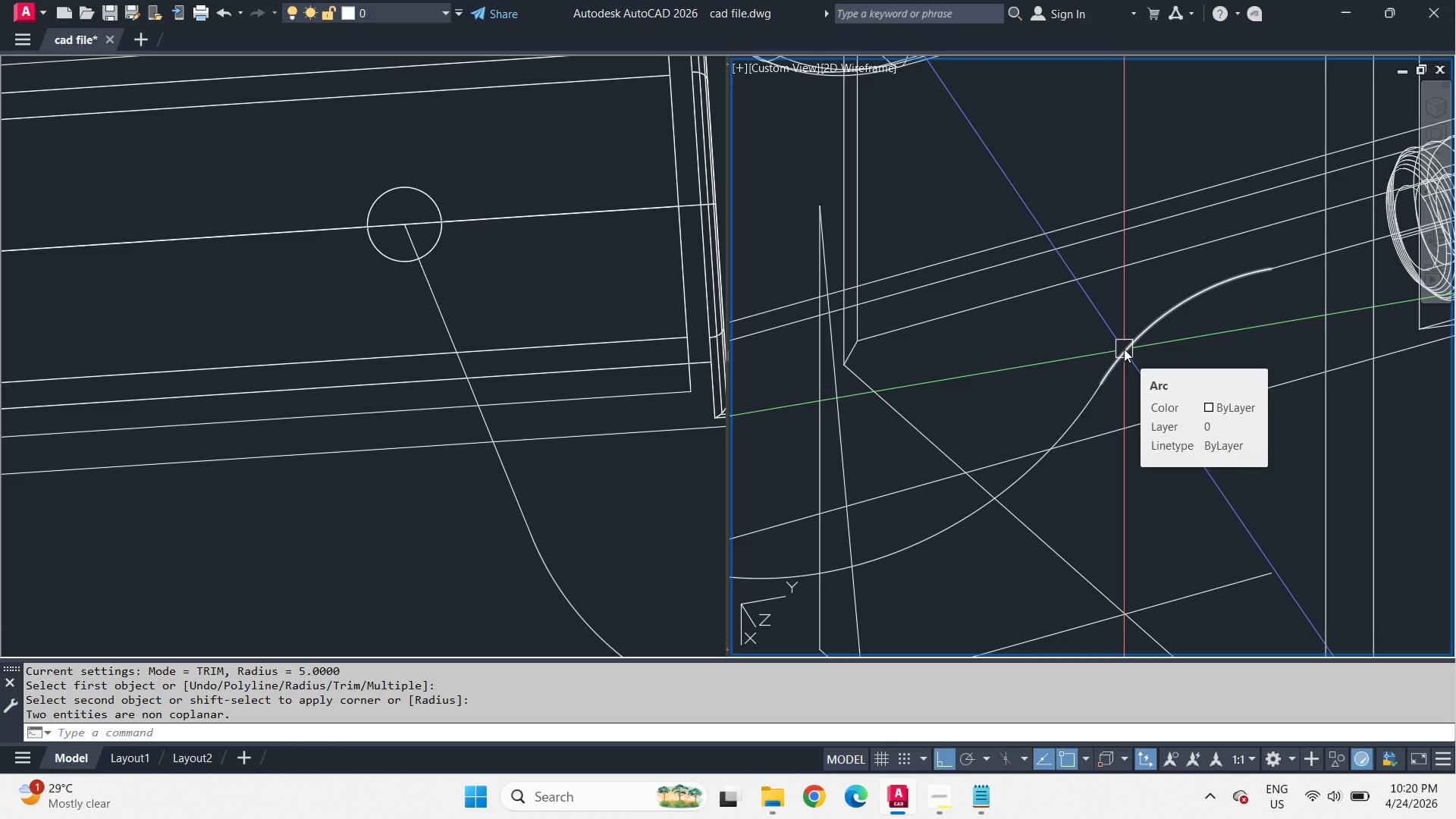 
wait(8.32)
 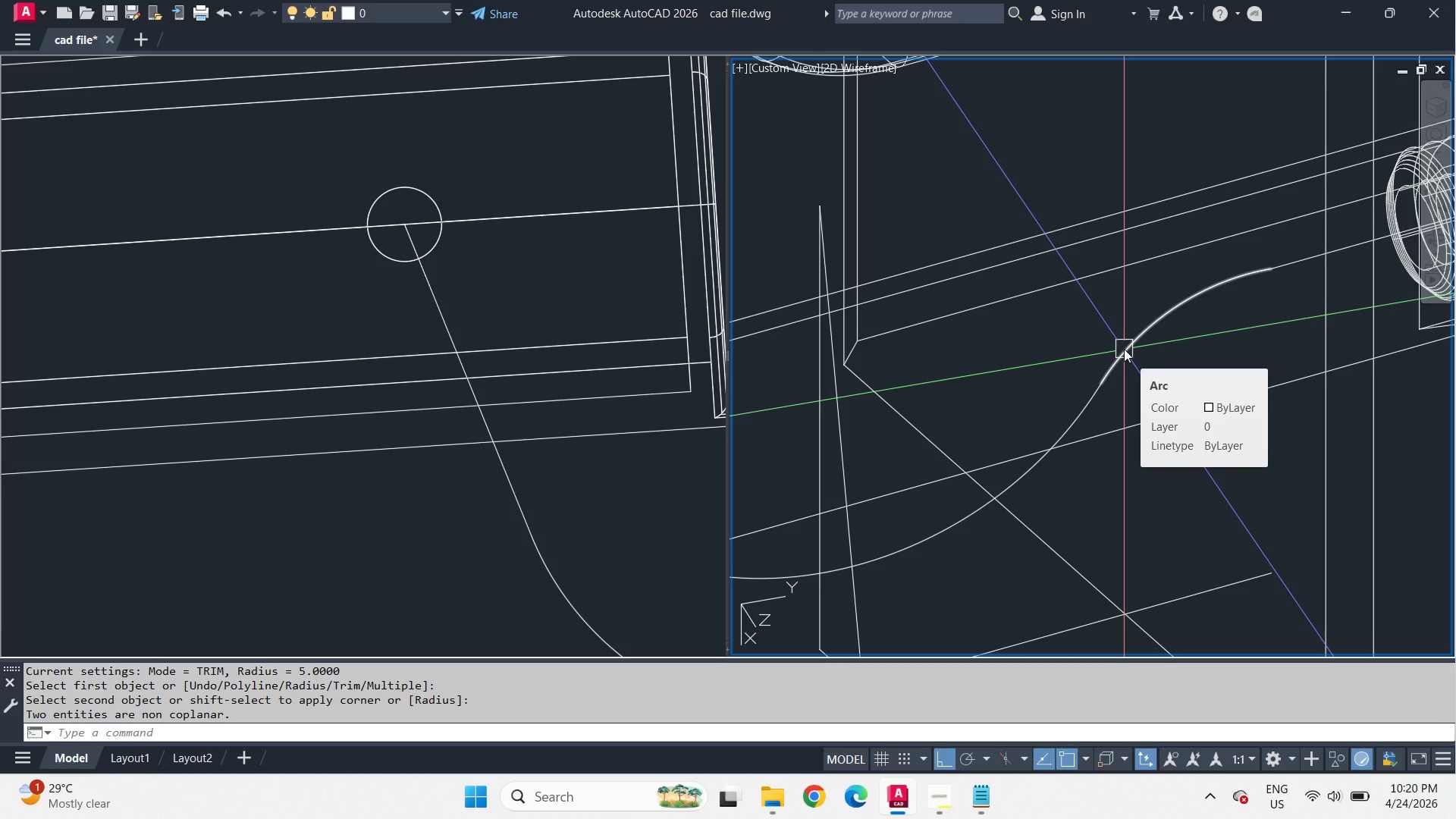 
left_click([1124, 349])
 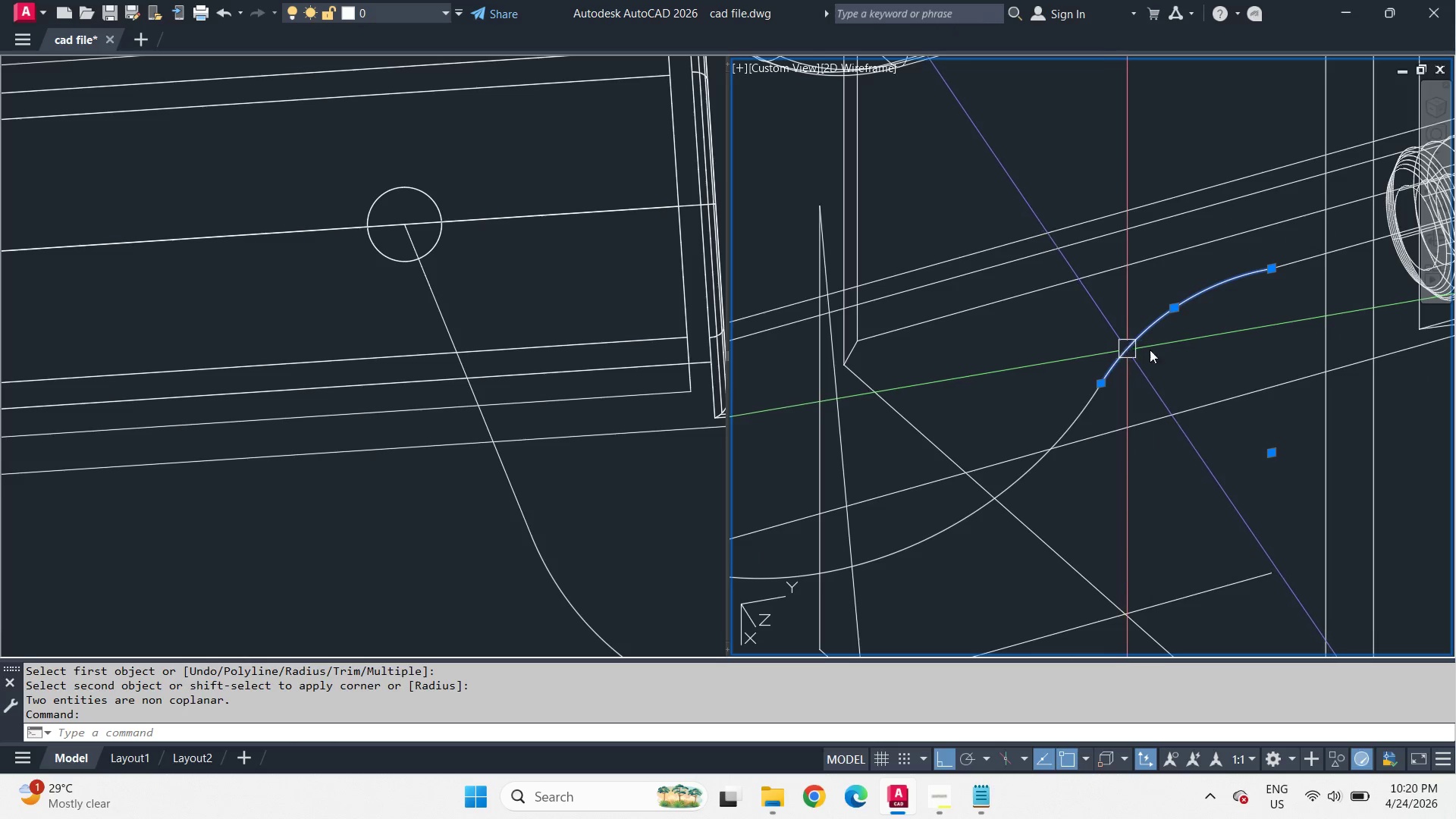 
type(e l tan )
 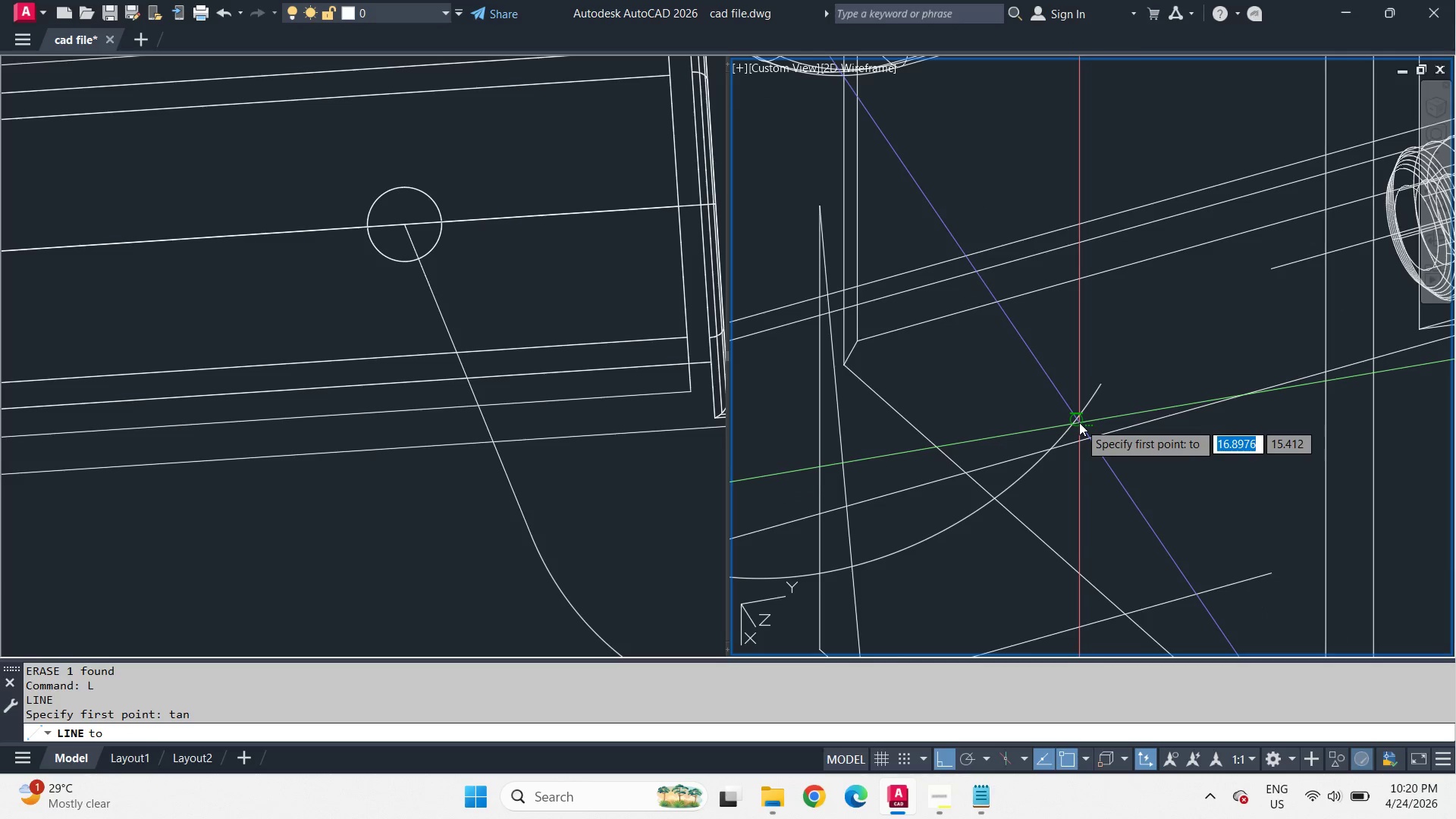 
left_click_drag(start_coordinate=[1079, 422], to_coordinate=[1083, 416])
 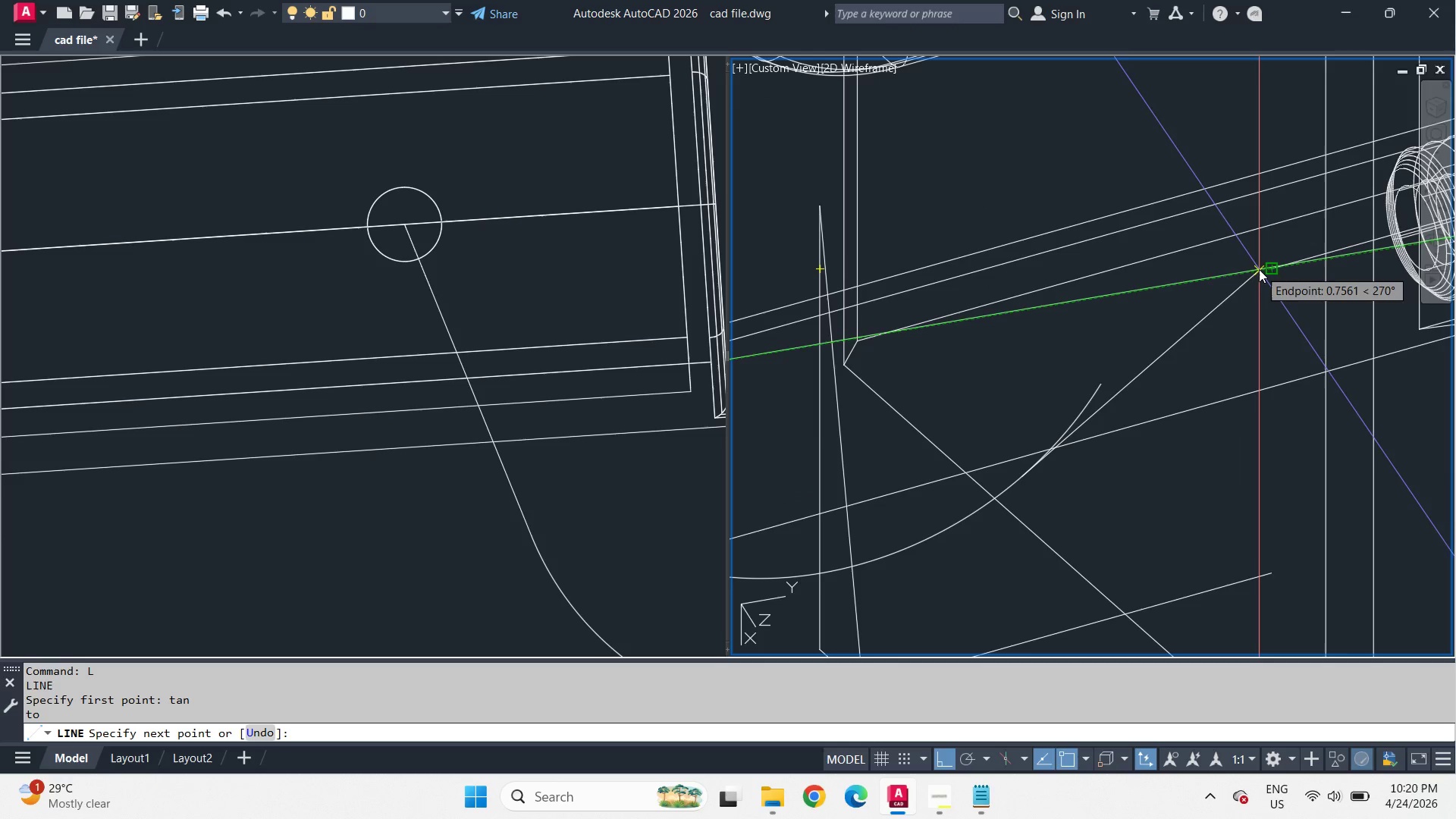 
left_click([640, 504])
 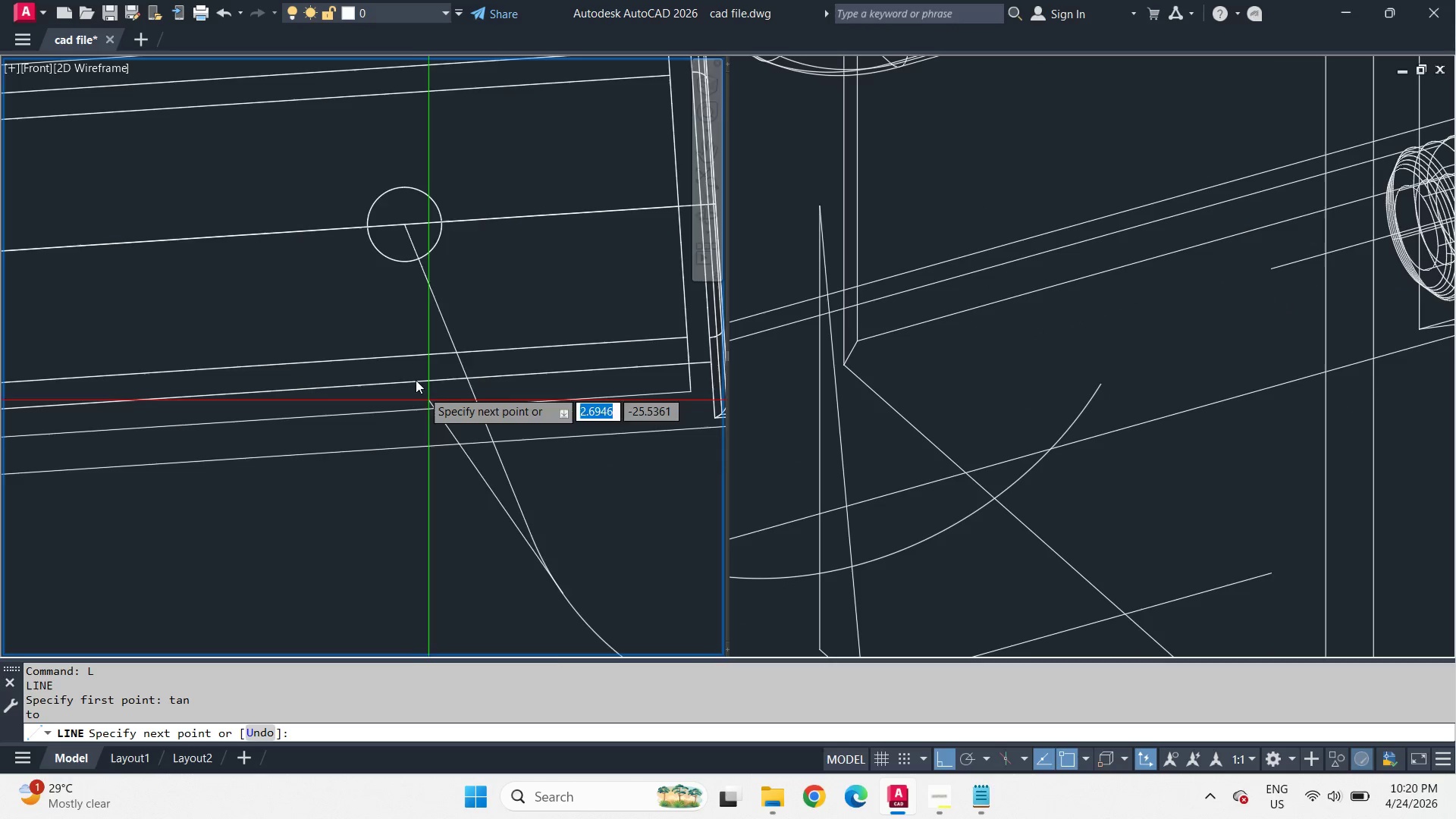 
scroll: coordinate [407, 367], scroll_direction: down, amount: 3.0
 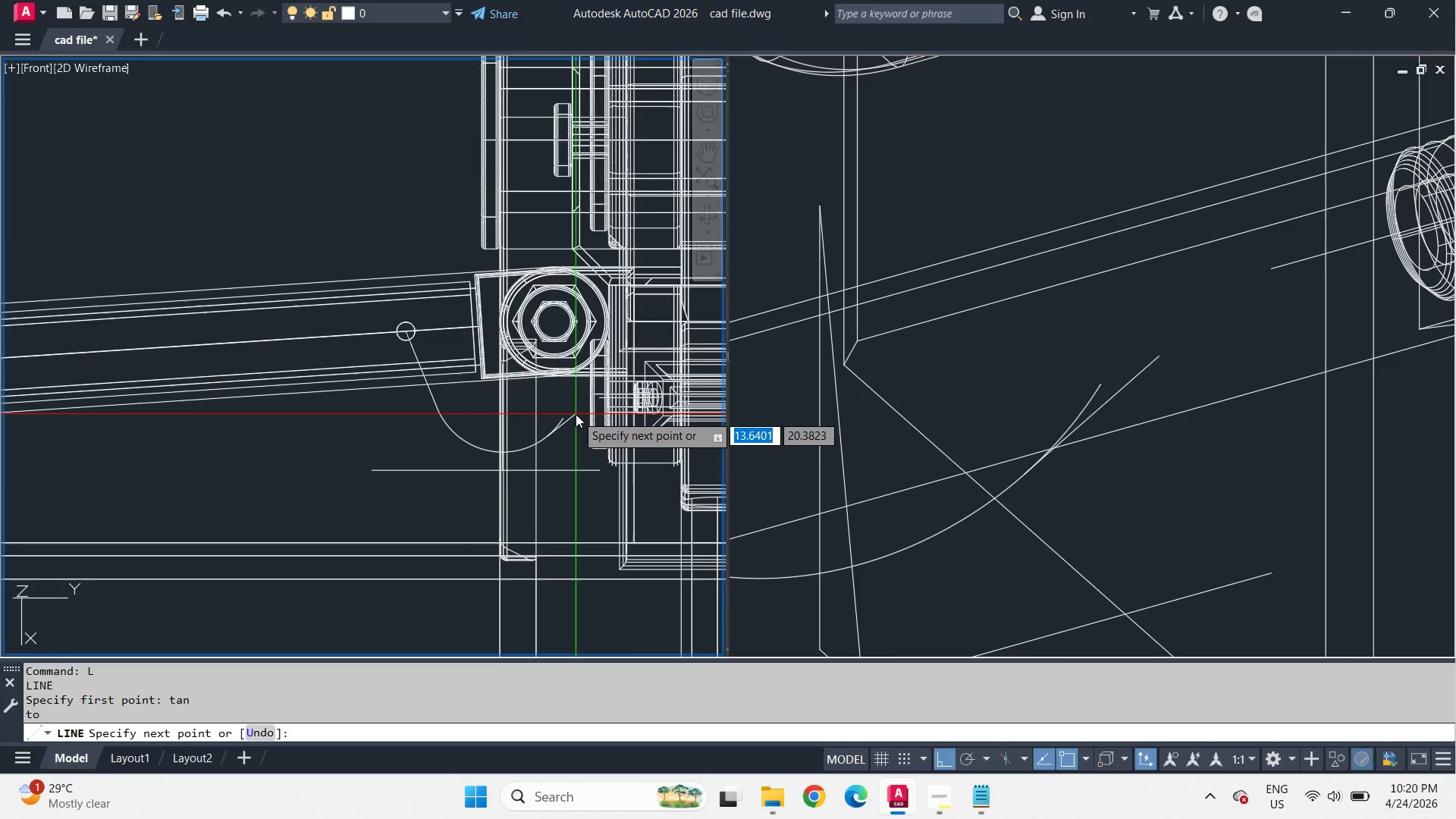 
scroll: coordinate [576, 414], scroll_direction: up, amount: 2.0
 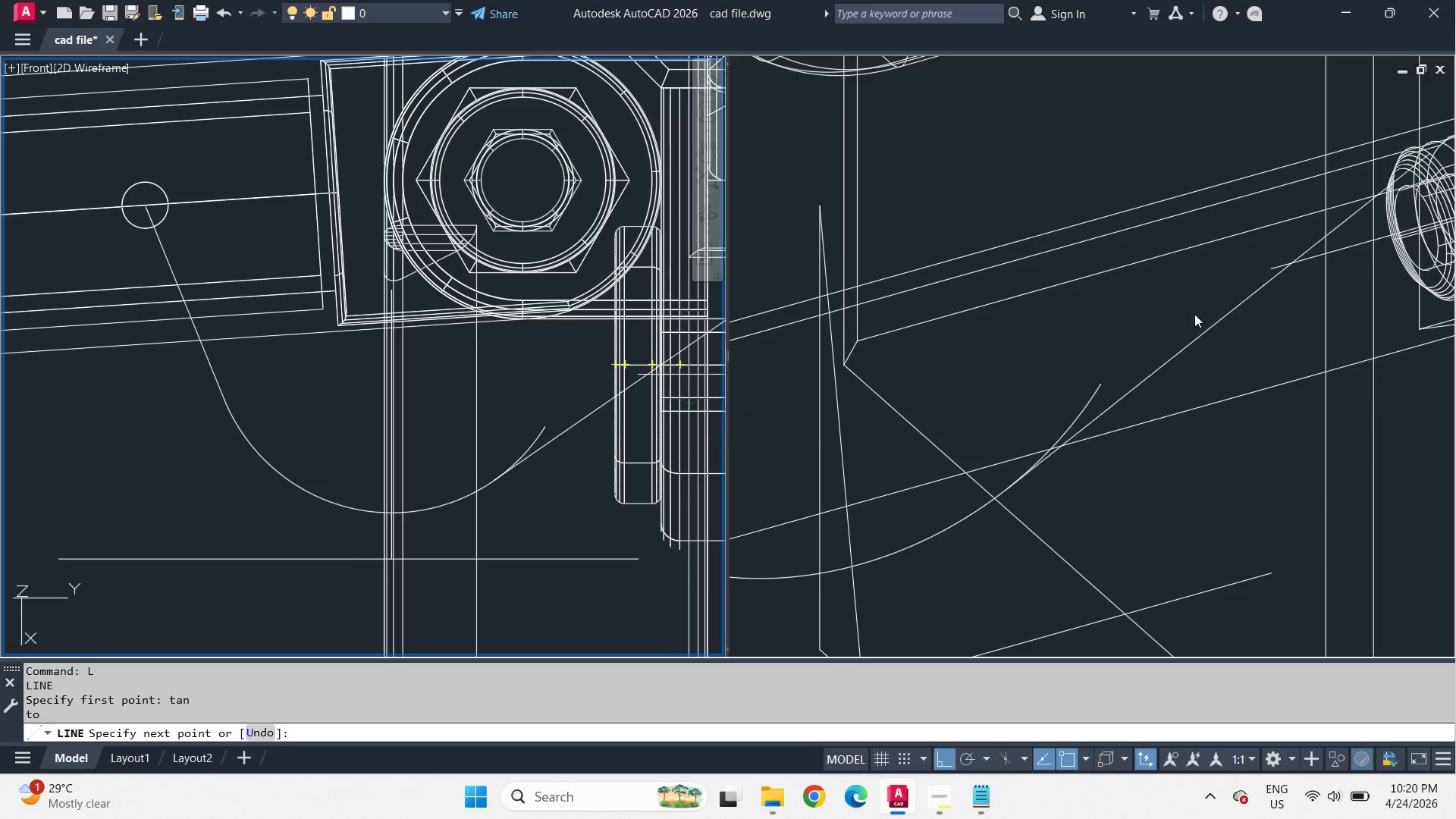 
left_click([1256, 316])
 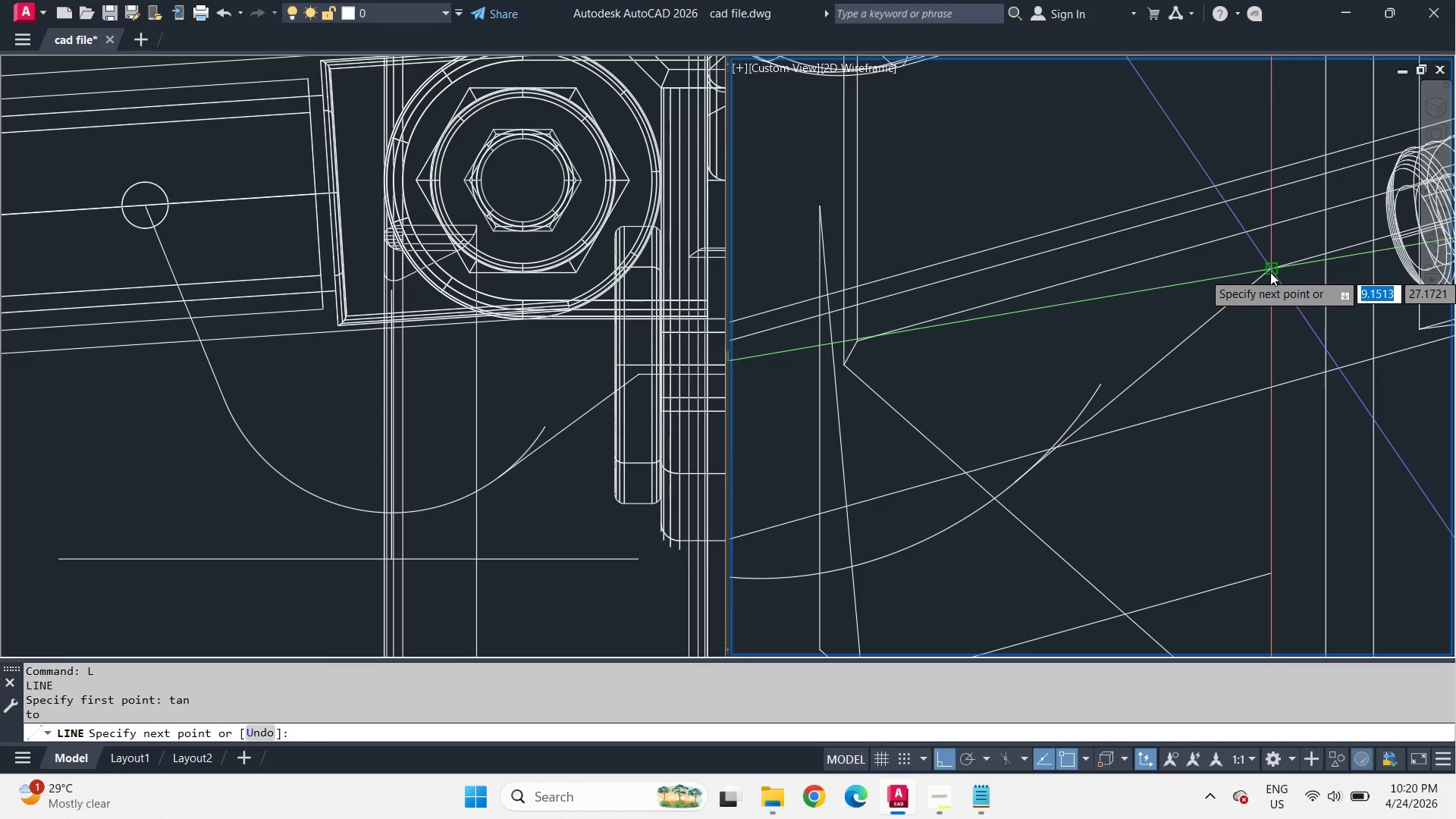 
left_click([1270, 271])
 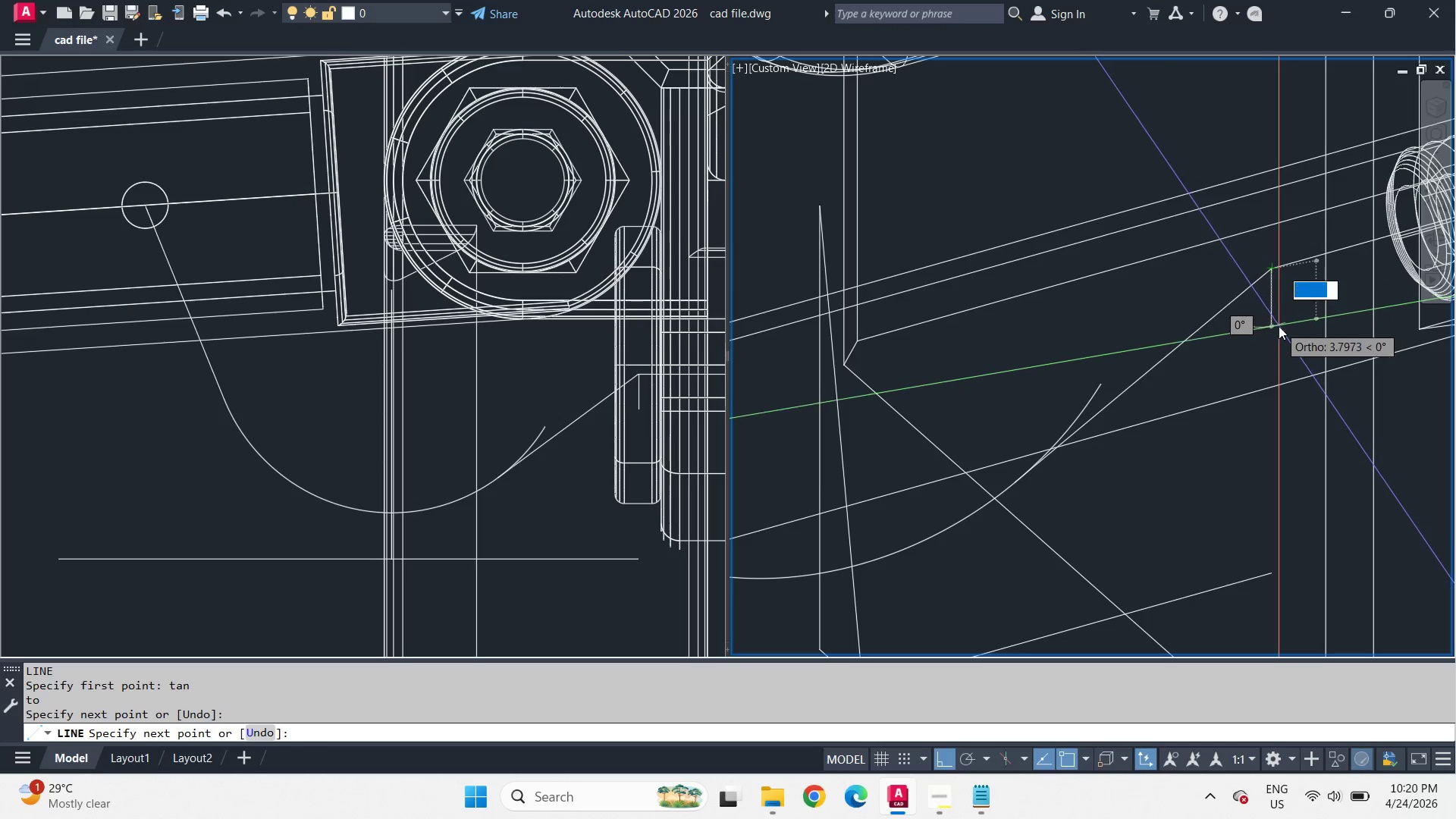 
key(Space)
 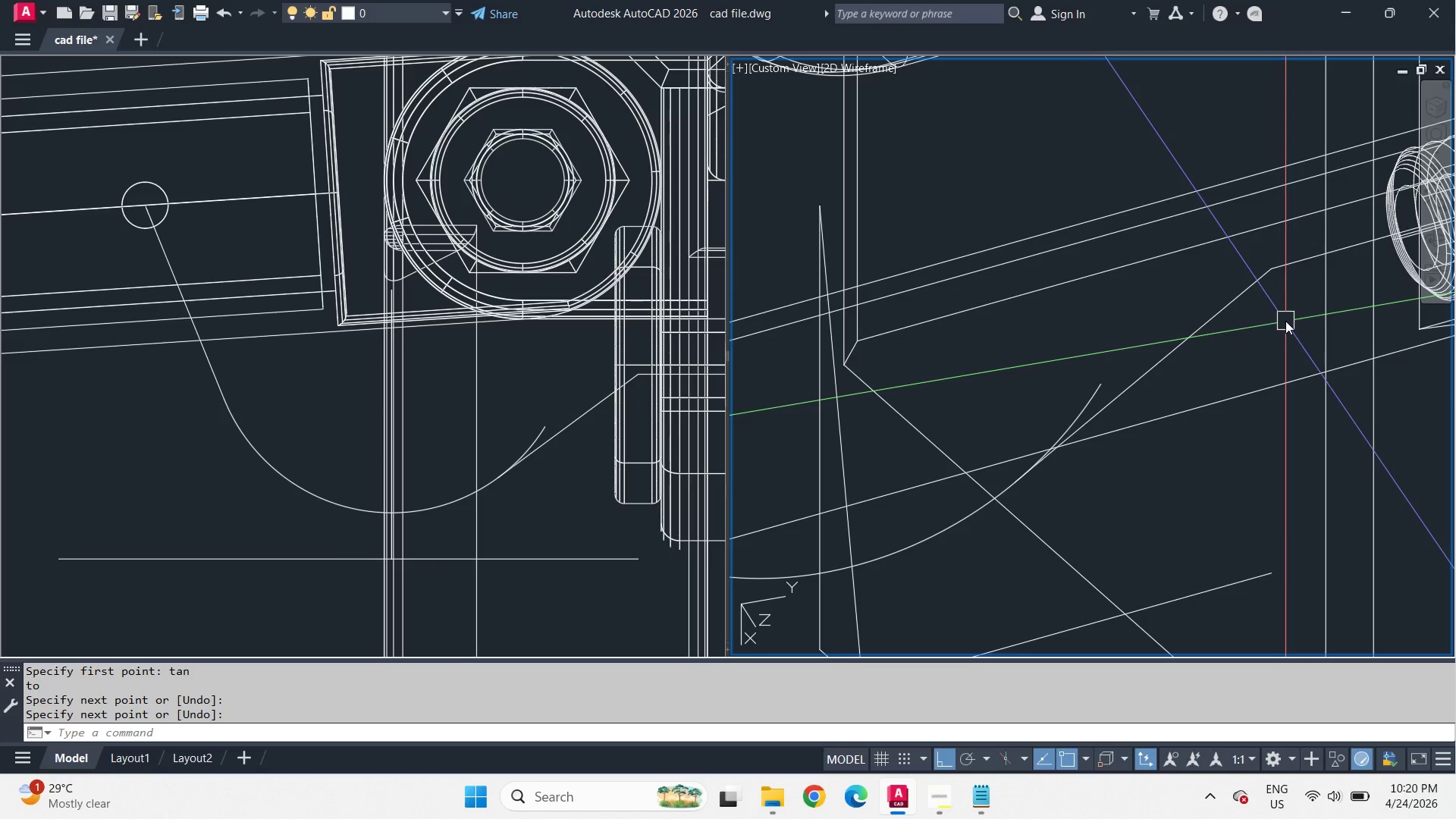 
key(F)
 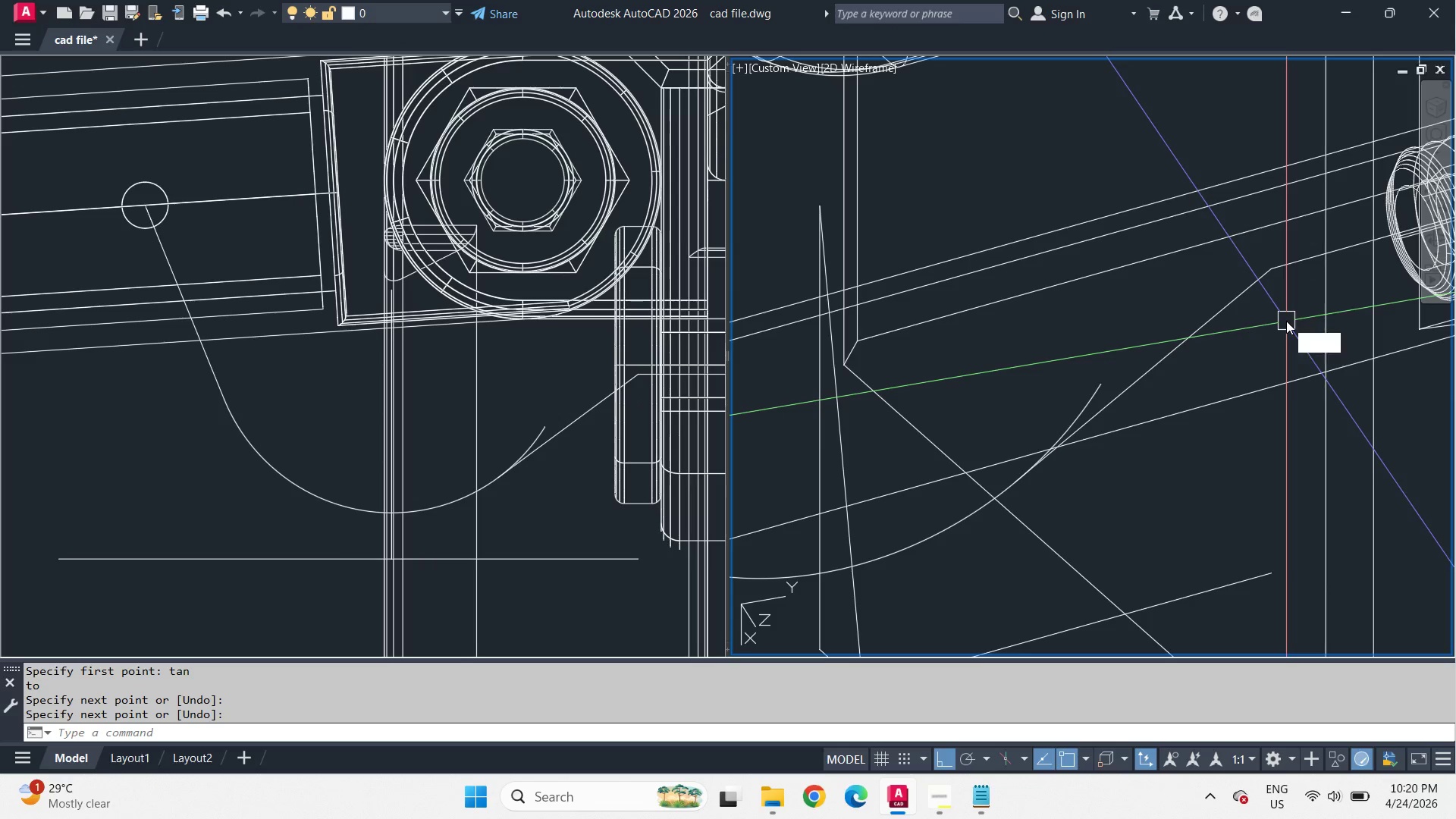 
key(Space)
 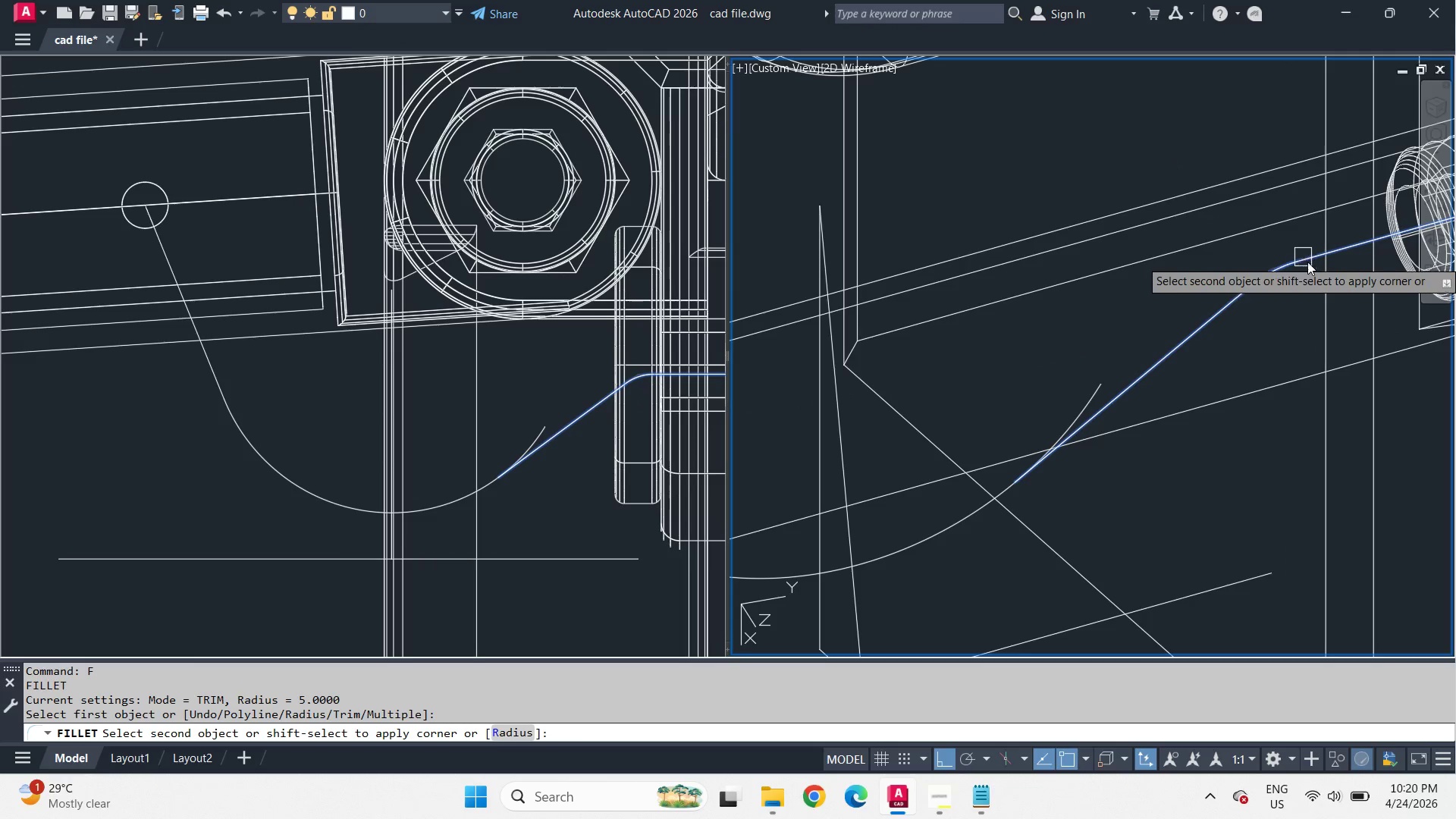 
left_click([1310, 264])
 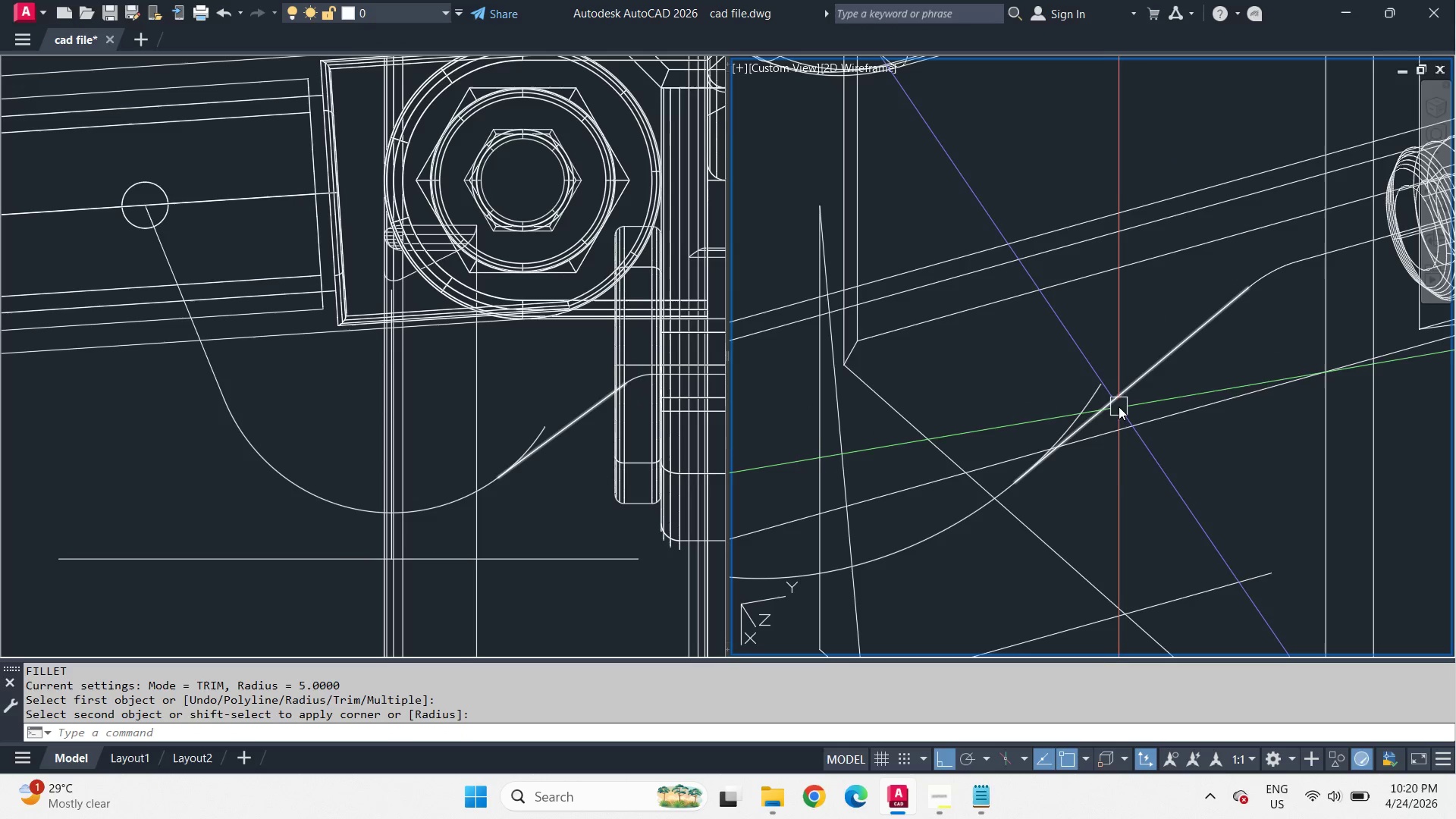 
type(tr )
 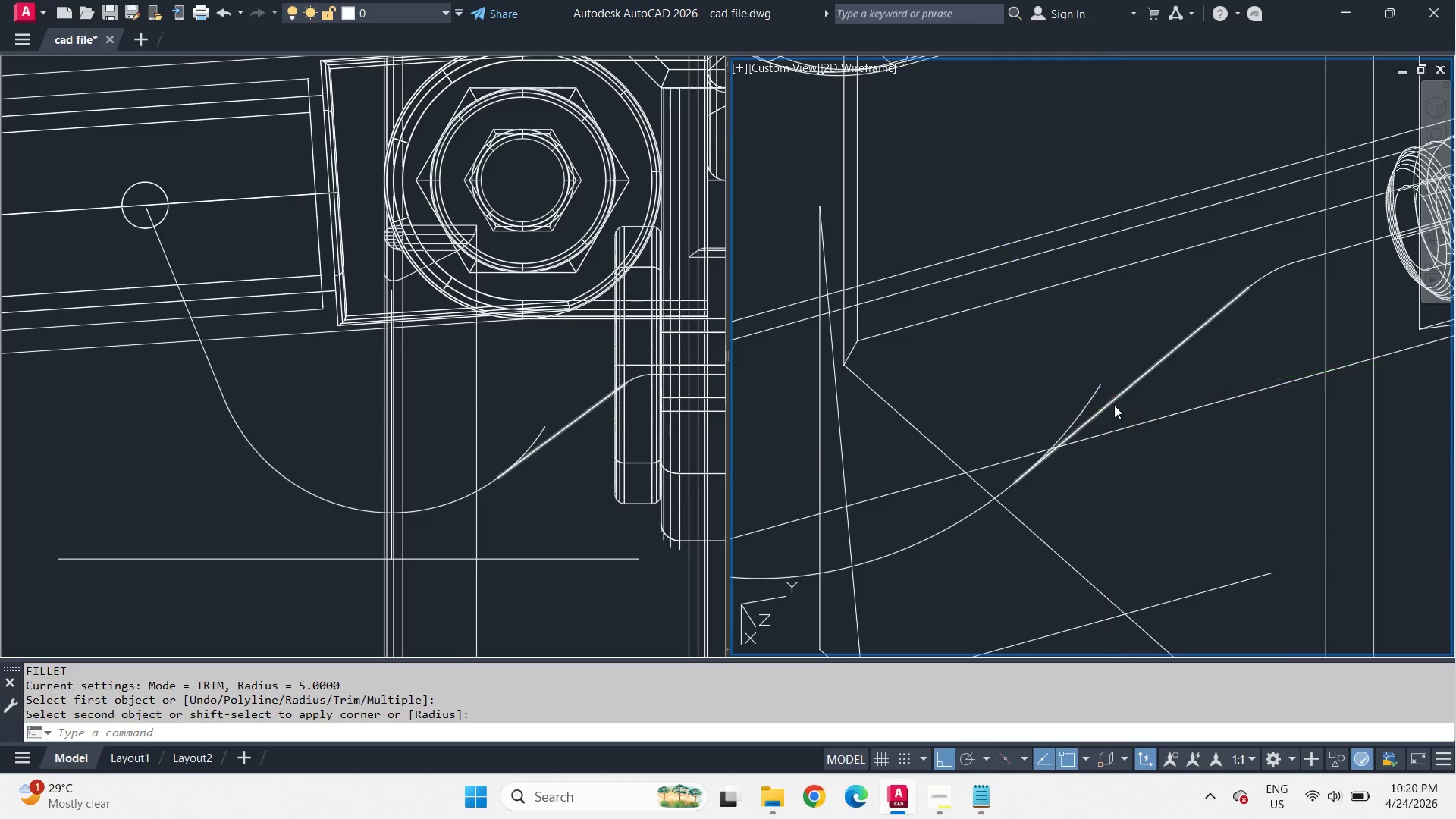 
left_click([1114, 405])
 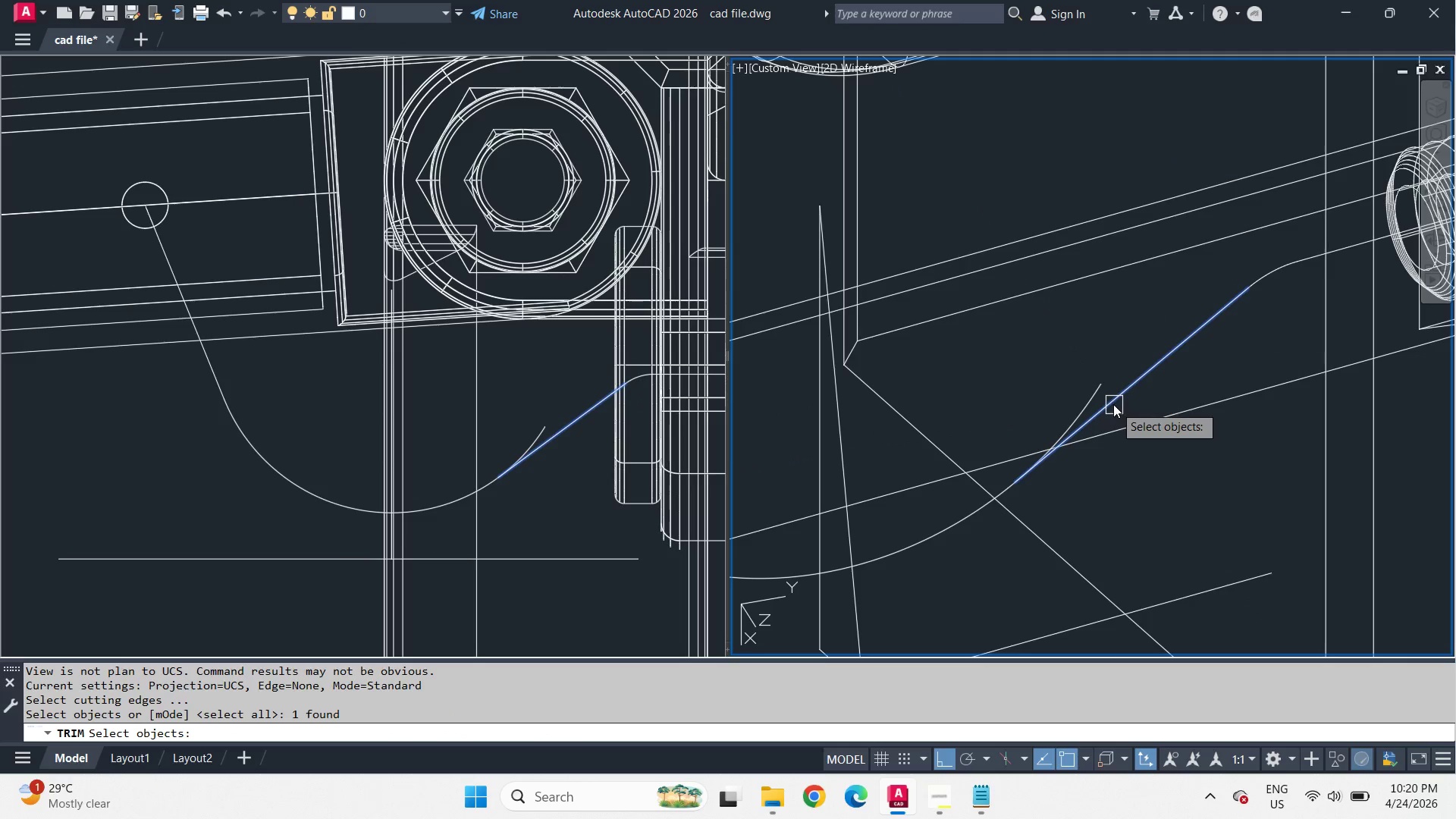 
key(Space)
 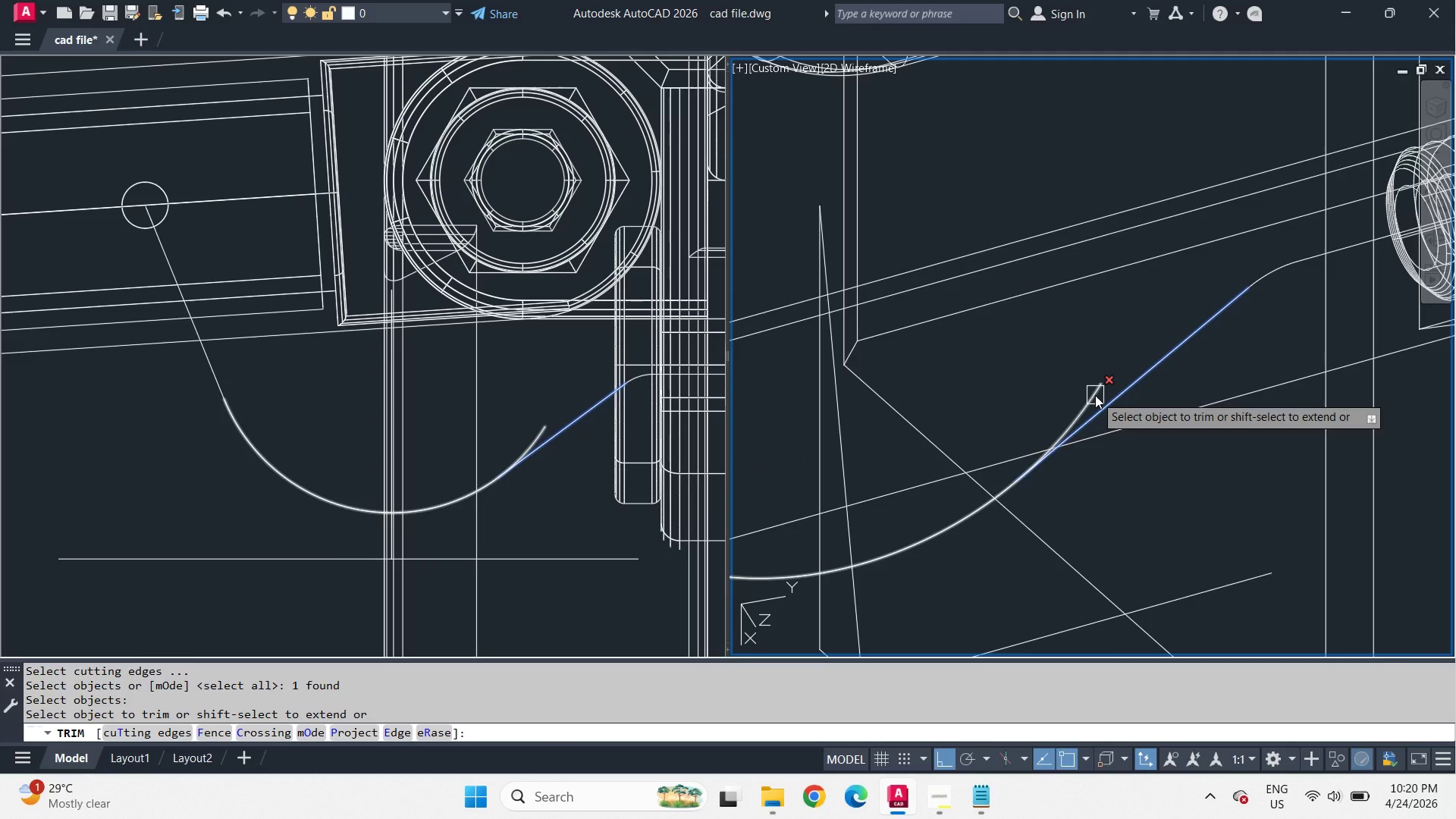 
left_click([1095, 395])
 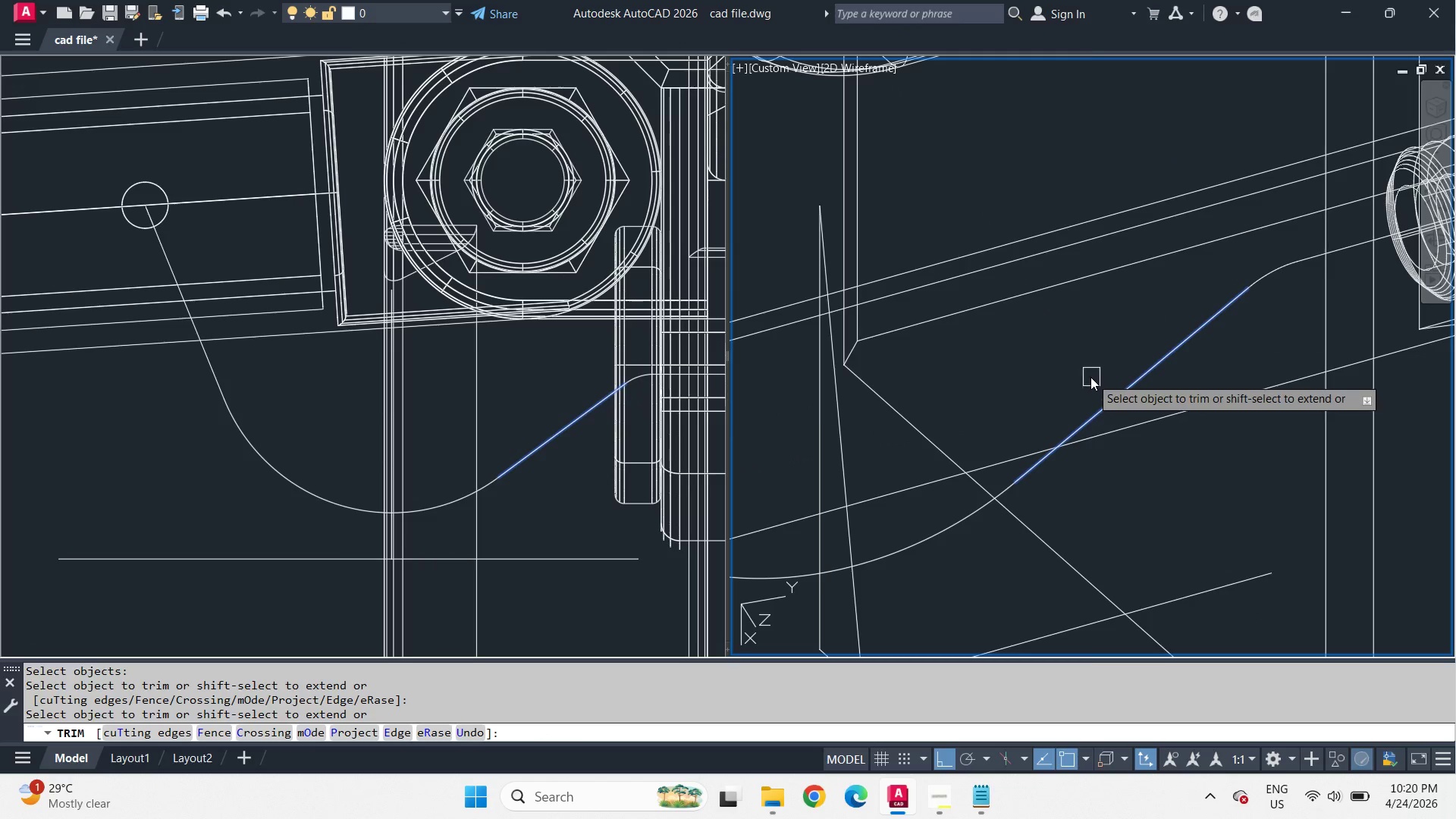 
key(Space)
 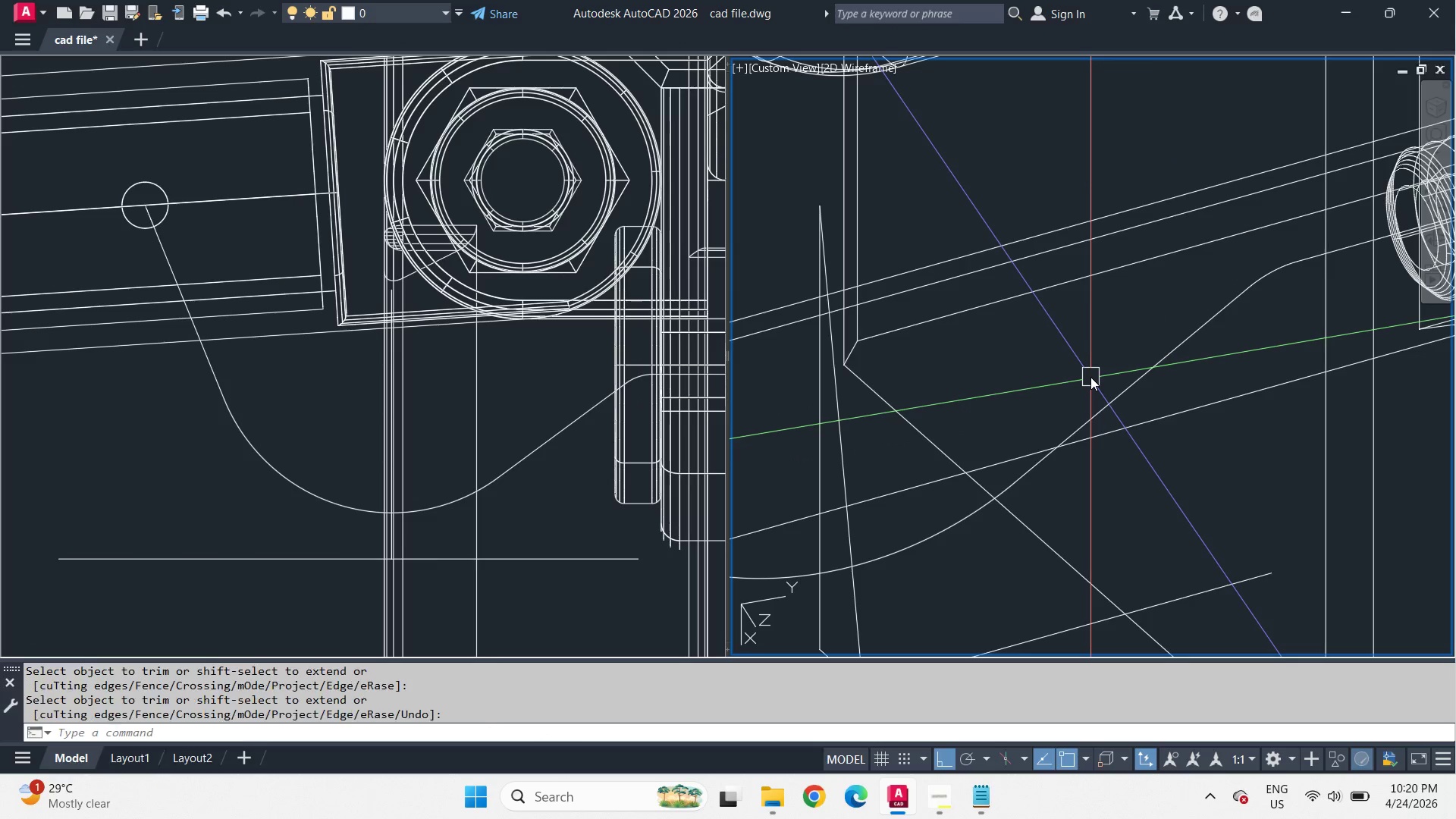 
scroll: coordinate [1090, 377], scroll_direction: down, amount: 2.0
 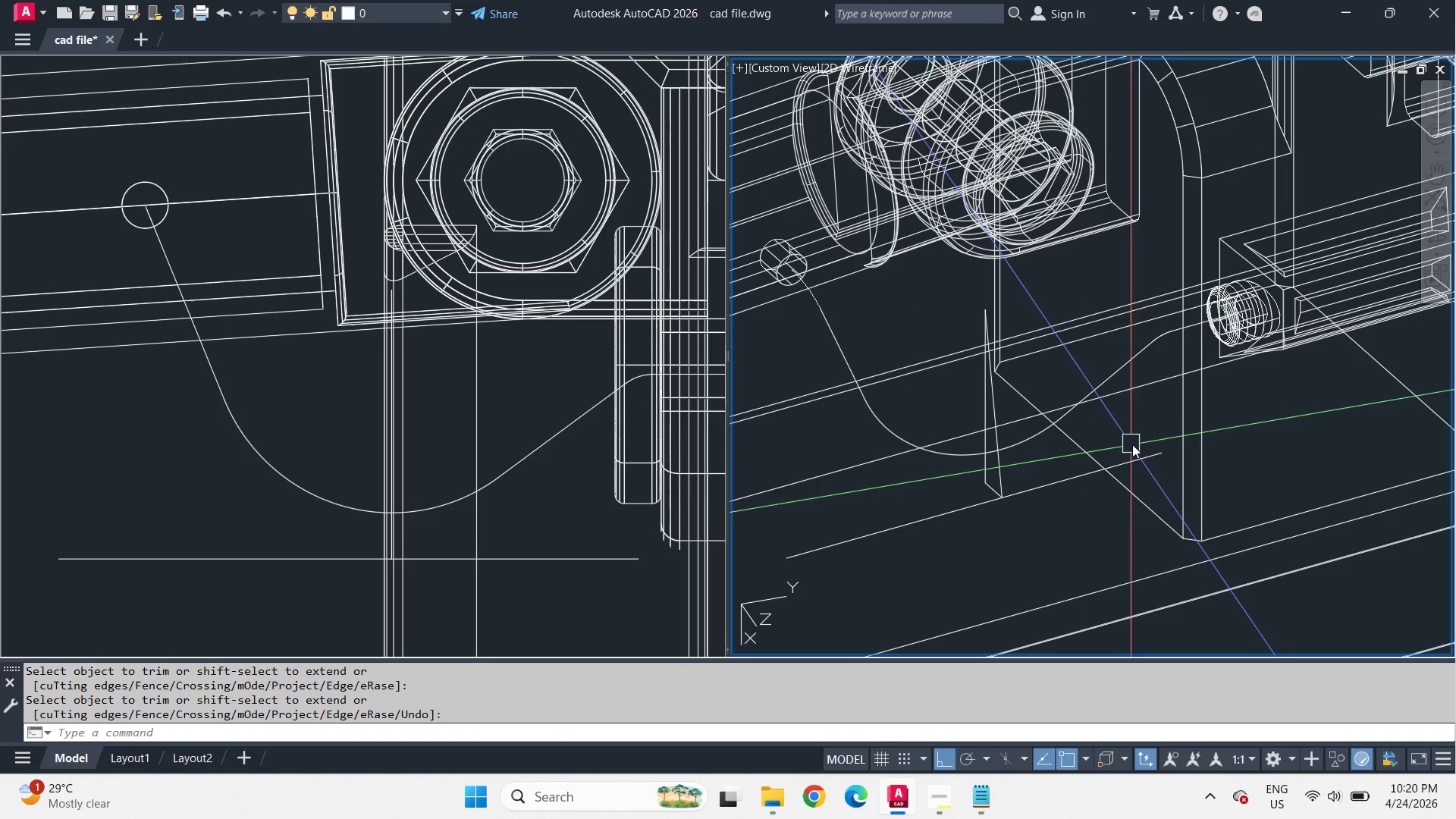 
hold_key(key=ShiftLeft, duration=3.75)
 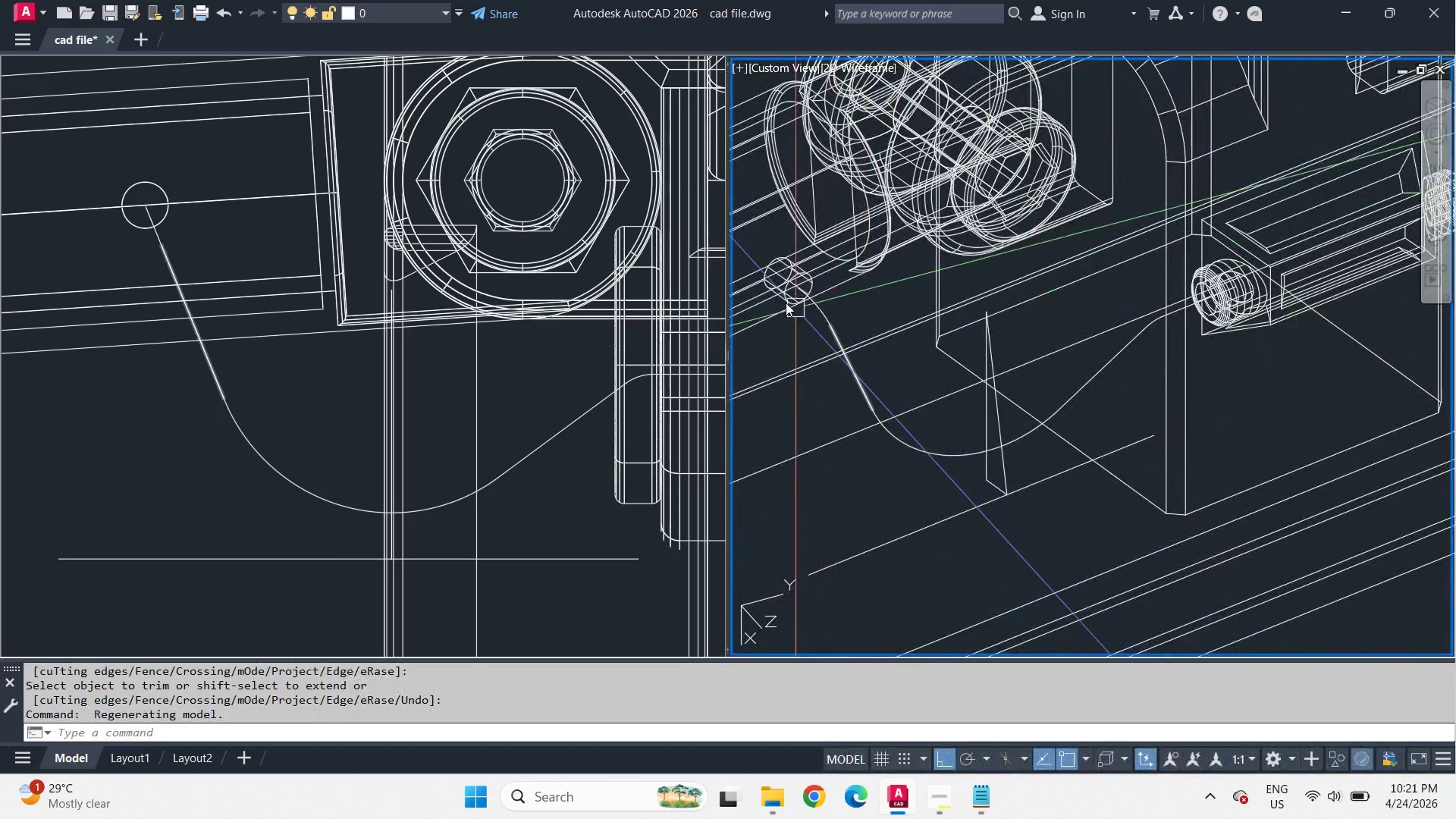 
scroll: coordinate [804, 264], scroll_direction: up, amount: 6.0
 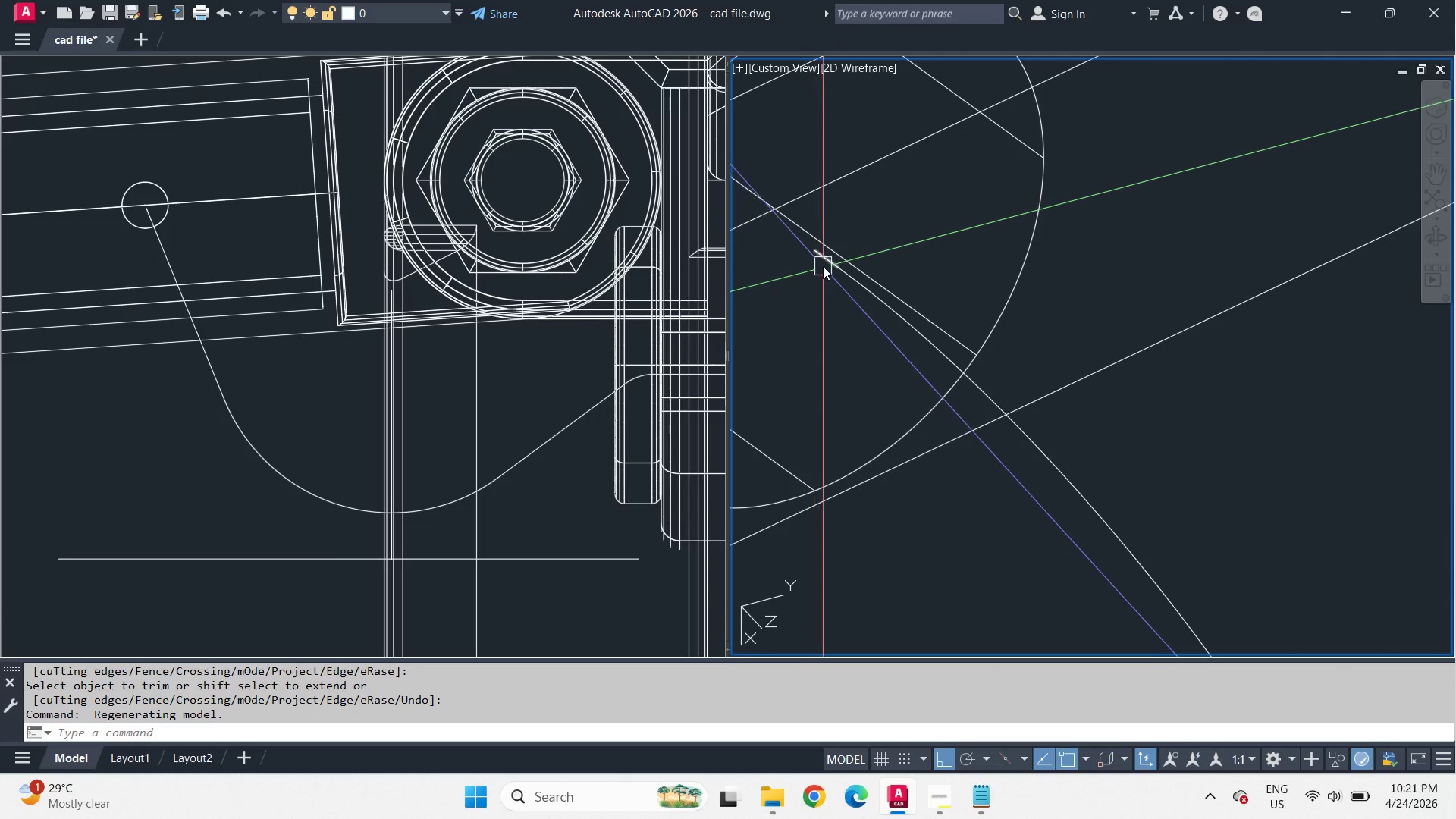 
left_click([823, 266])
 